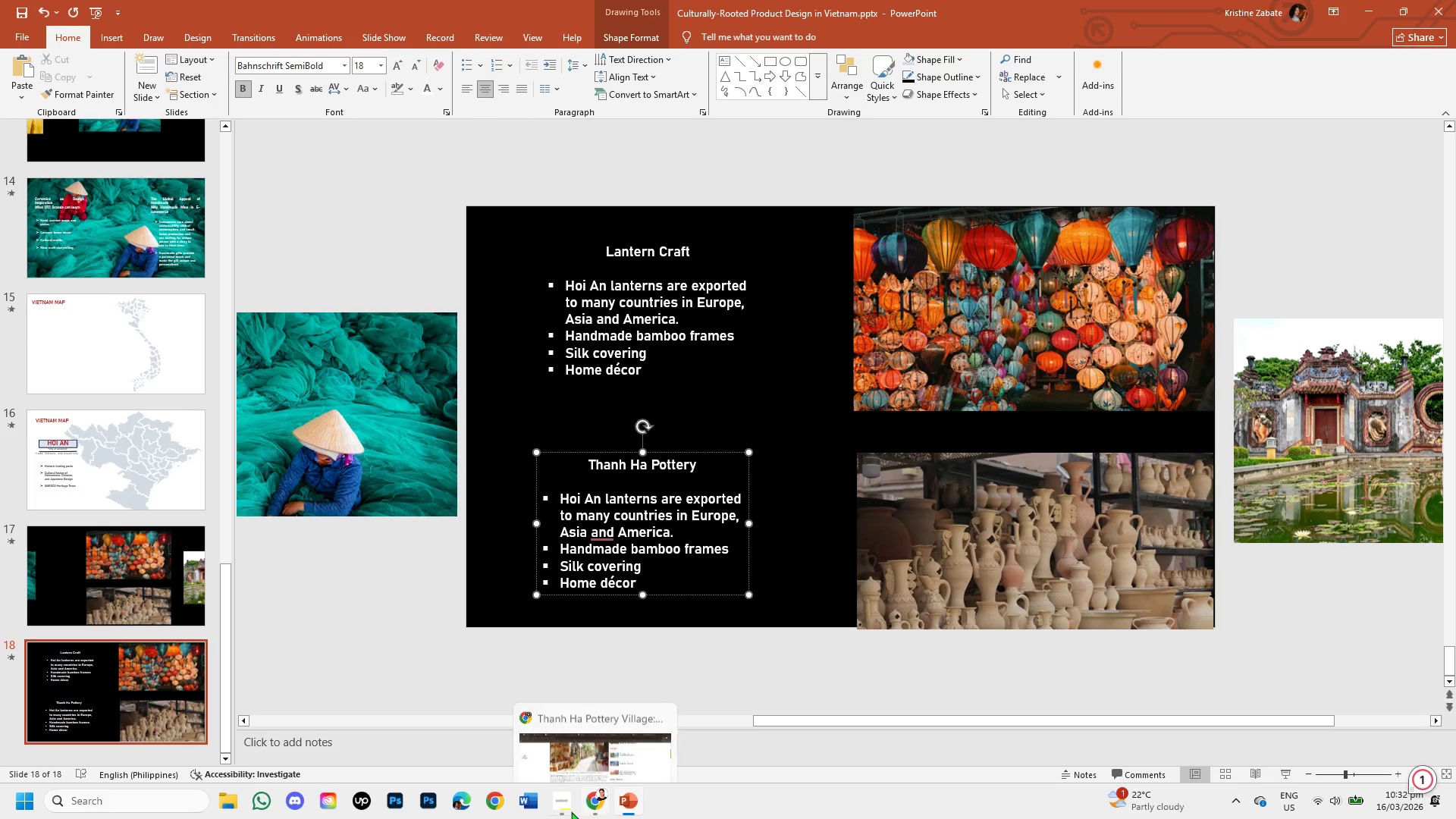 
left_click([592, 799])
 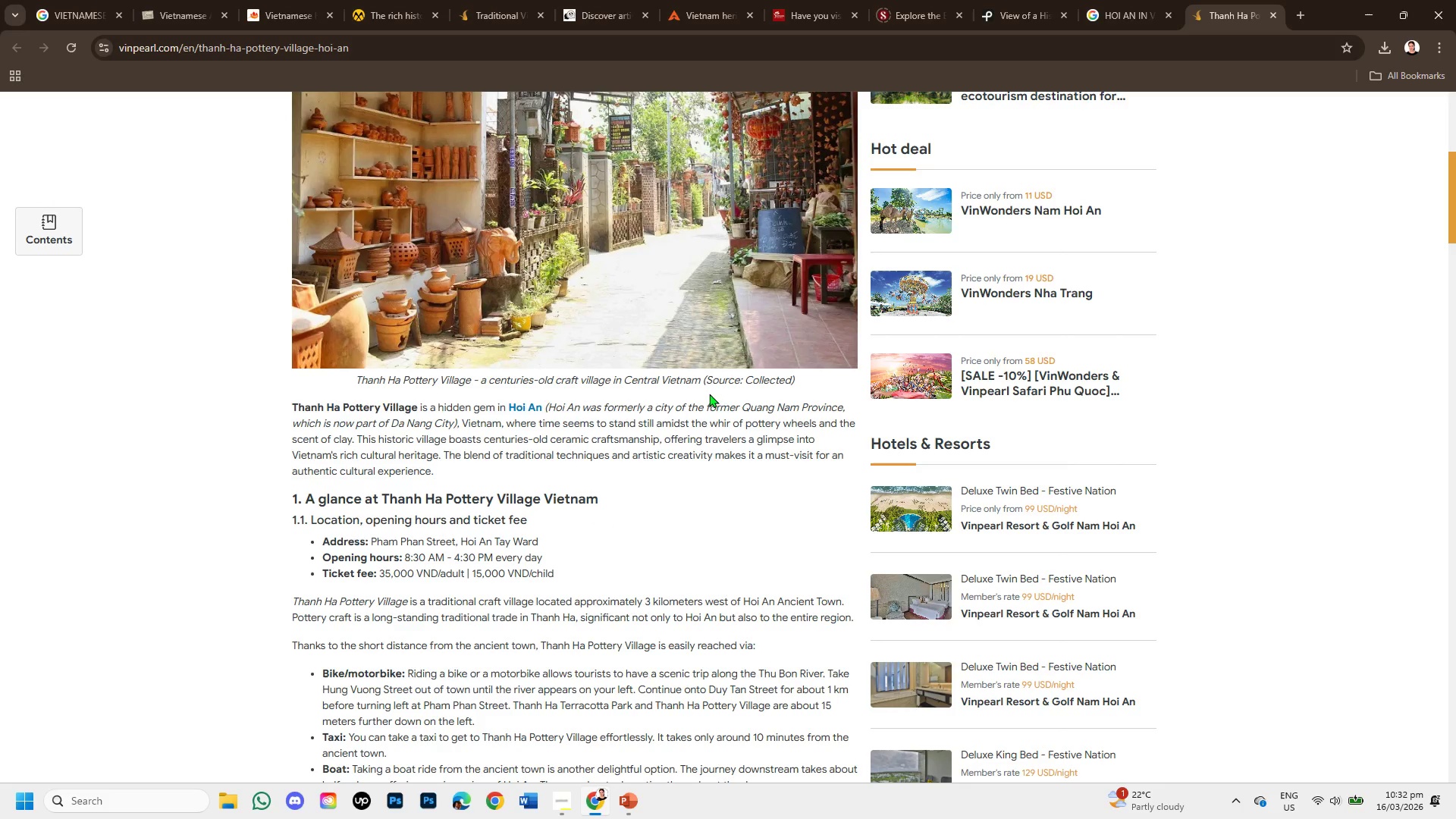 
wait(5.05)
 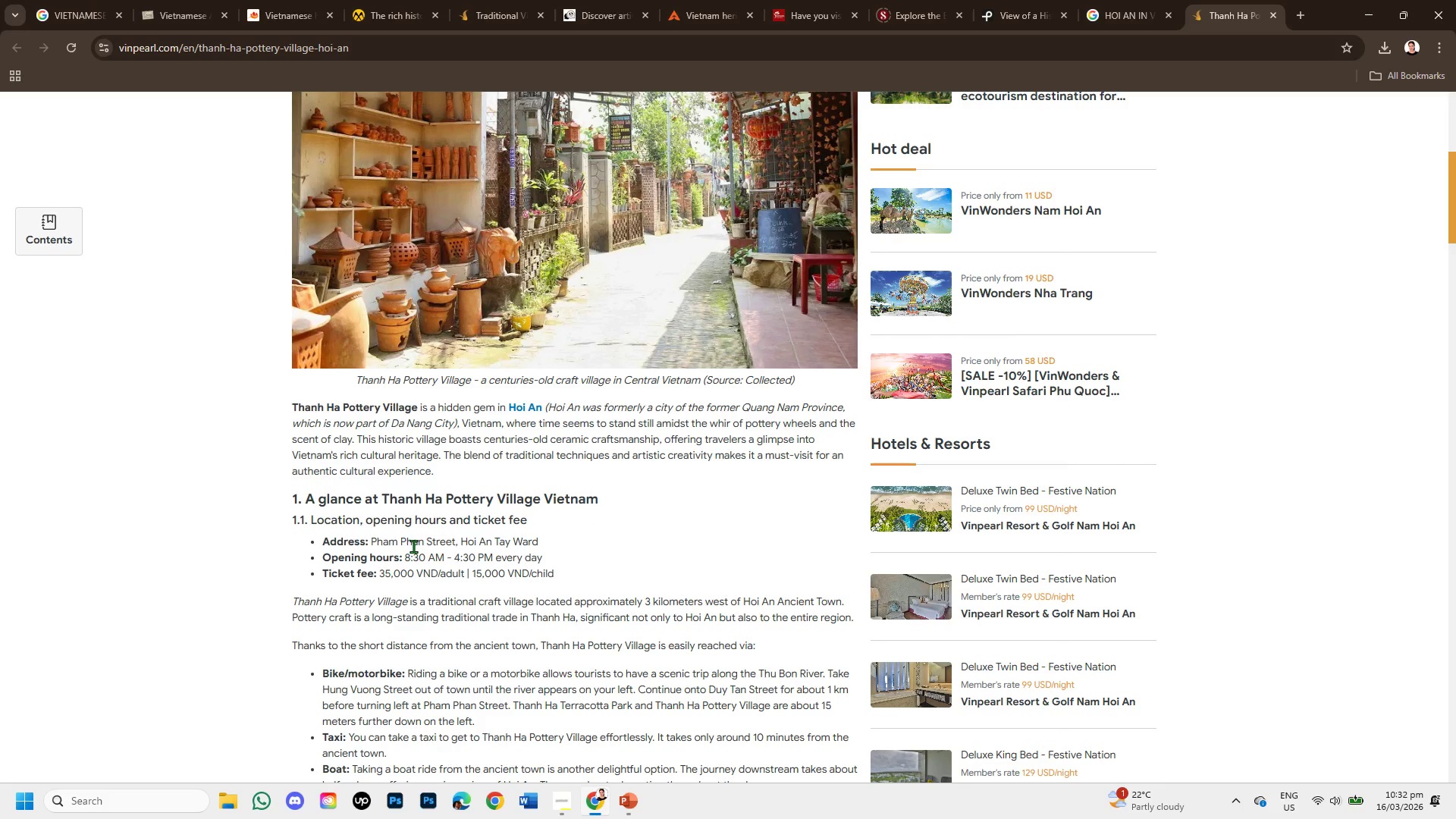 
left_click_drag(start_coordinate=[467, 421], to_coordinate=[830, 426])
 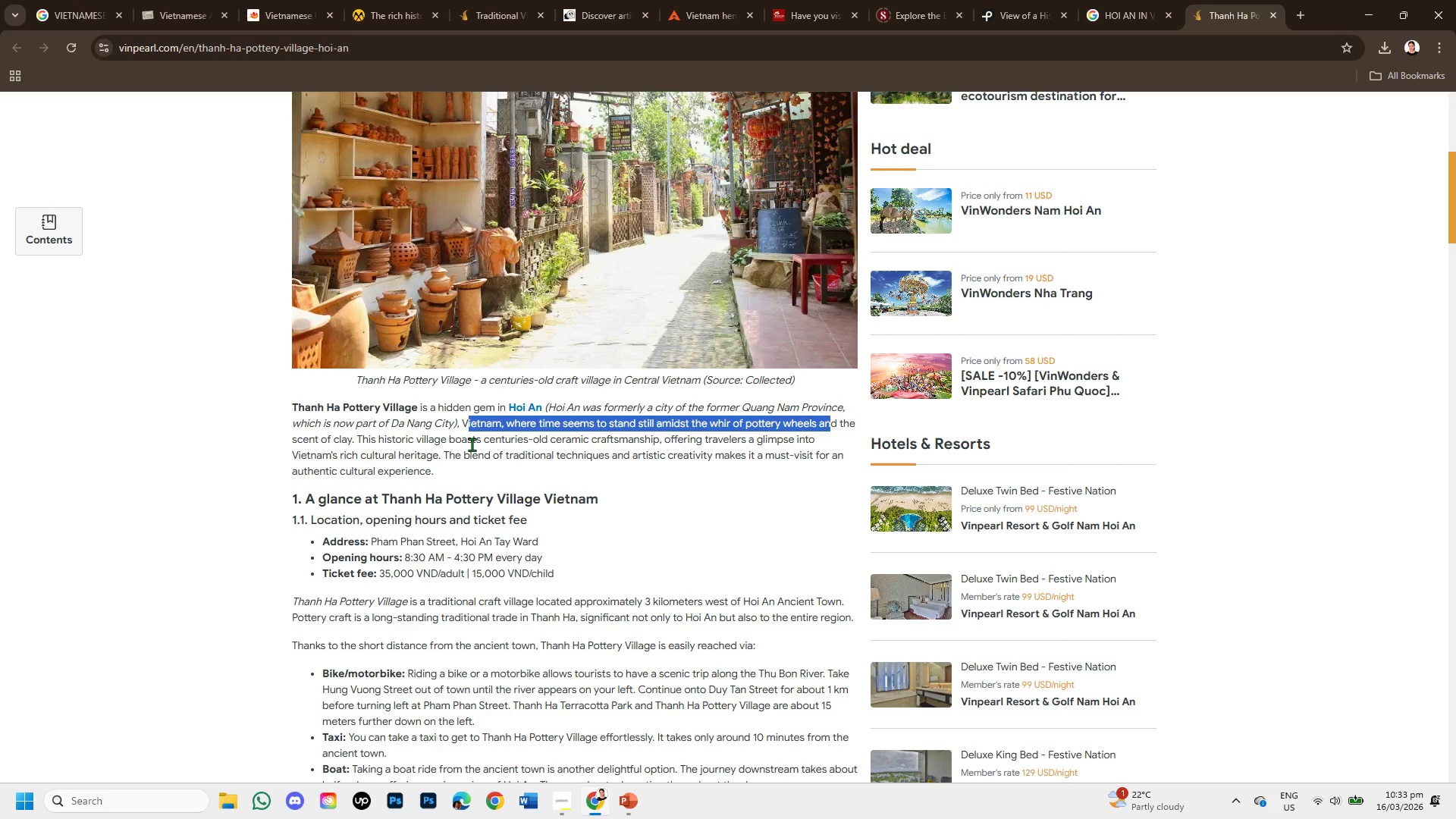 
left_click_drag(start_coordinate=[472, 442], to_coordinate=[578, 443])
 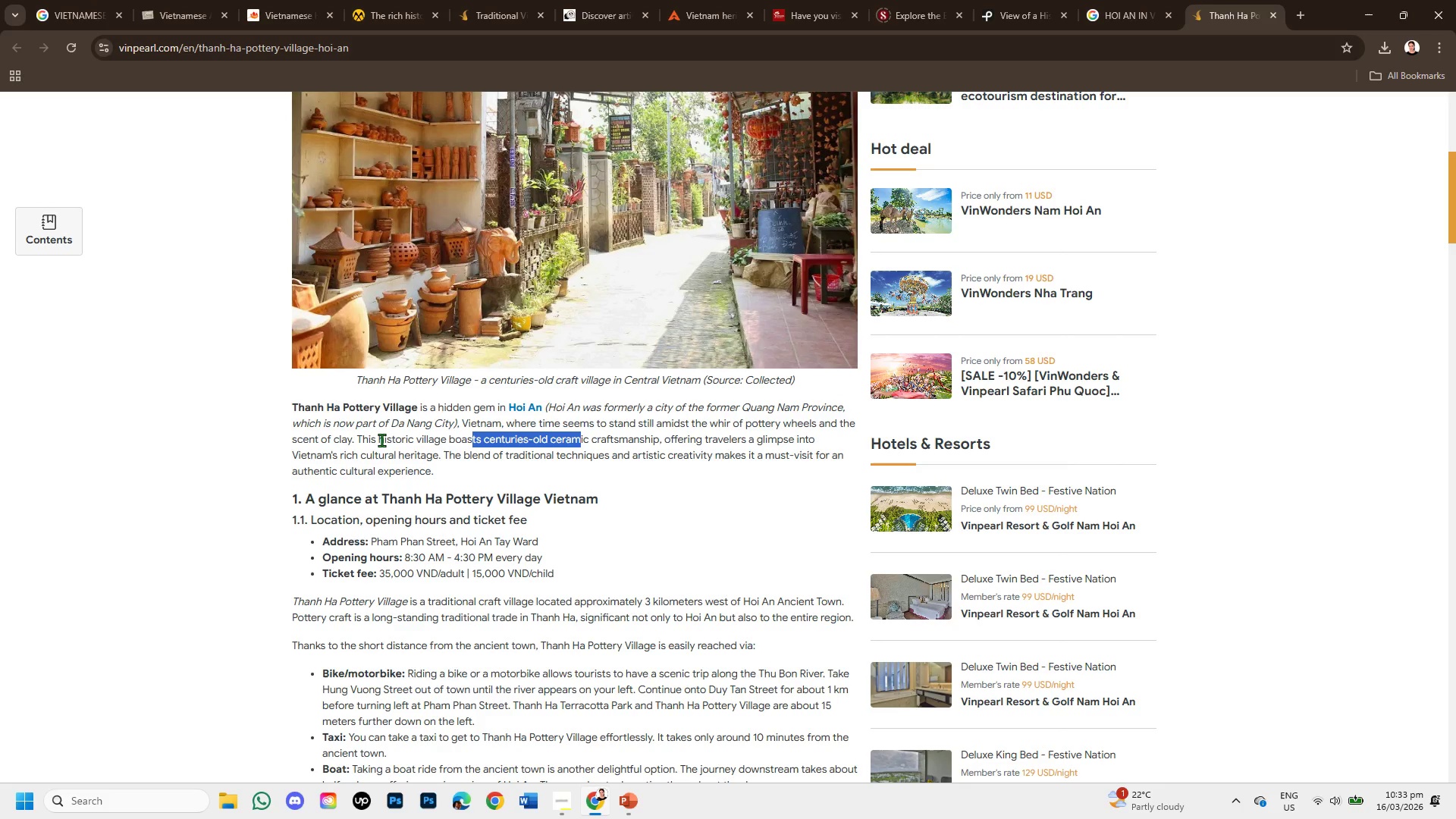 
left_click_drag(start_coordinate=[381, 440], to_coordinate=[441, 454])
 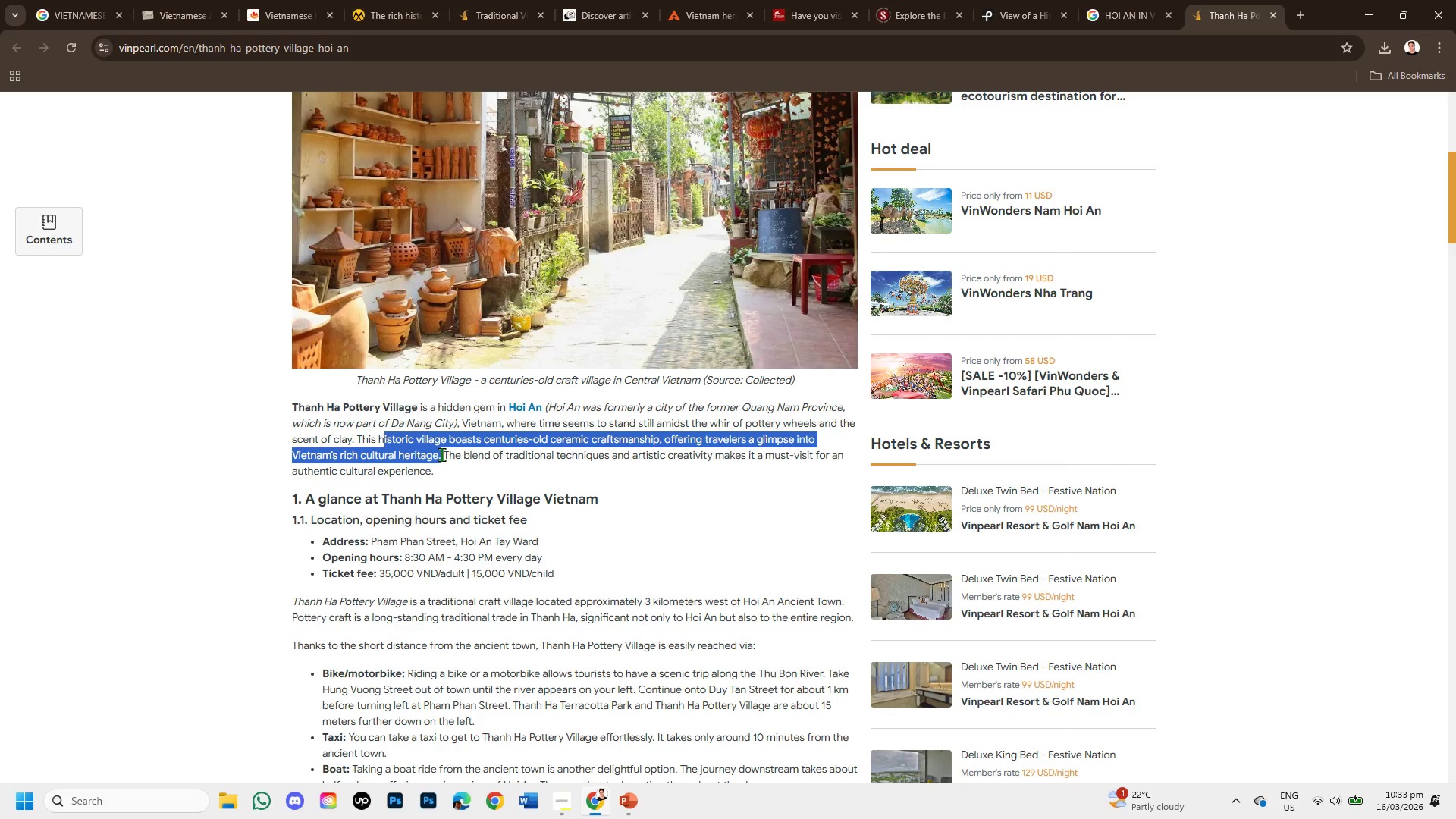 
wait(7.03)
 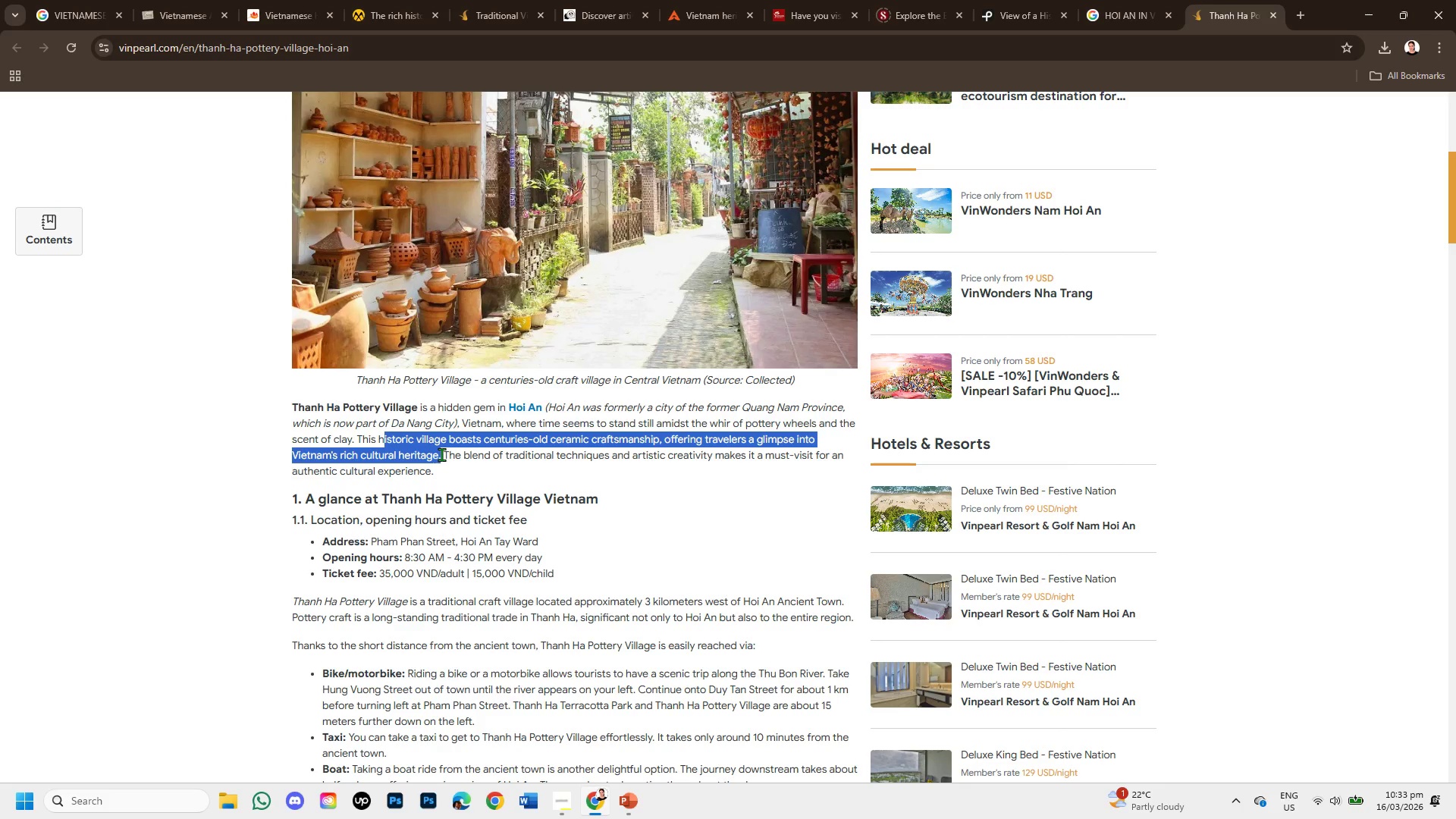 
right_click([431, 456])
 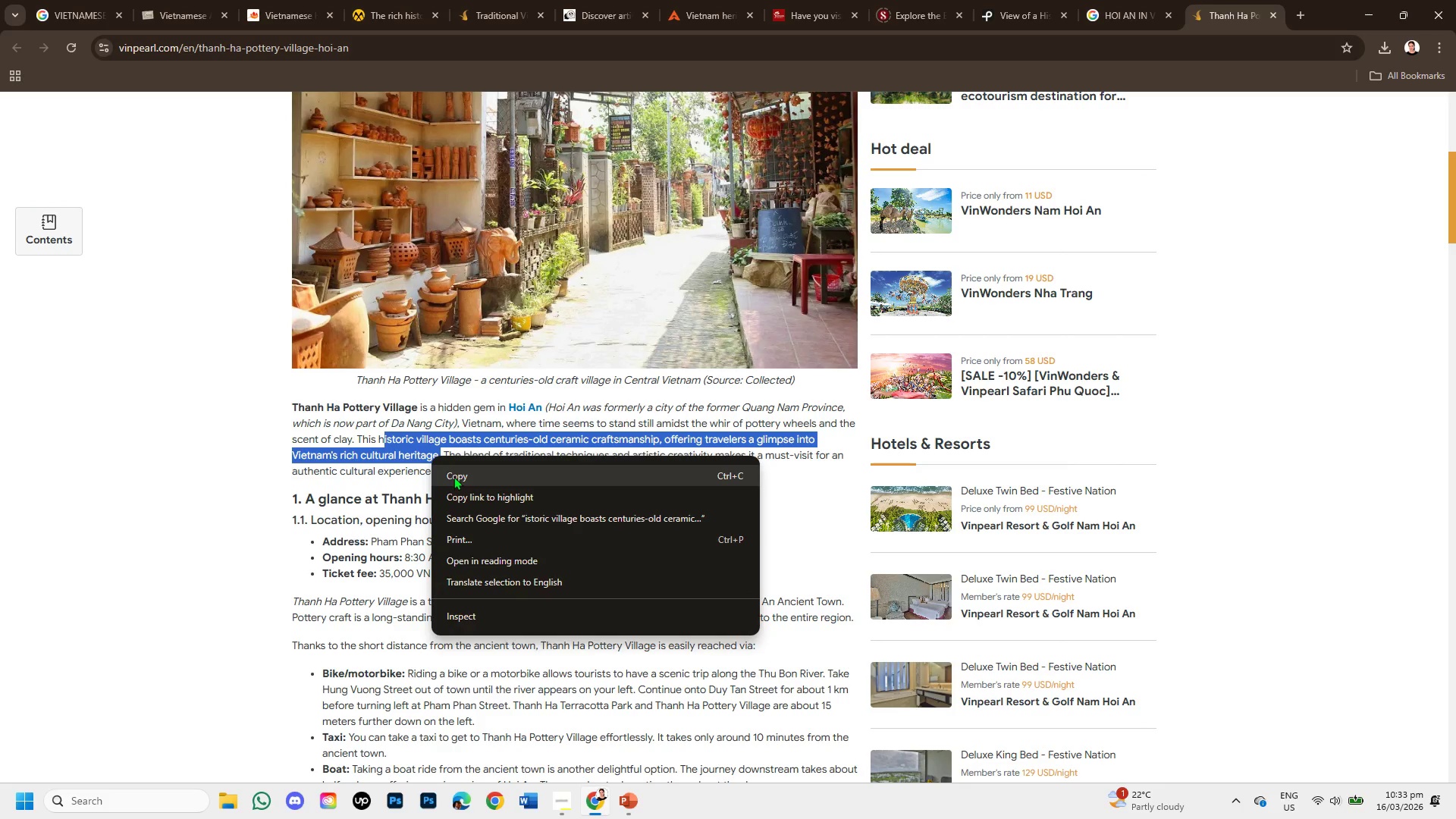 
left_click([453, 475])
 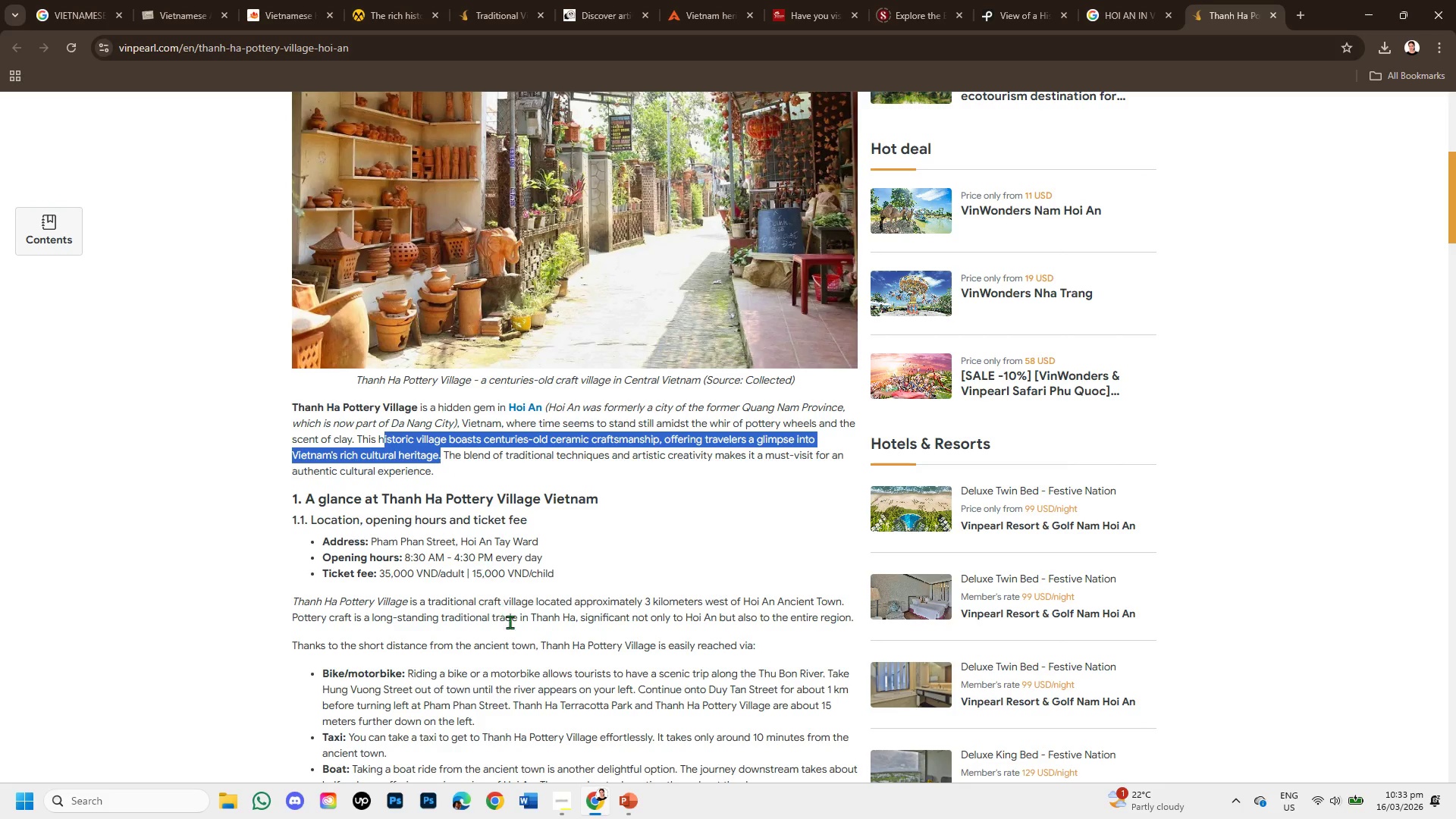 
scroll: coordinate [516, 636], scroll_direction: down, amount: 1.0
 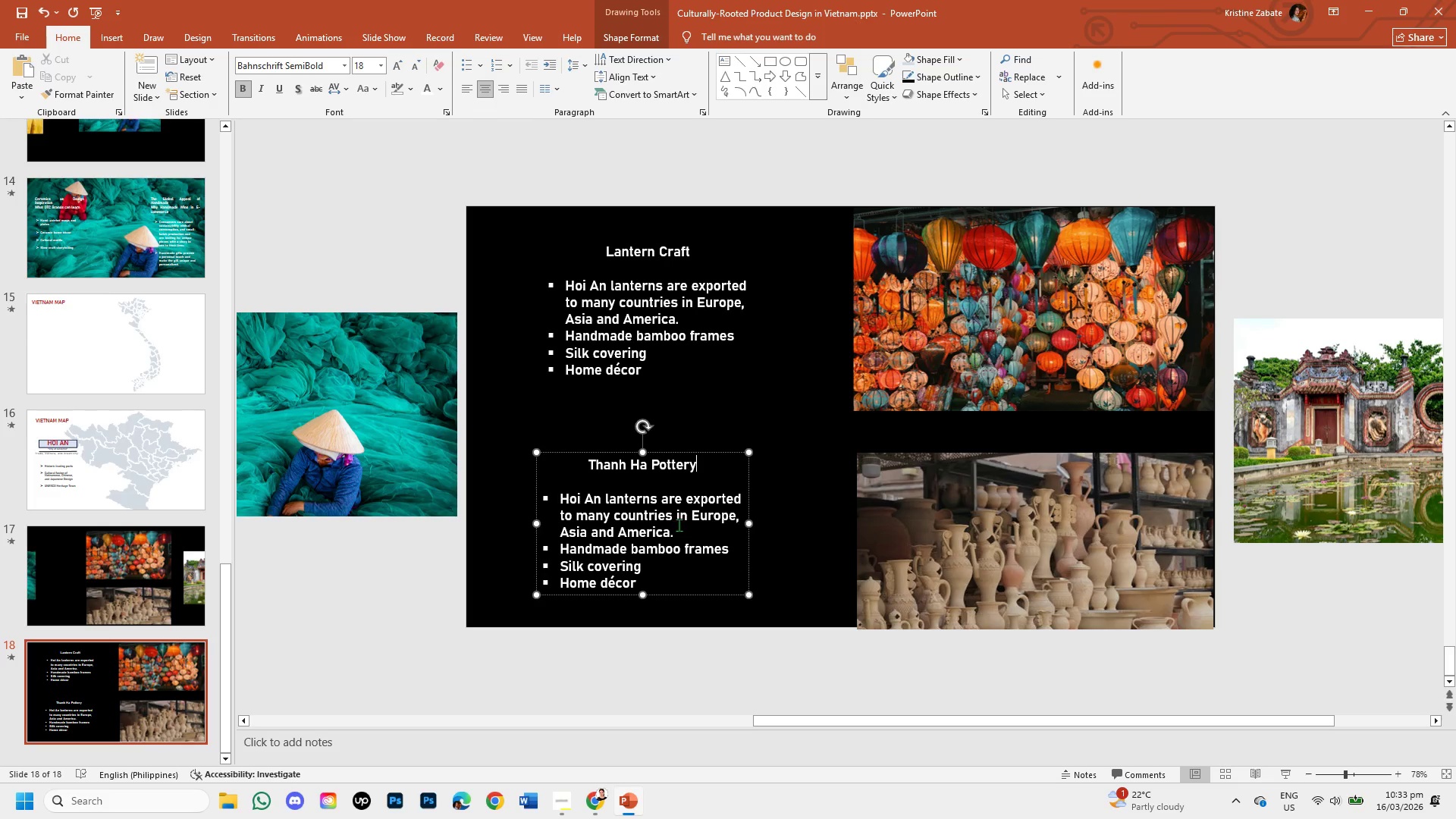 
left_click_drag(start_coordinate=[652, 579], to_coordinate=[597, 503])
 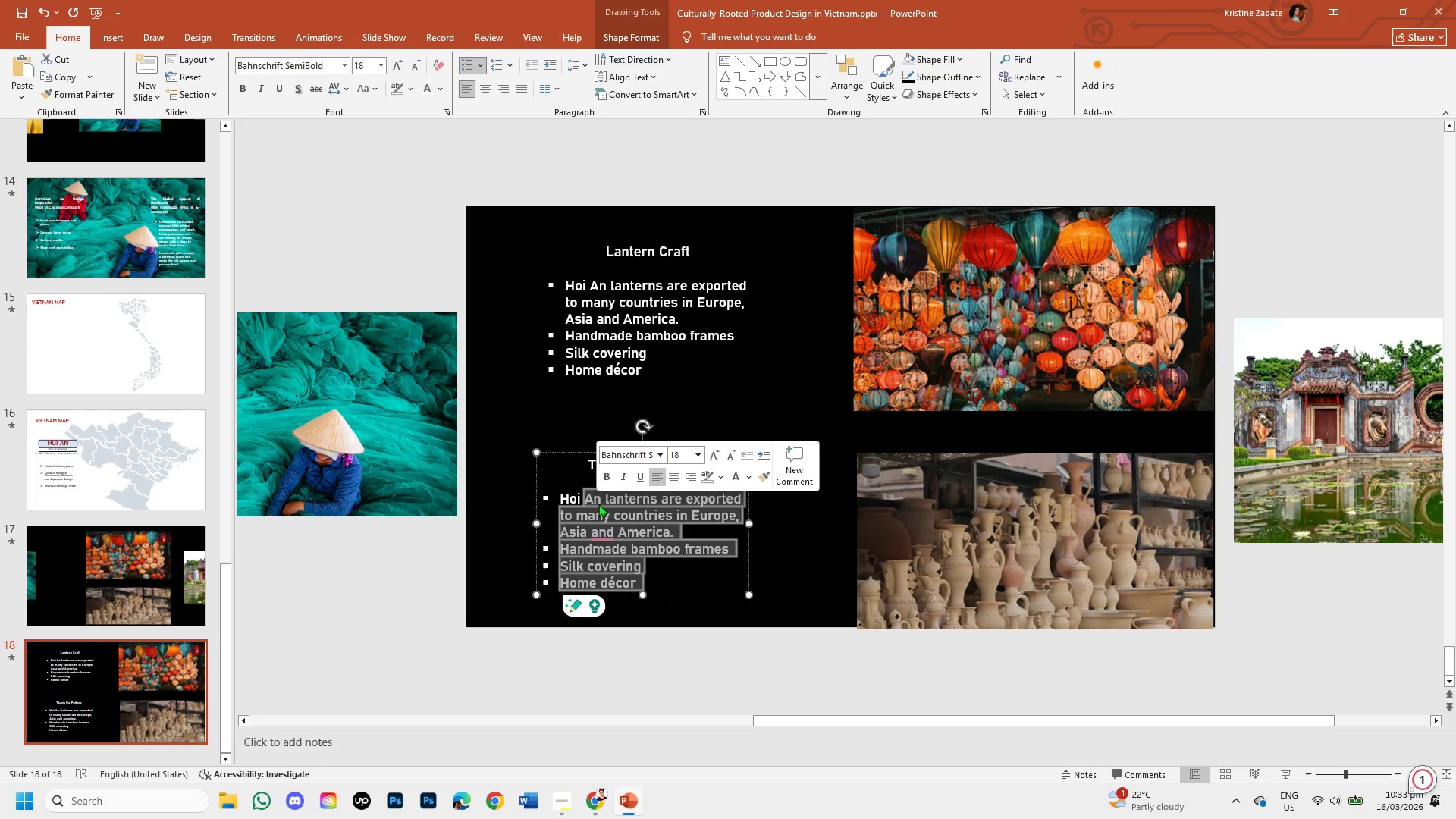 
key(Backspace)
 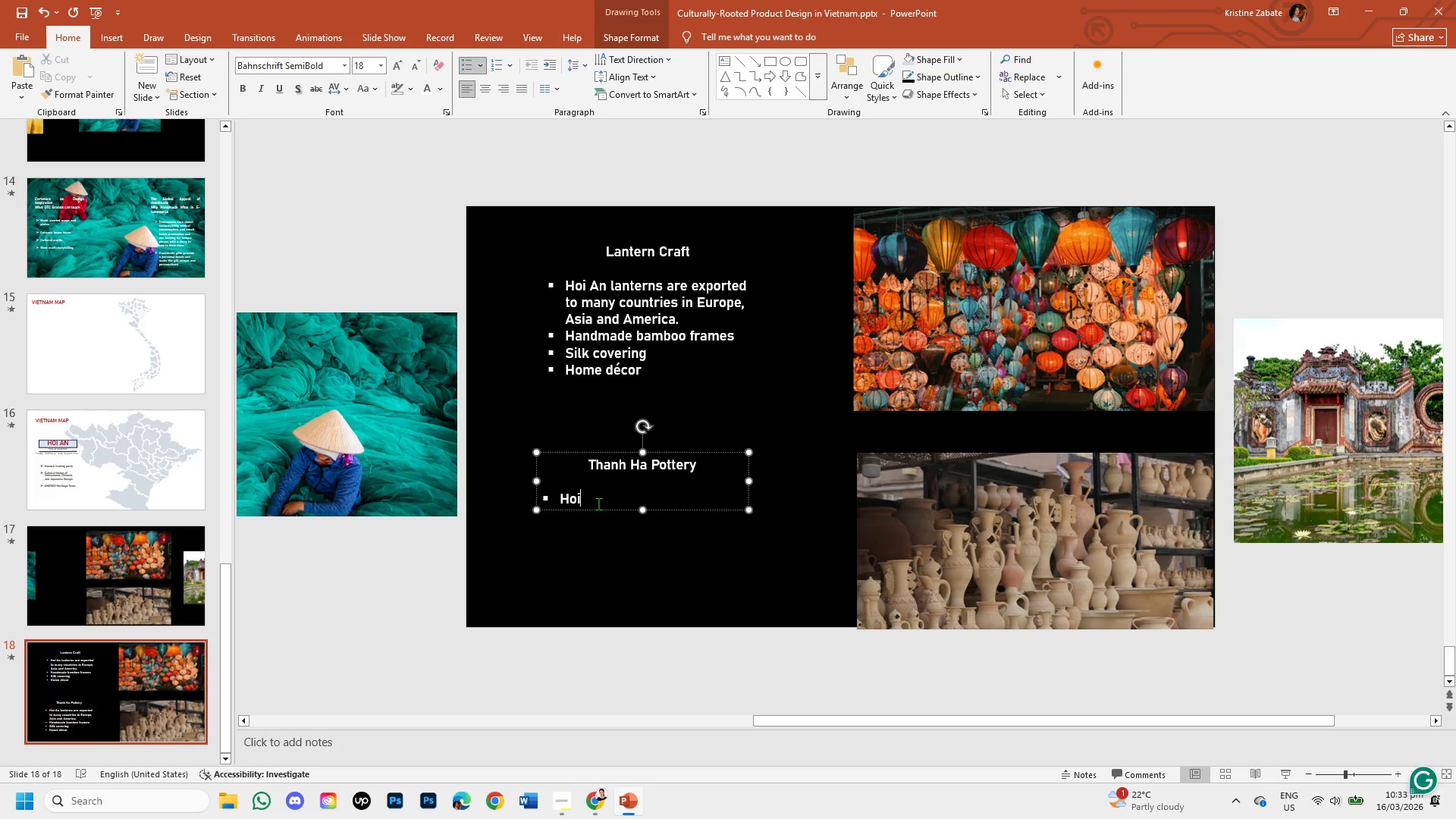 
key(Backspace)
 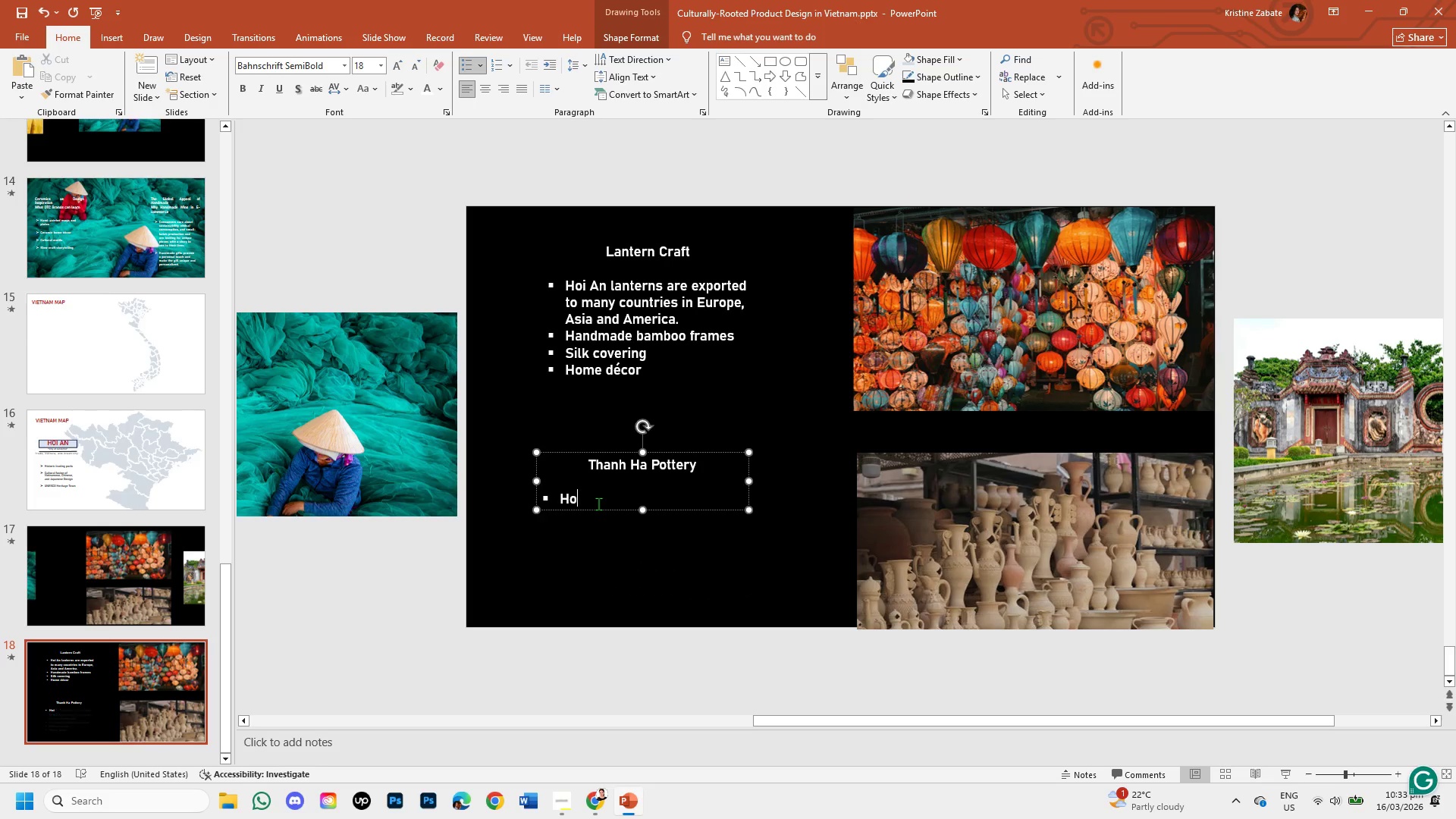 
key(Backspace)
 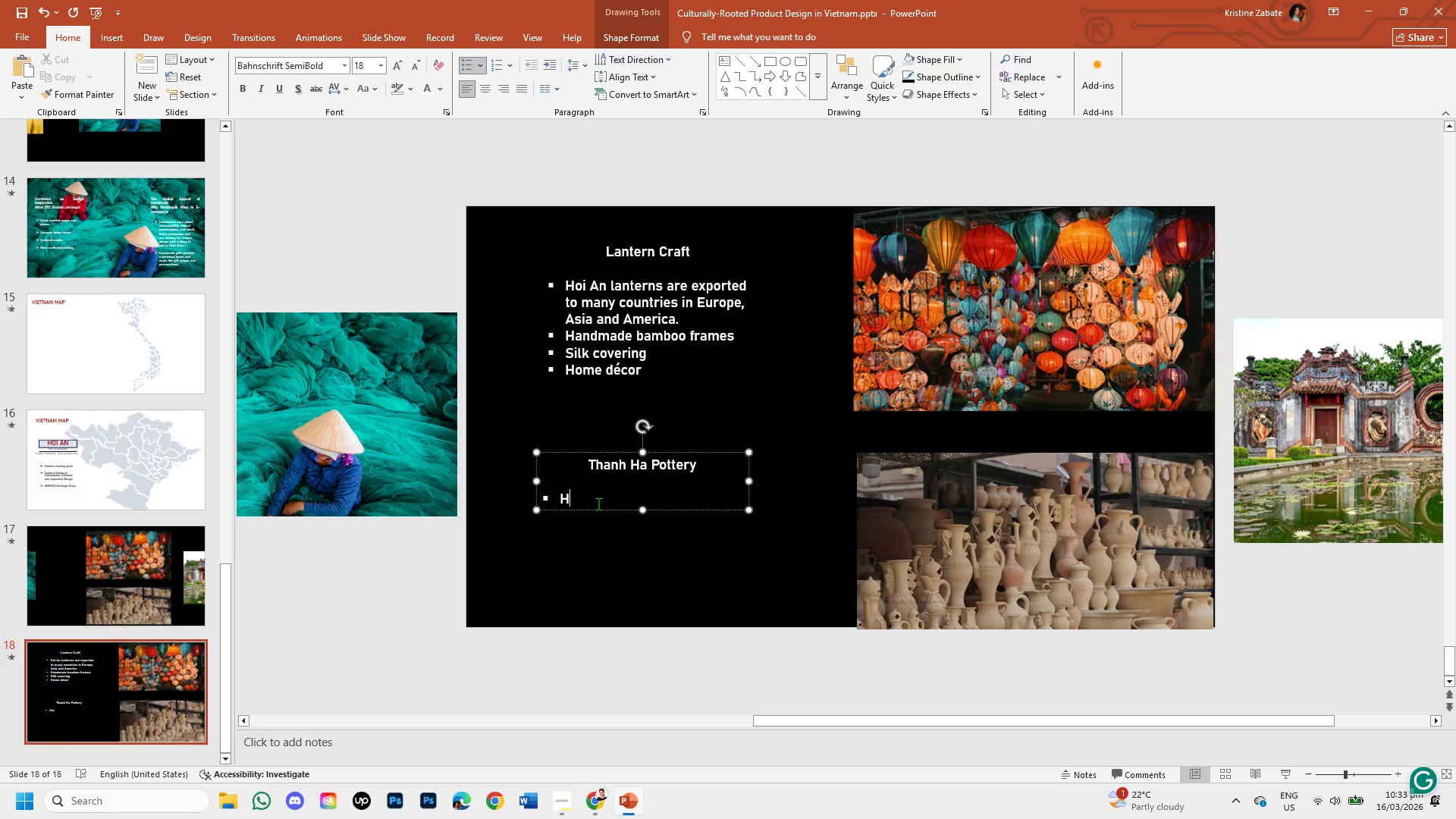 
key(Backspace)
 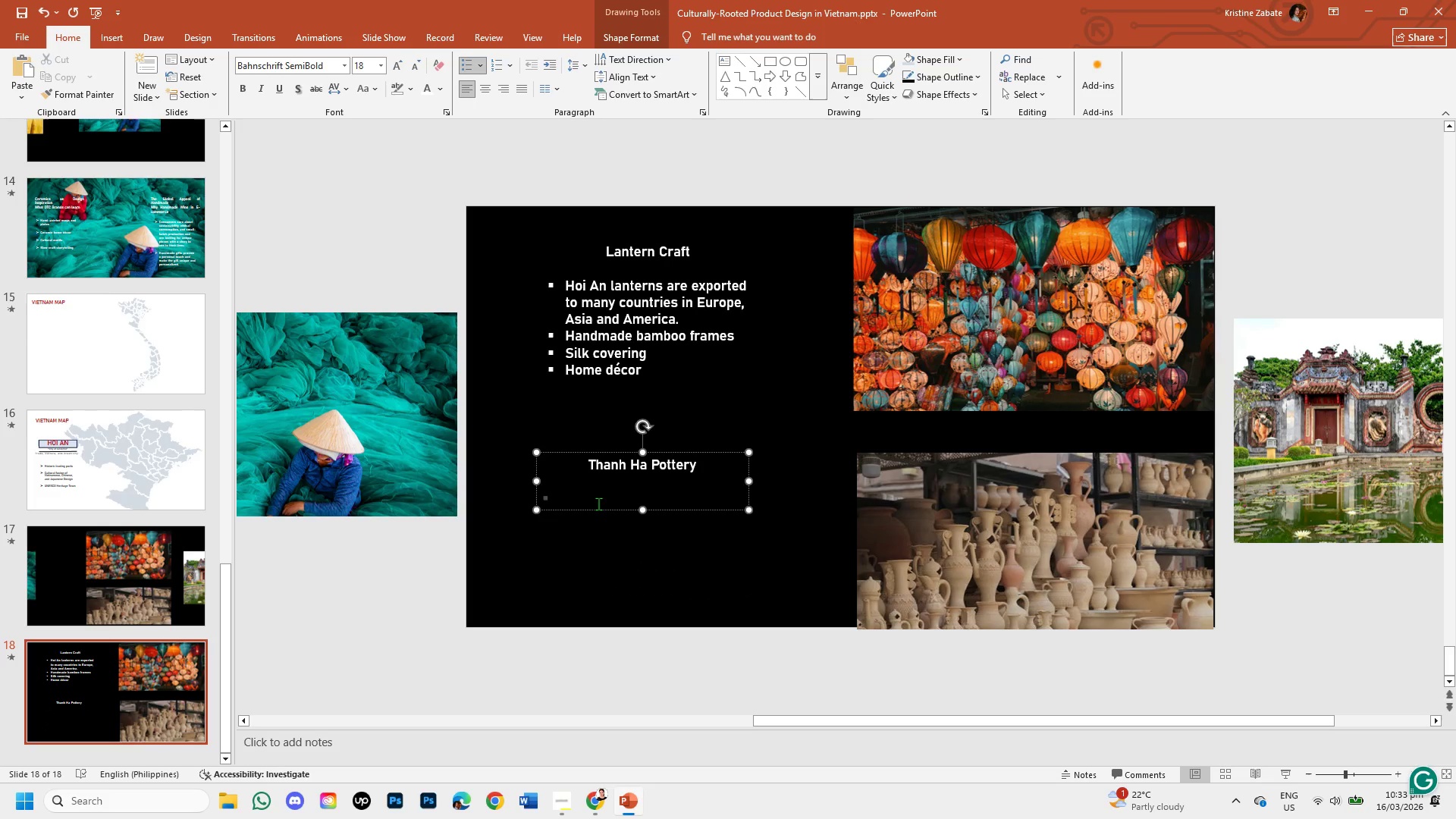 
key(Control+V)
 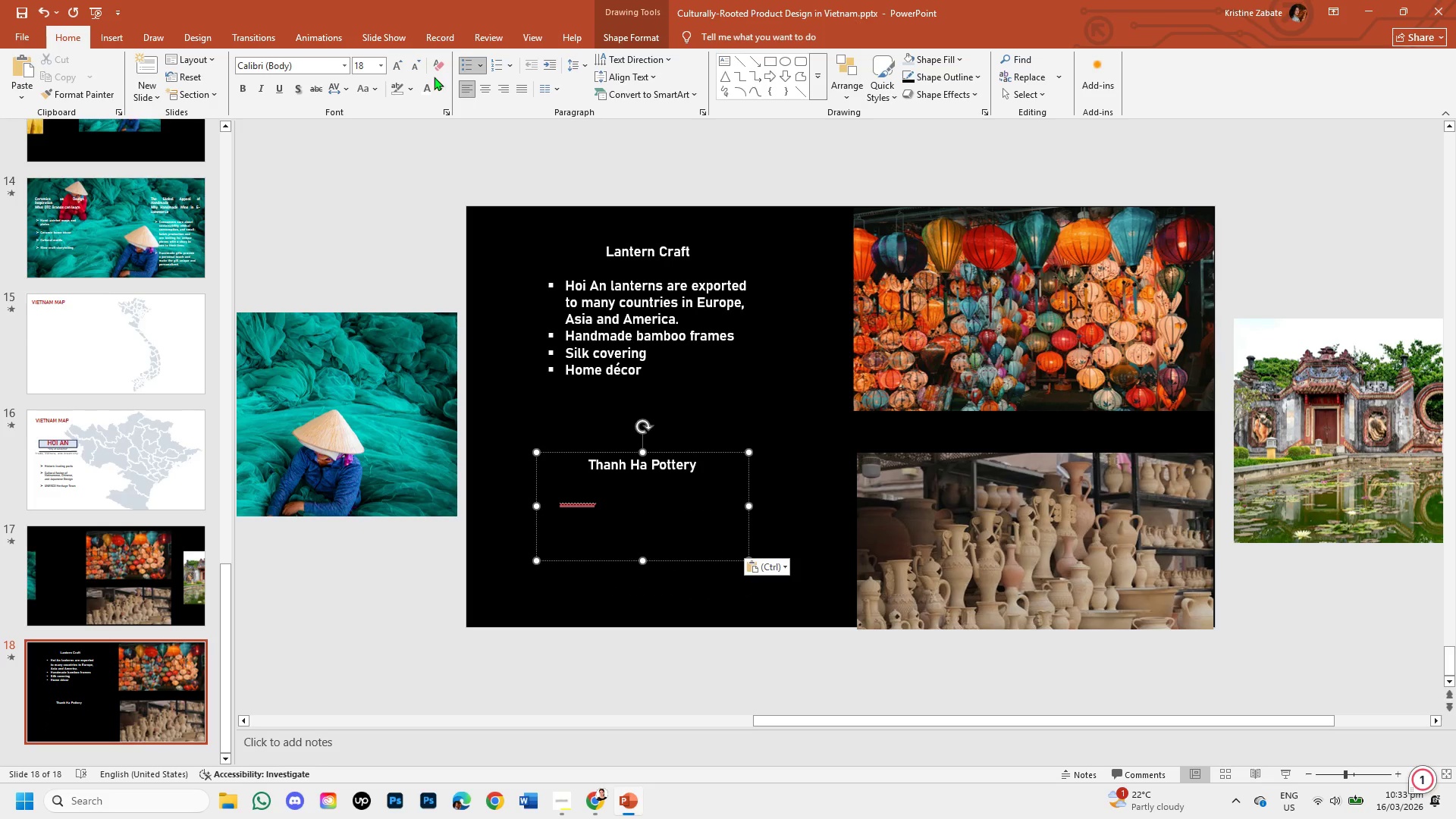 
left_click([434, 83])
 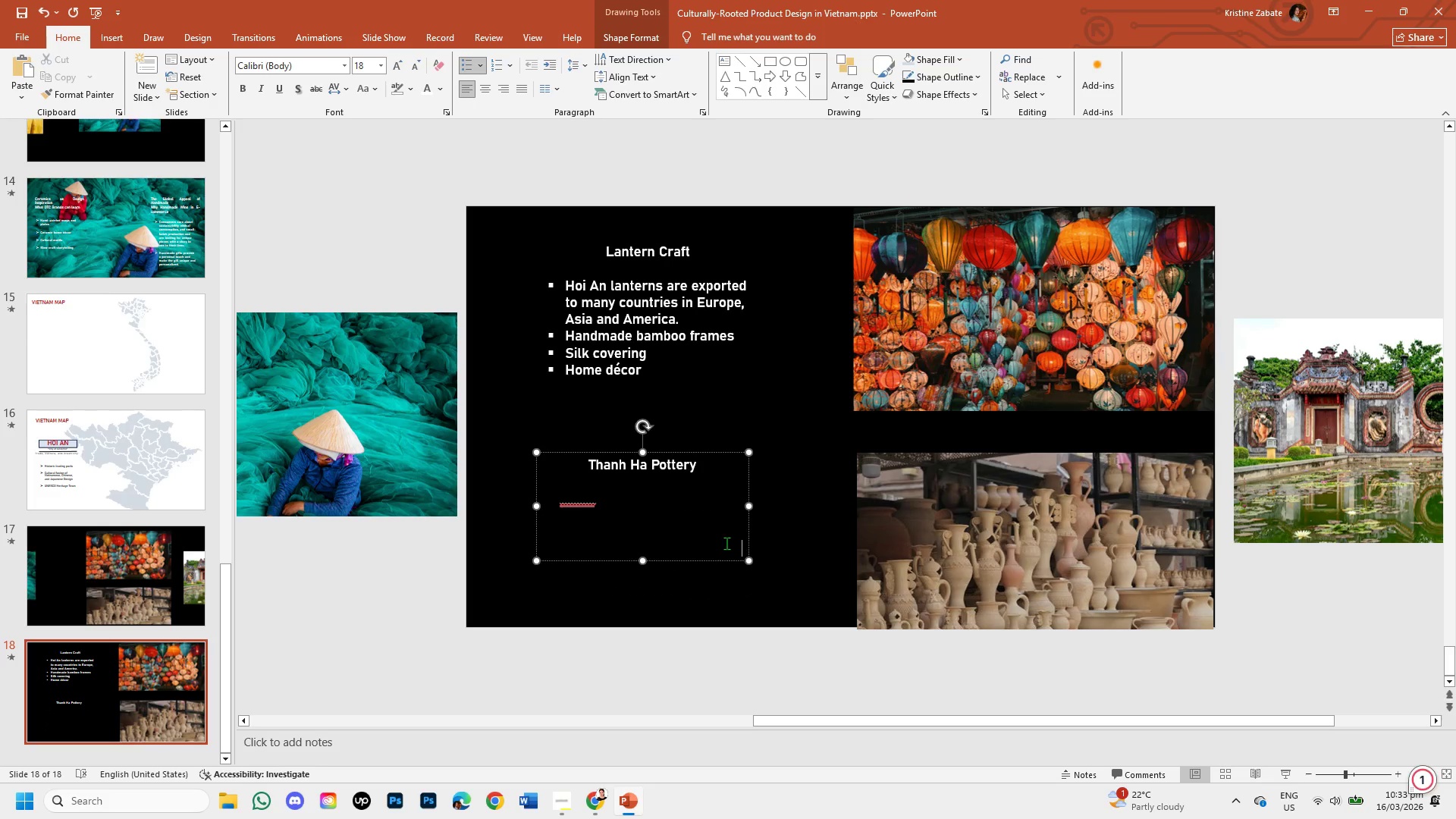 
left_click_drag(start_coordinate=[740, 544], to_coordinate=[546, 487])
 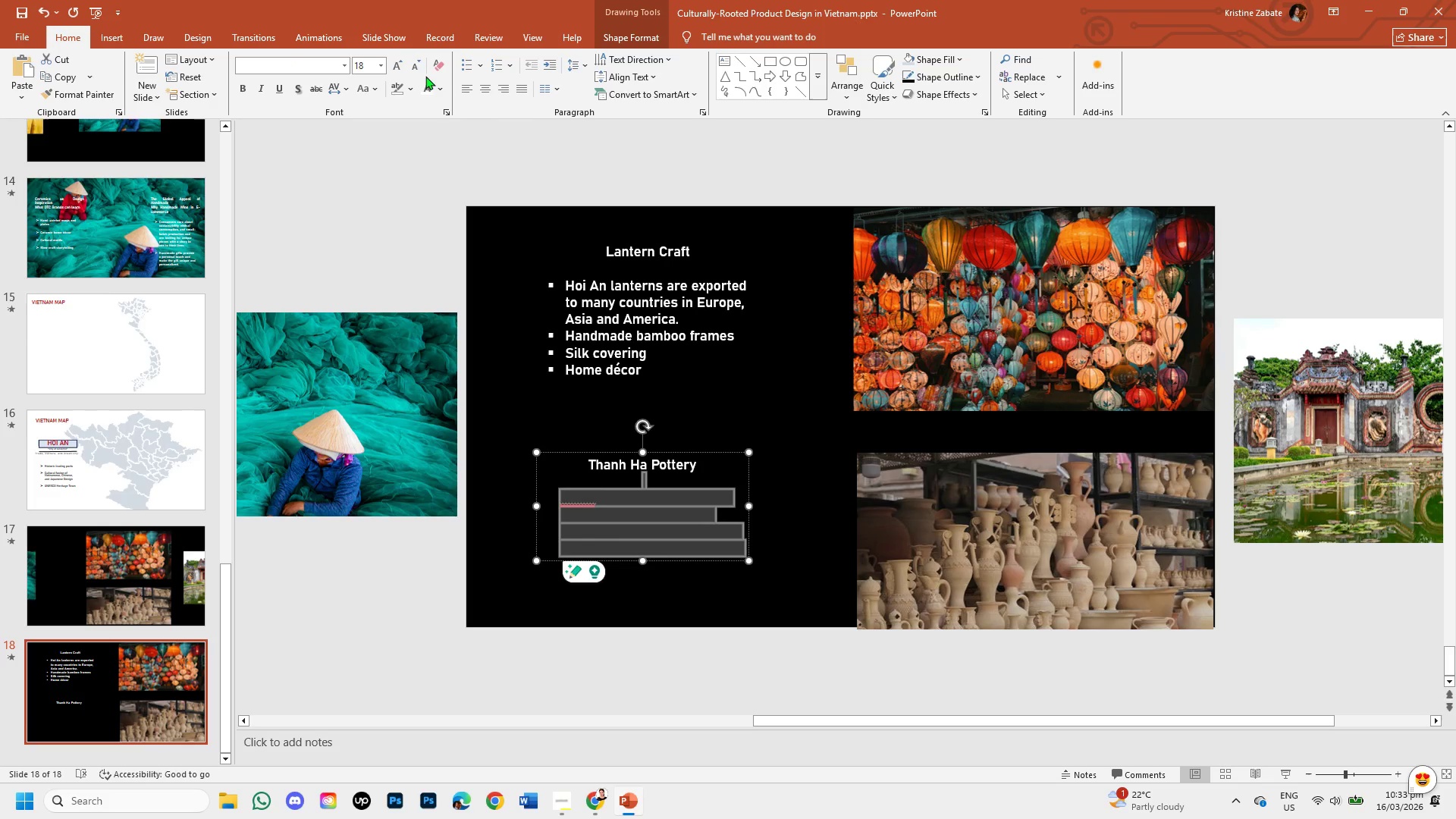 
left_click([427, 83])
 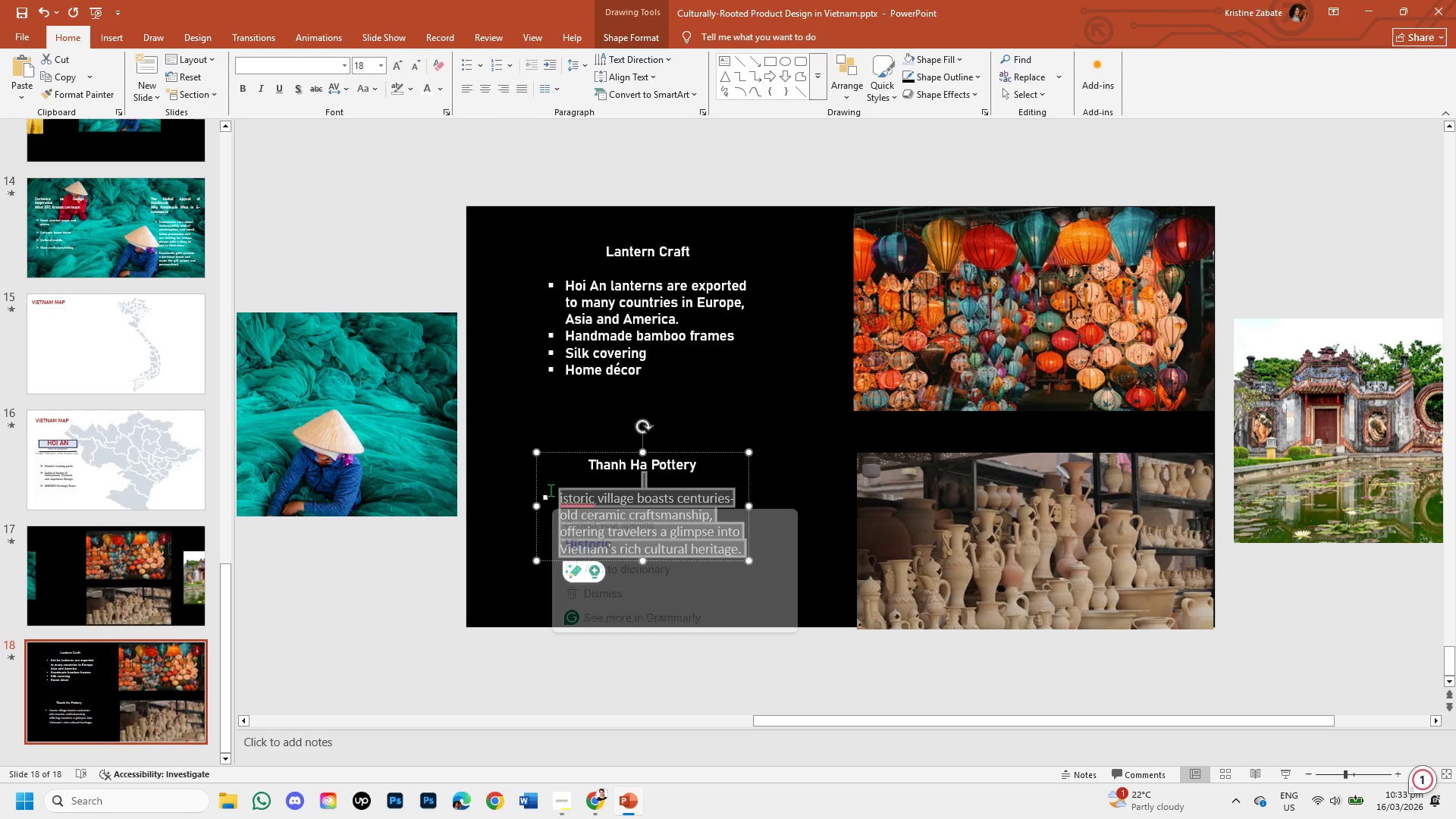 
left_click_drag(start_coordinate=[556, 494], to_coordinate=[565, 496])
 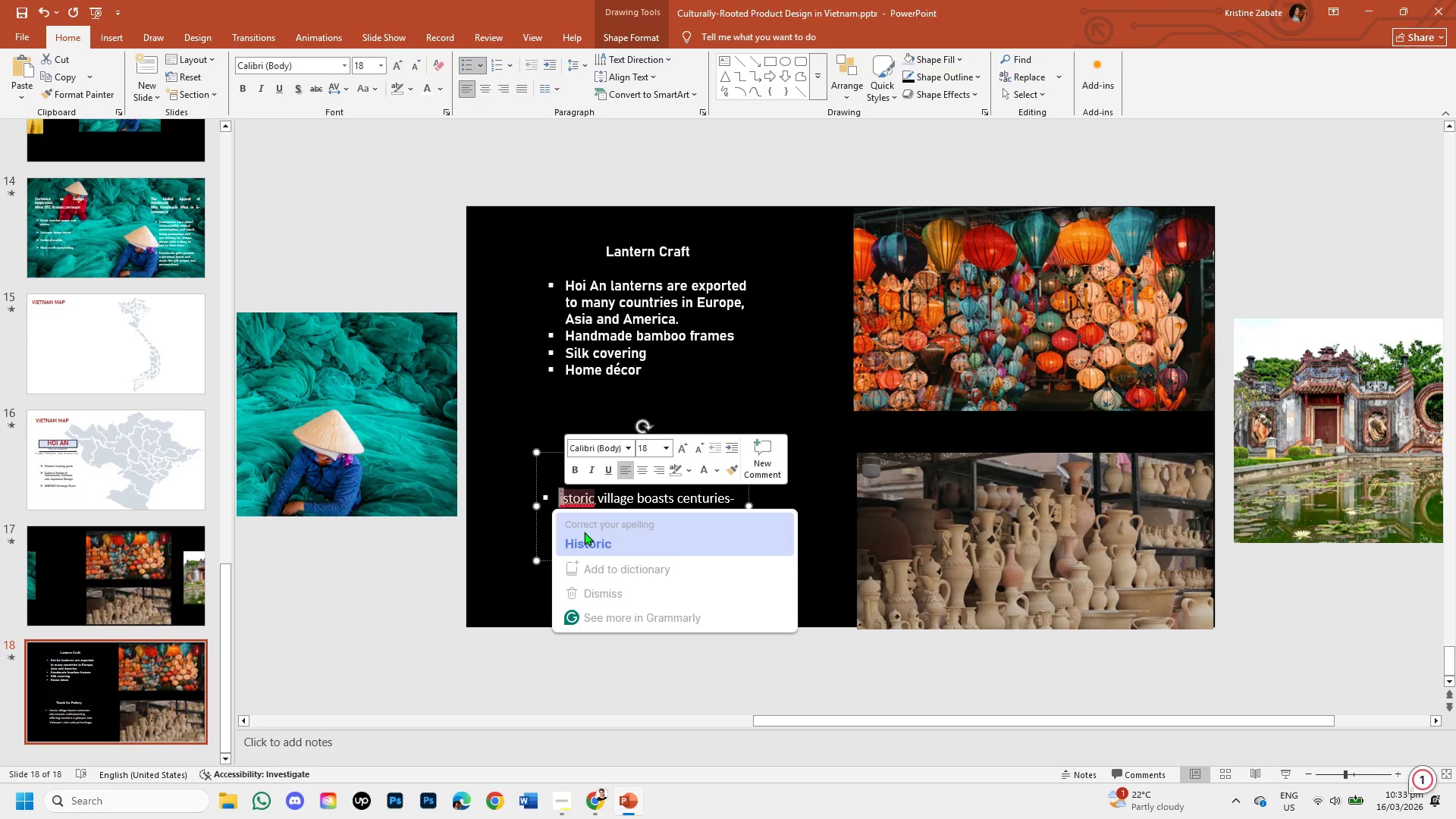 
left_click([584, 532])
 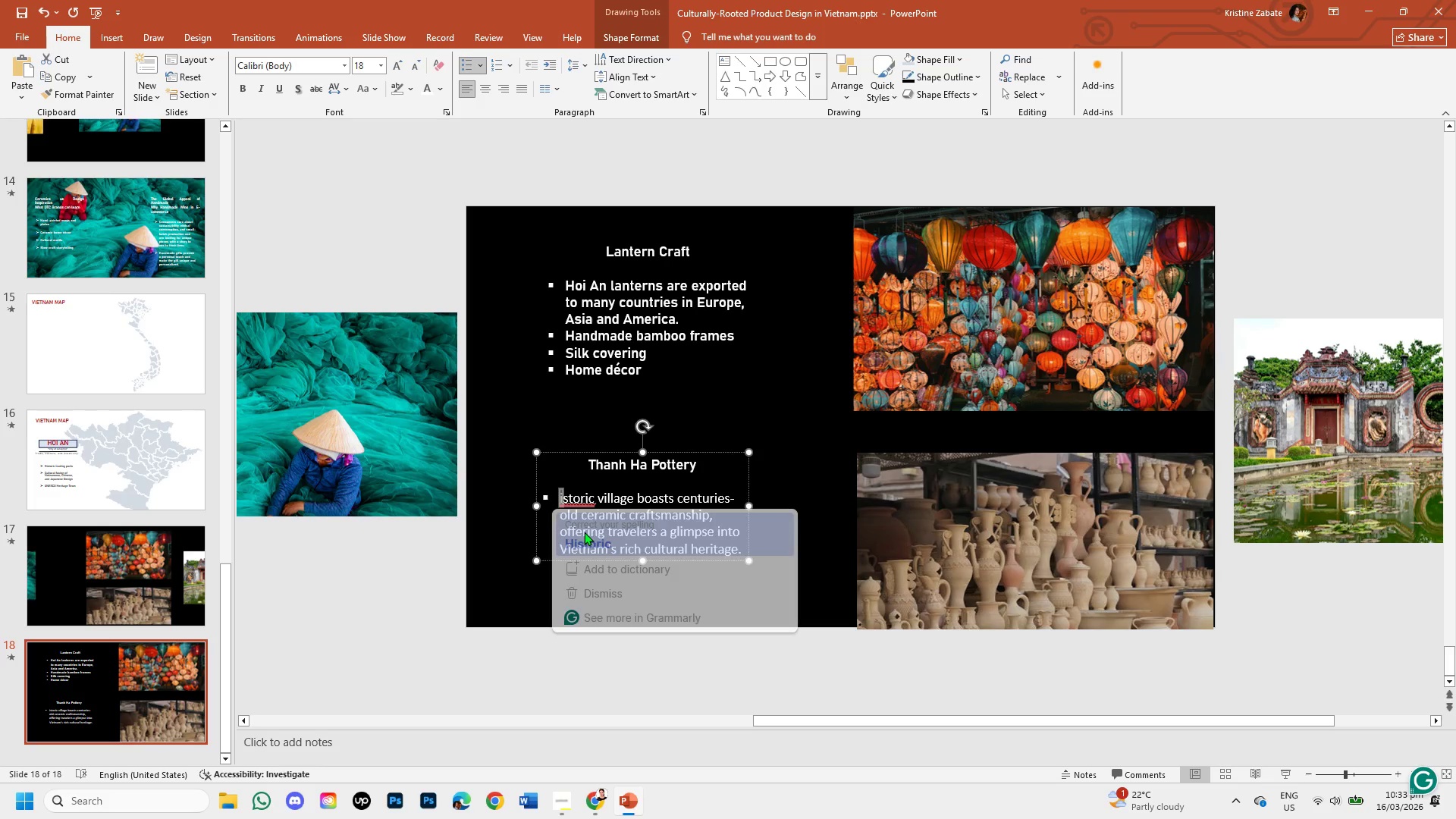 
key(Insert)
 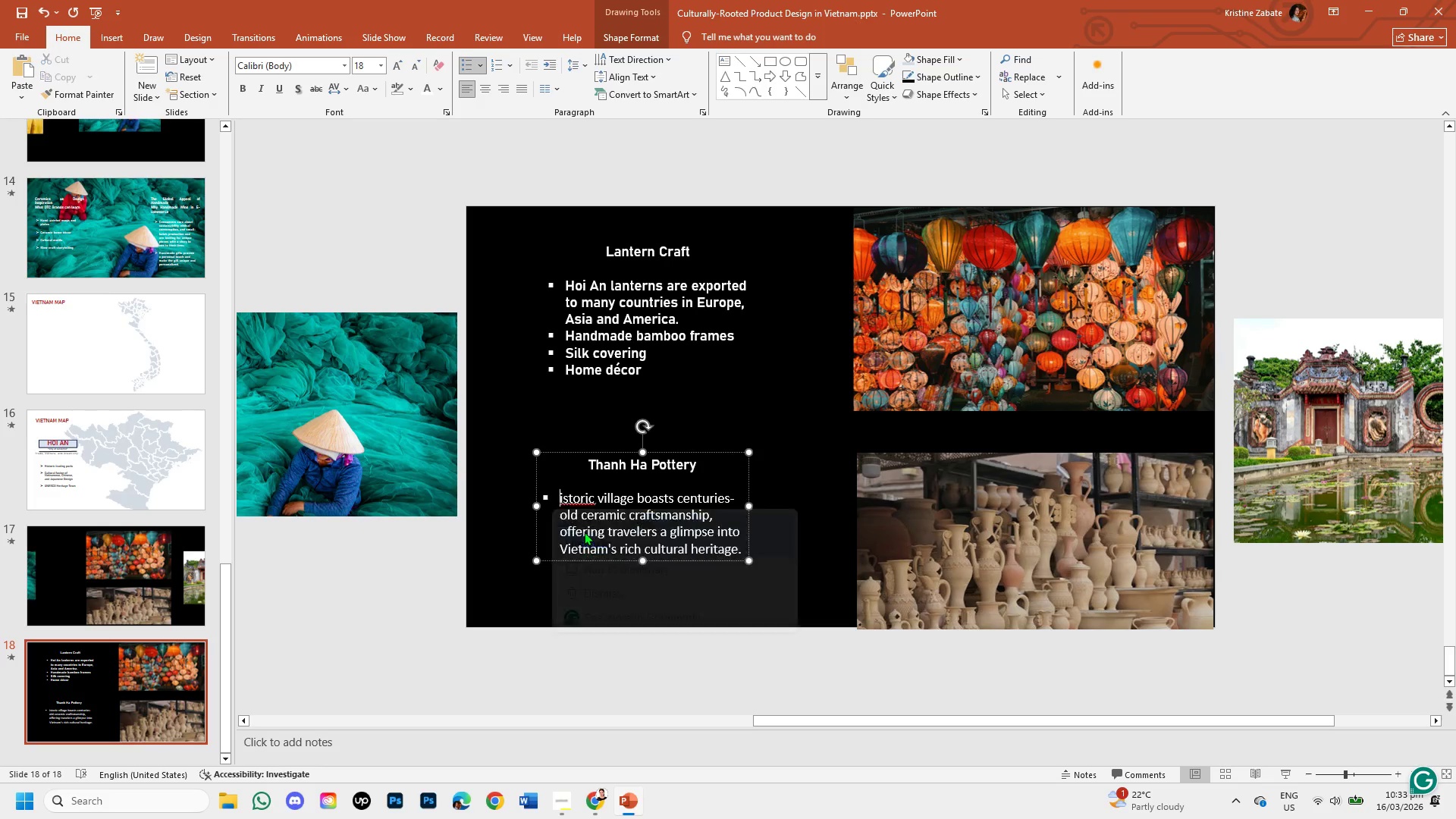 
key(Shift+ShiftLeft)
 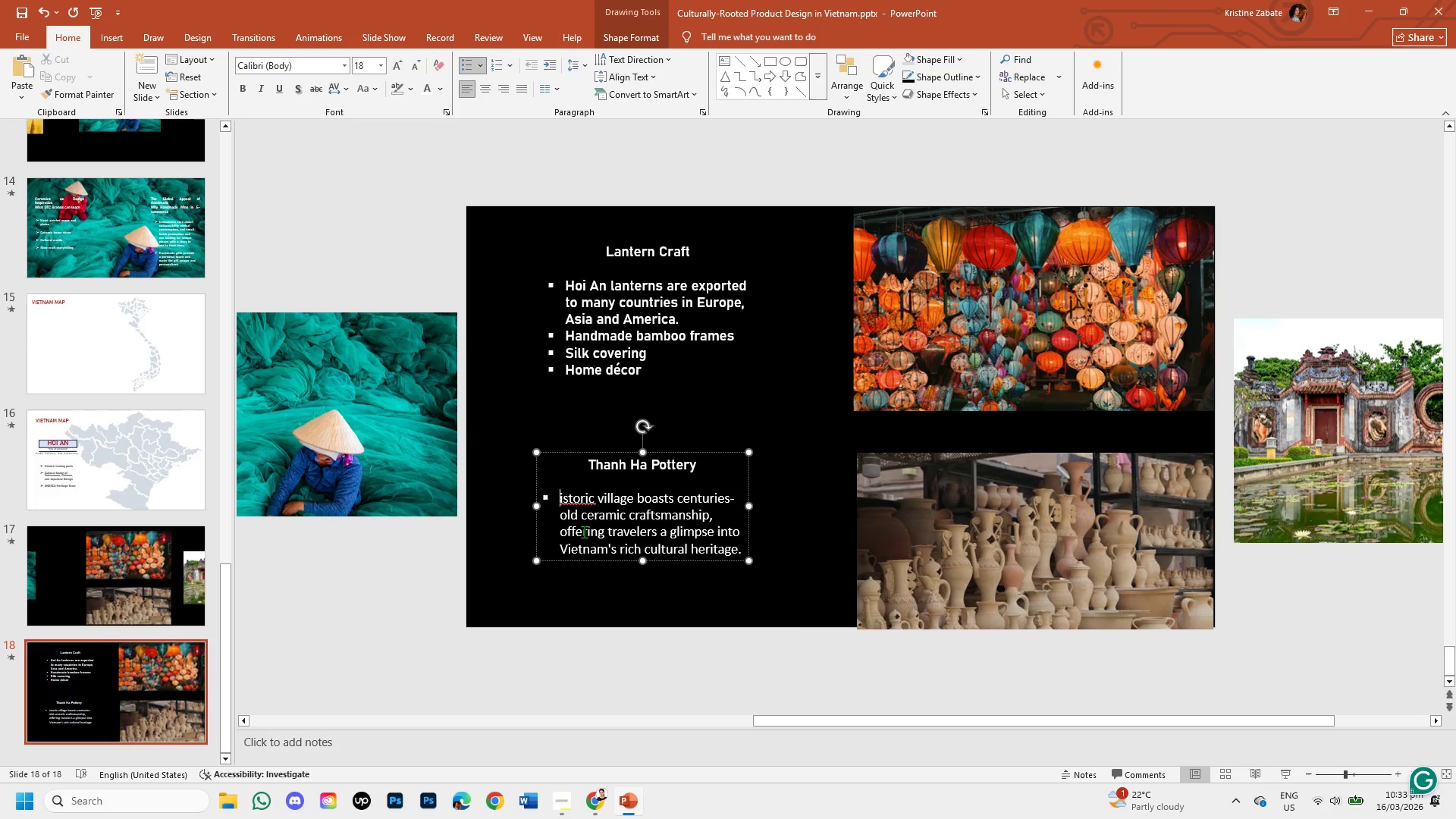 
key(Shift+ArrowRight)
 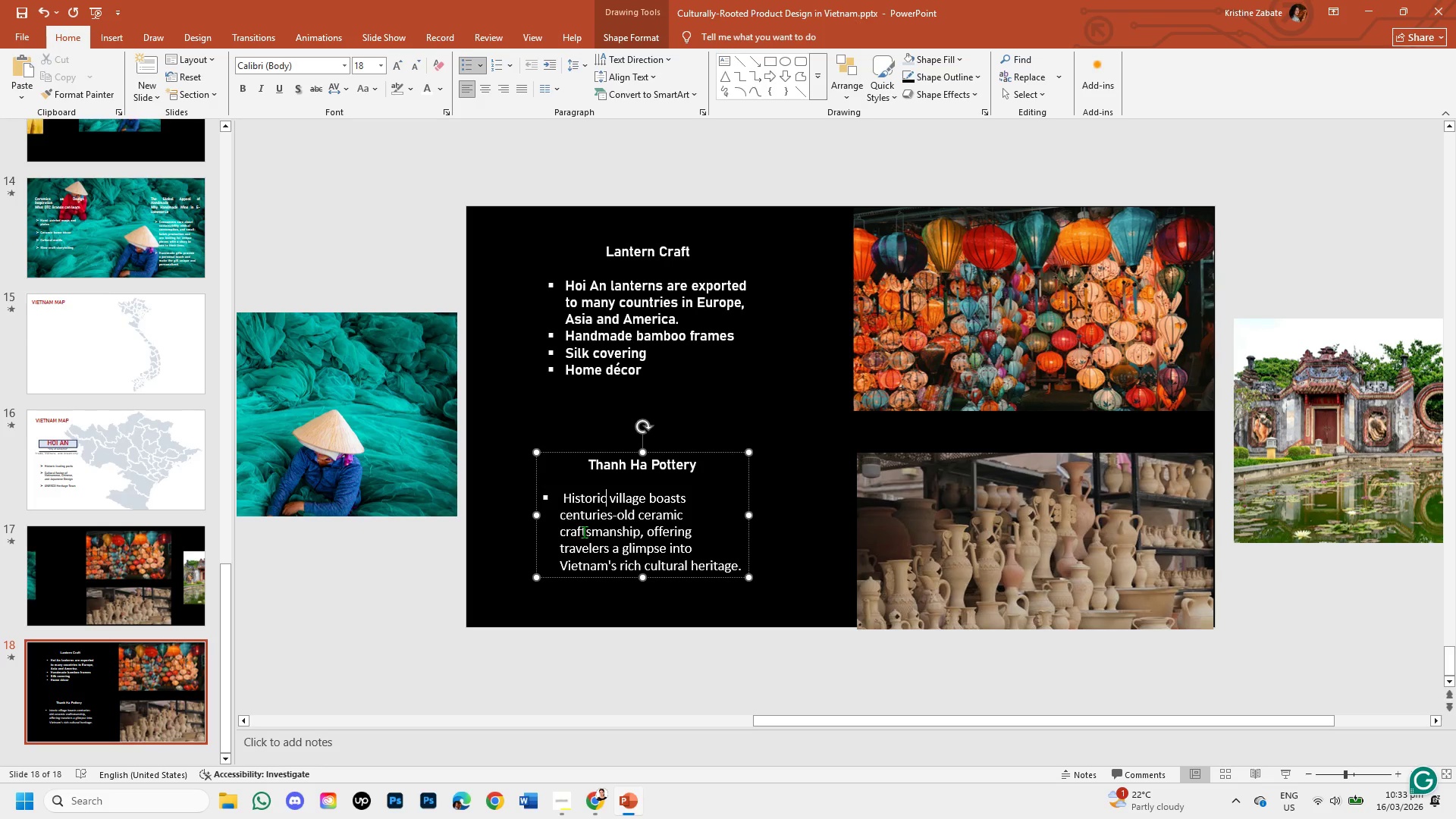 
key(Shift+ArrowRight)
 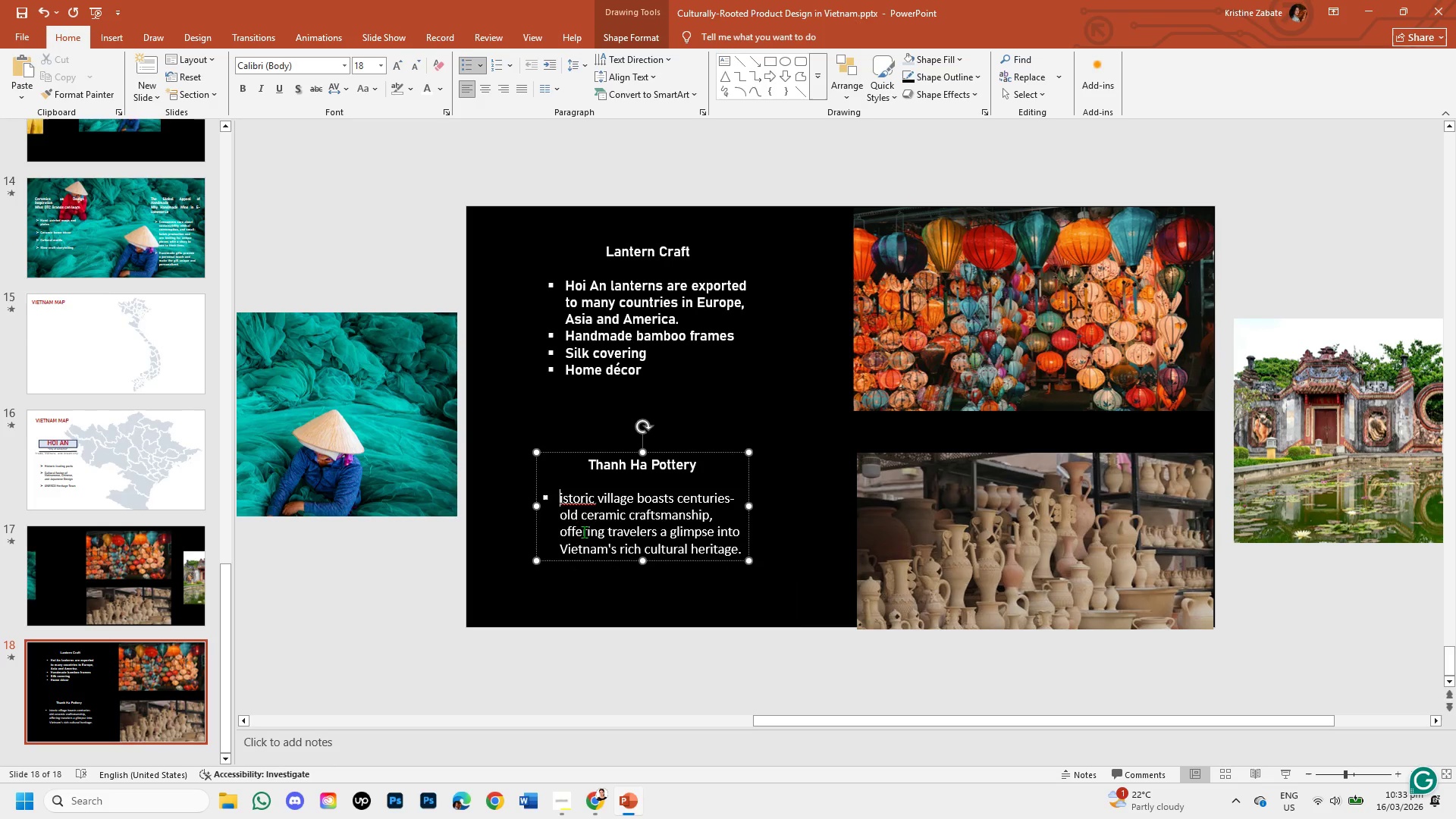 
key(Shift+ArrowRight)
 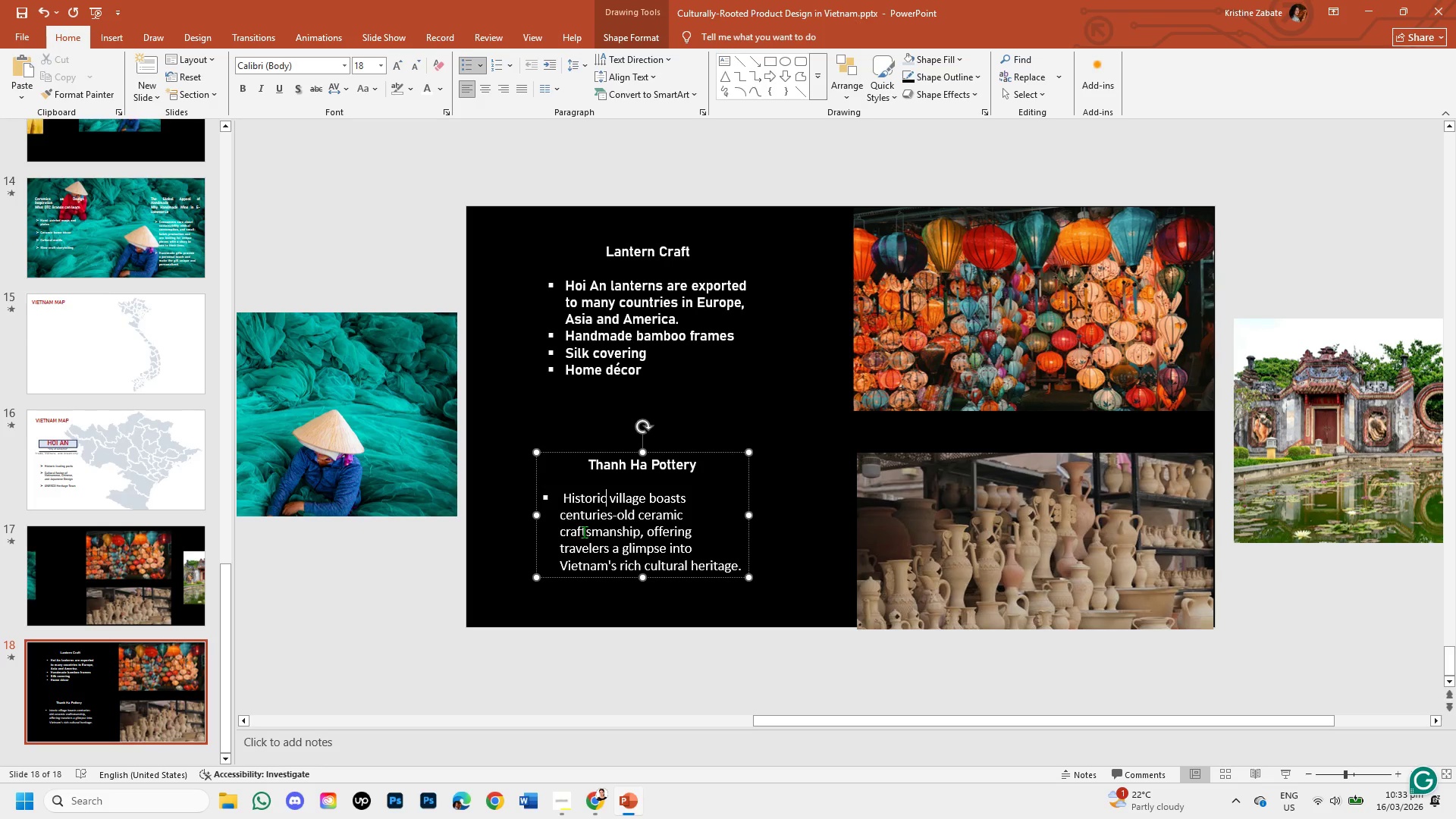 
key(Shift+ArrowRight)
 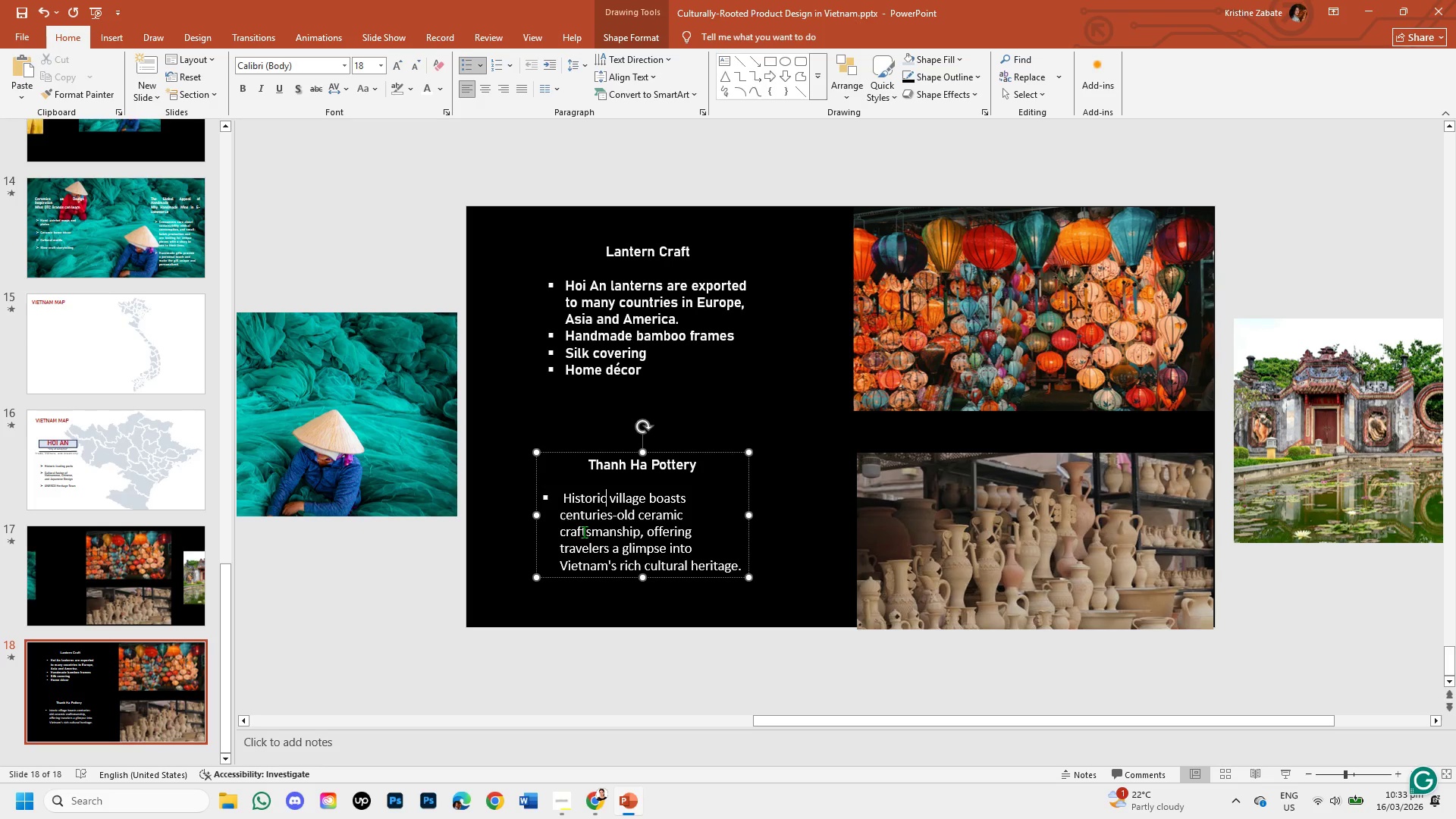 
key(Shift+ArrowRight)
 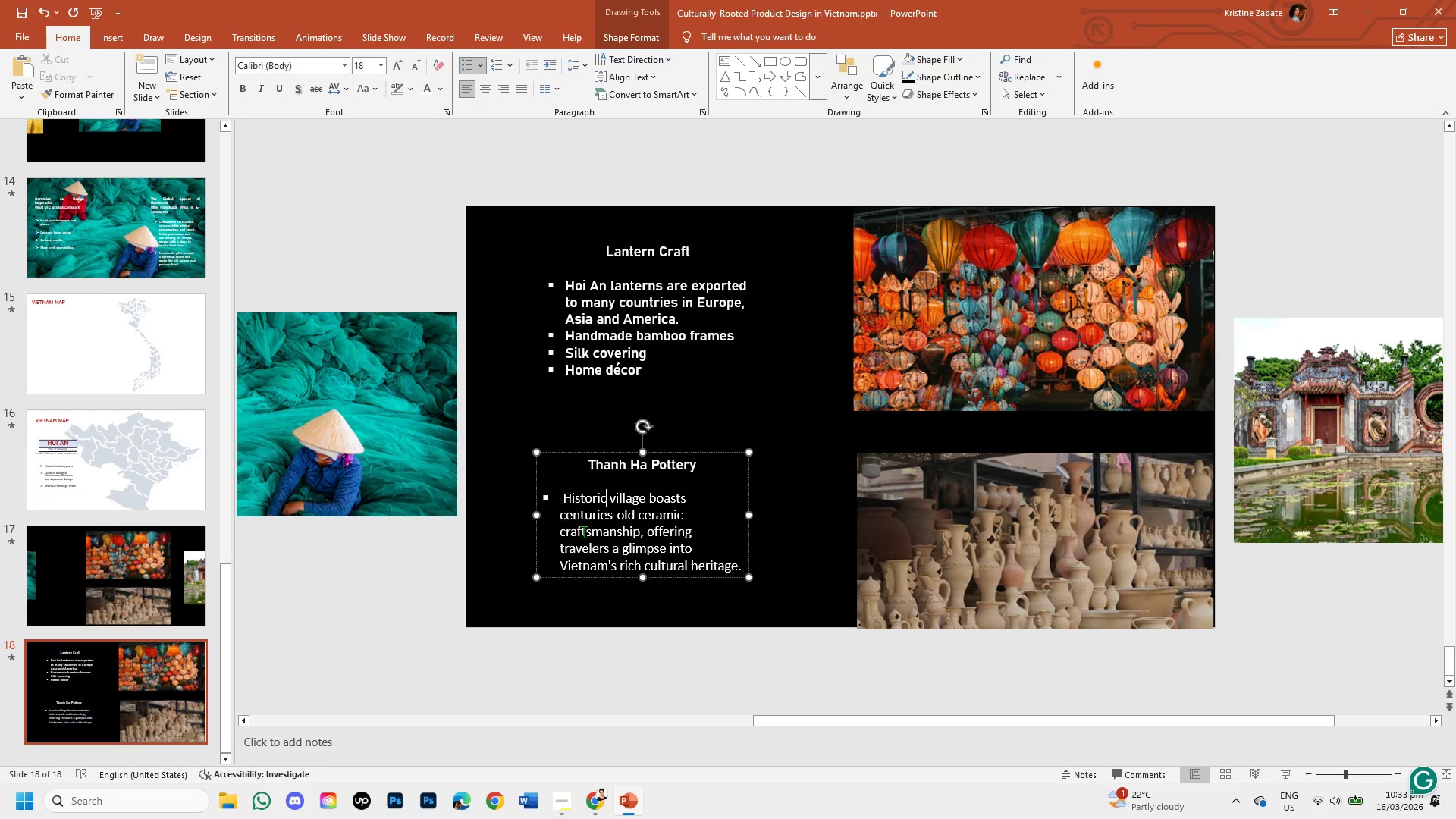 
key(Shift+ArrowRight)
 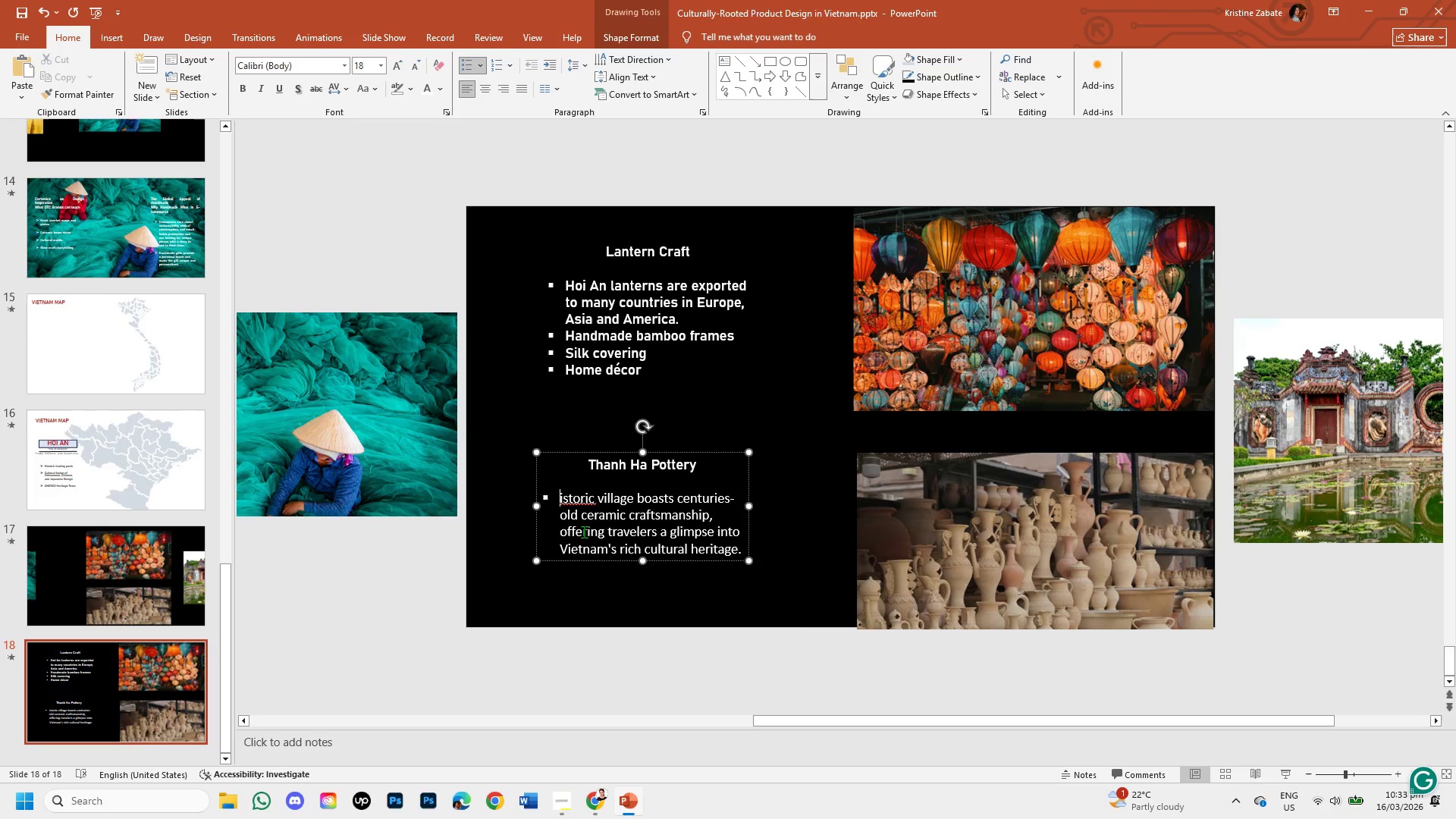 
key(Unknown)
 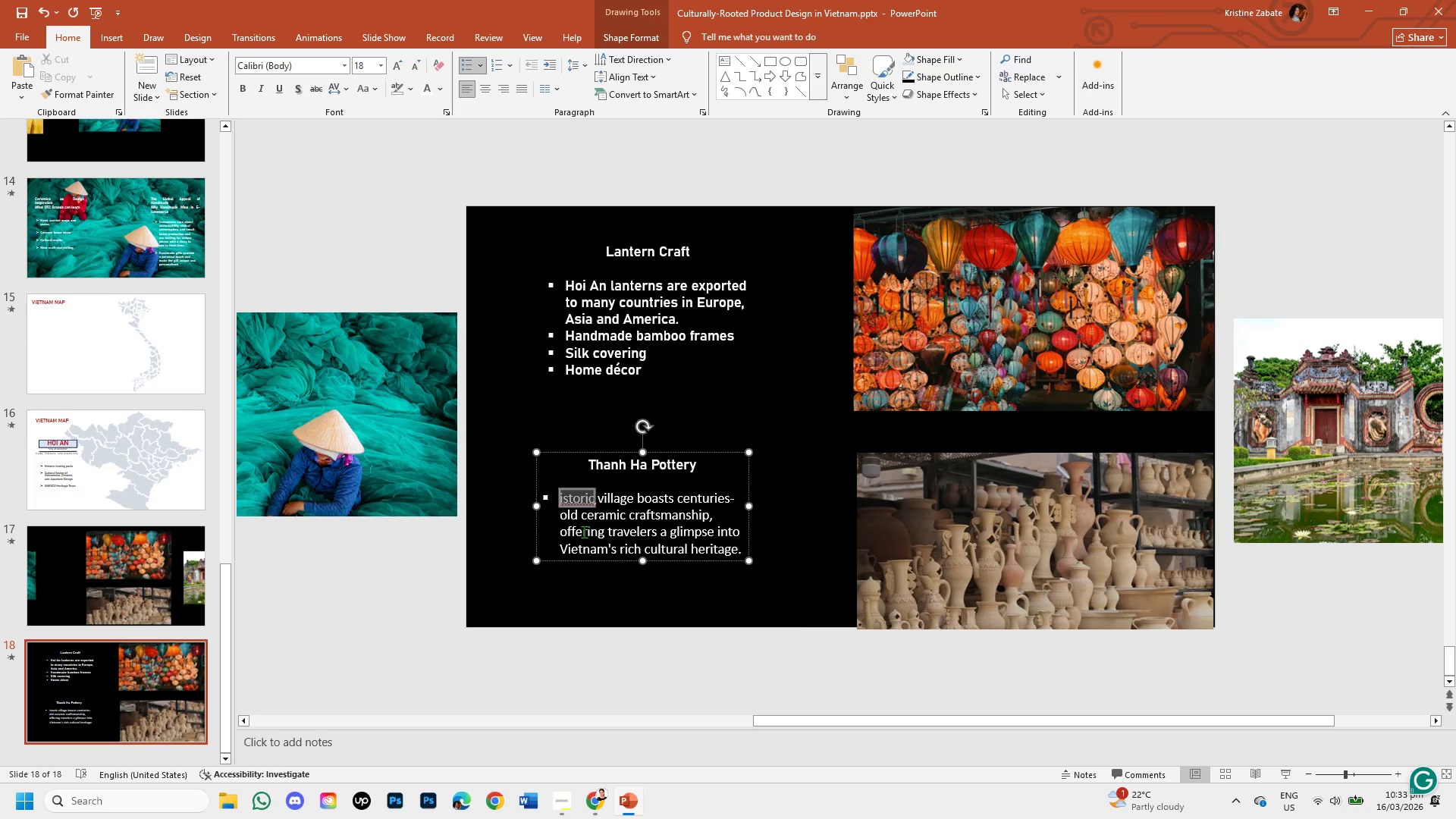 
key(Unknown)
 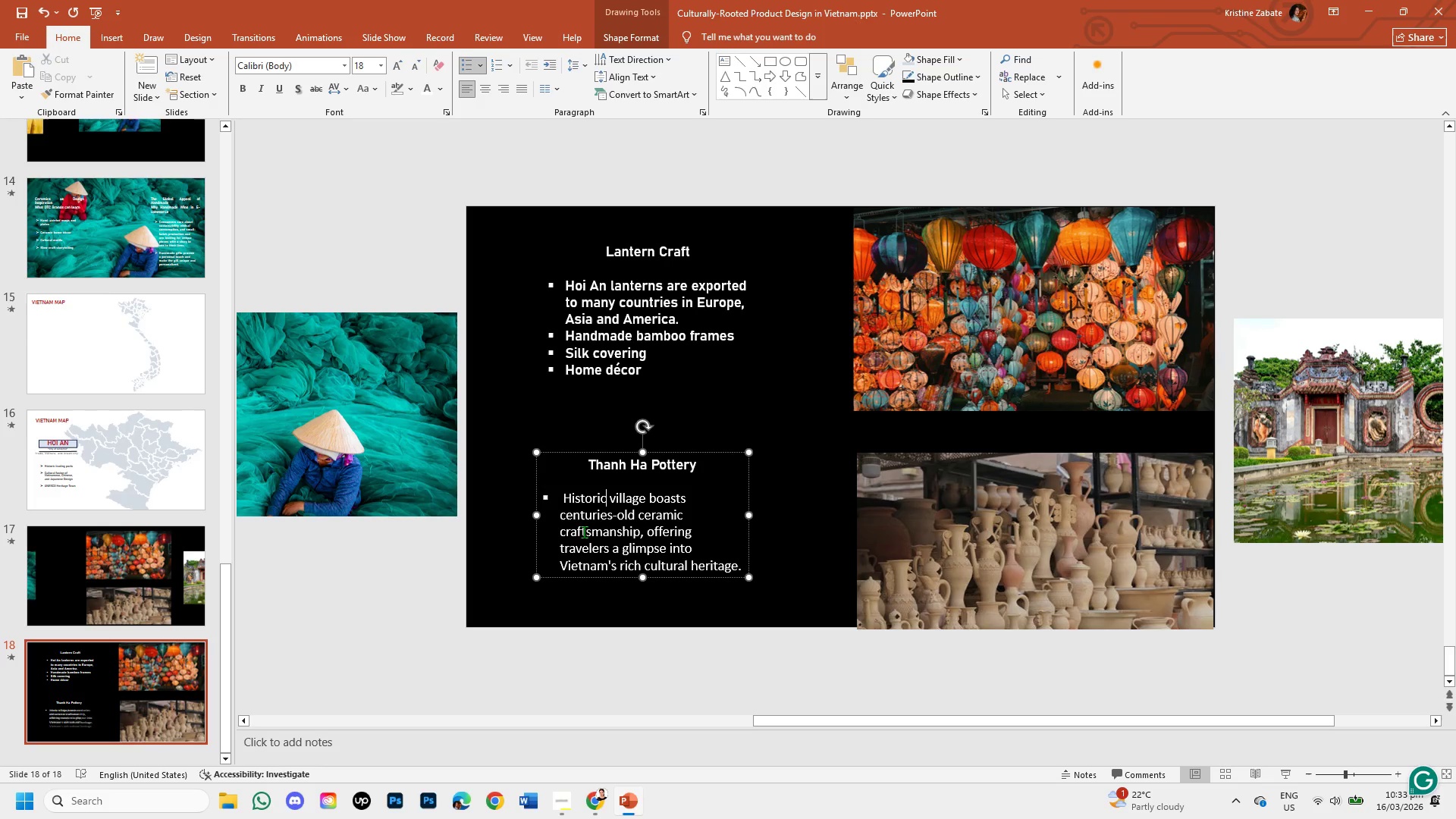 
key(Unknown)
 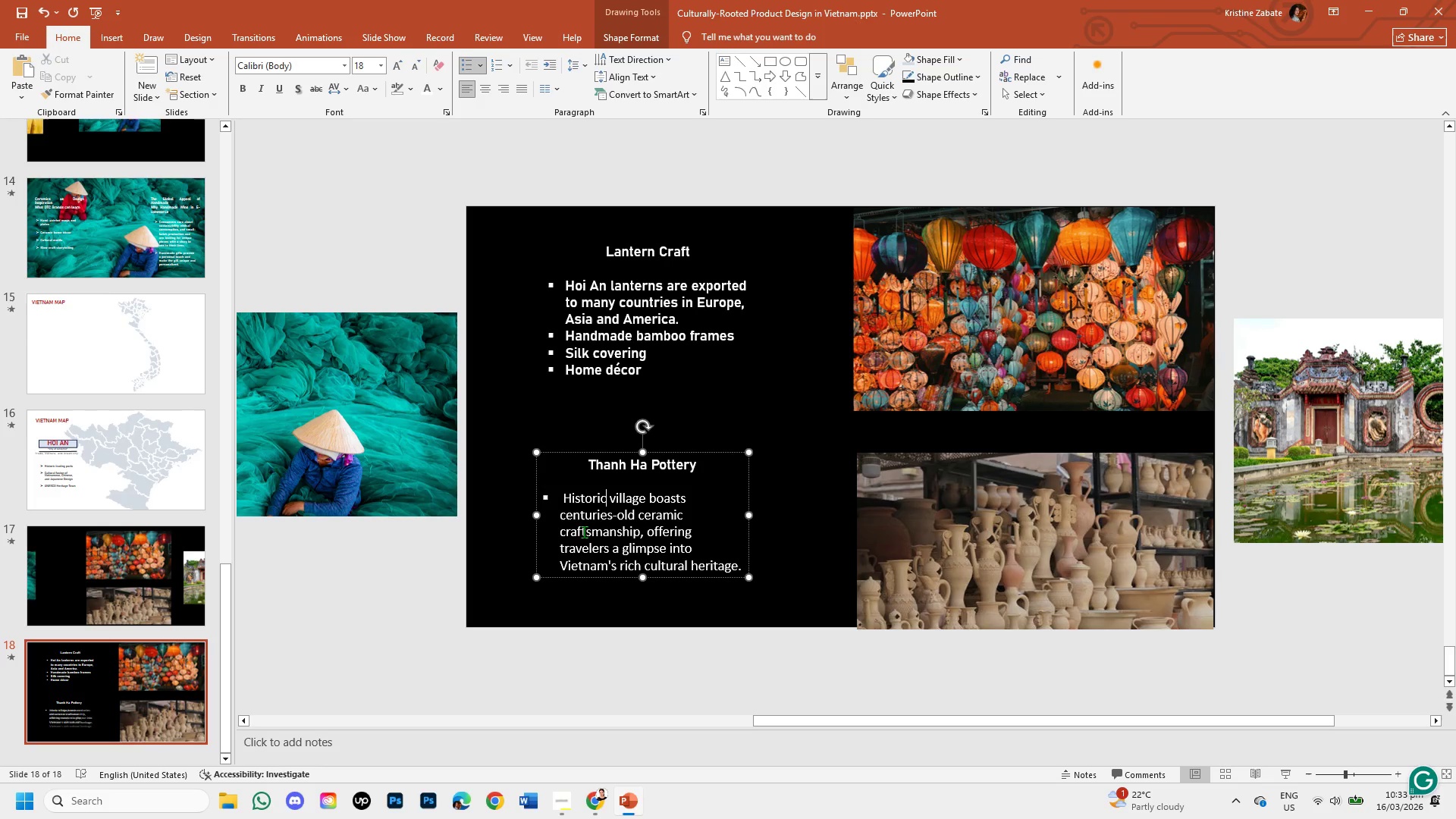 
key(Unknown)
 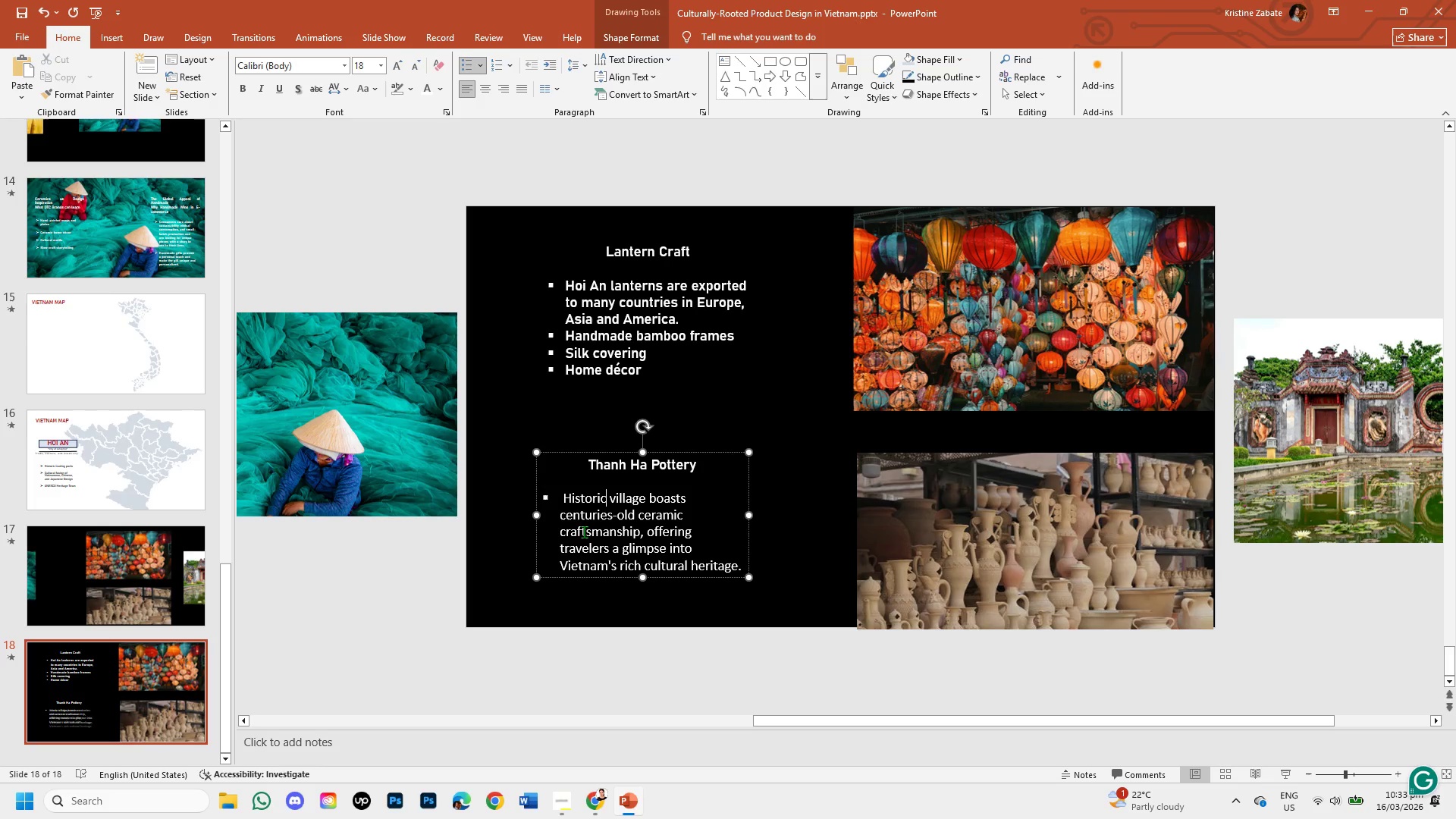 
key(Unknown)
 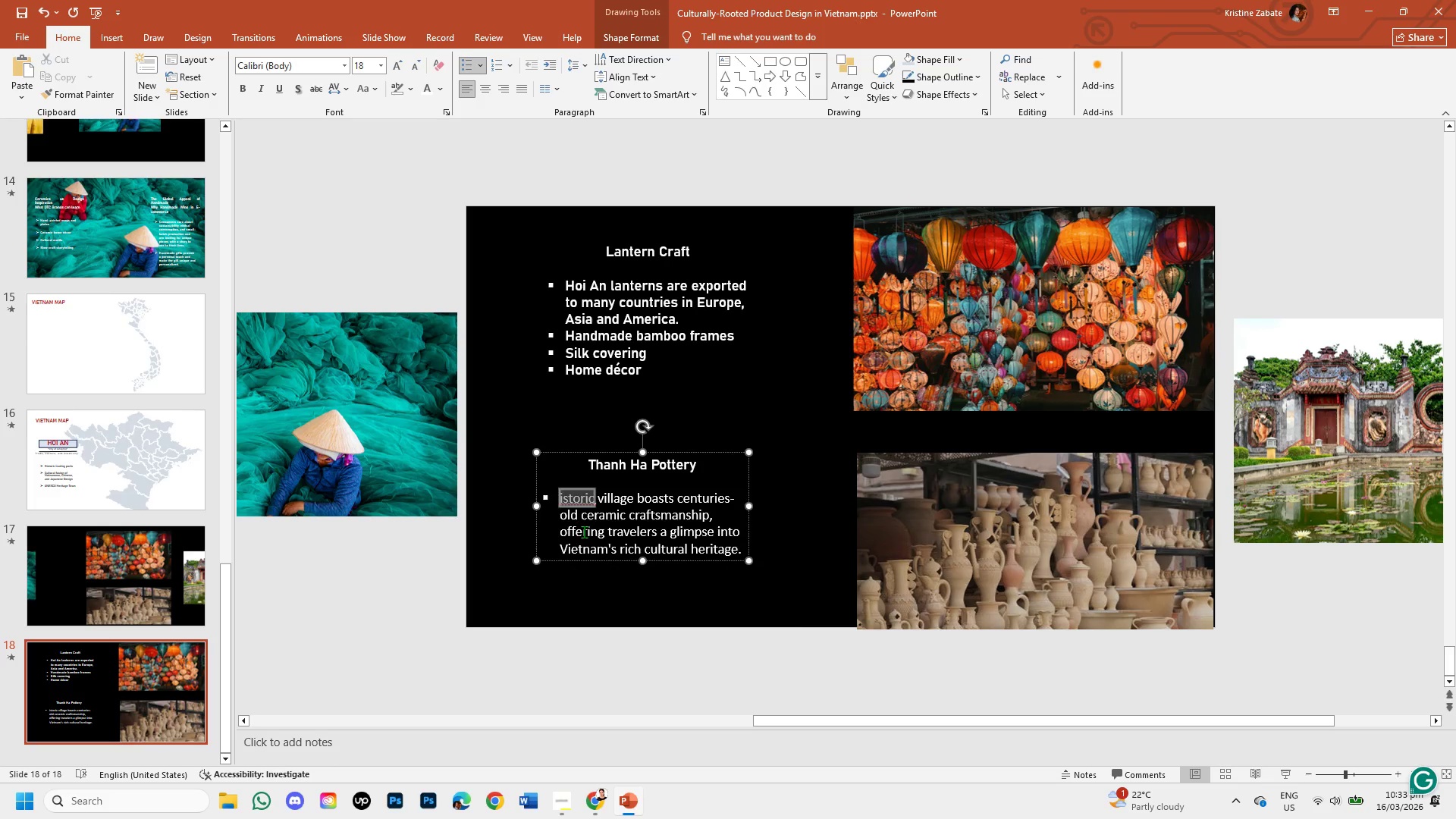 
key(Unknown)
 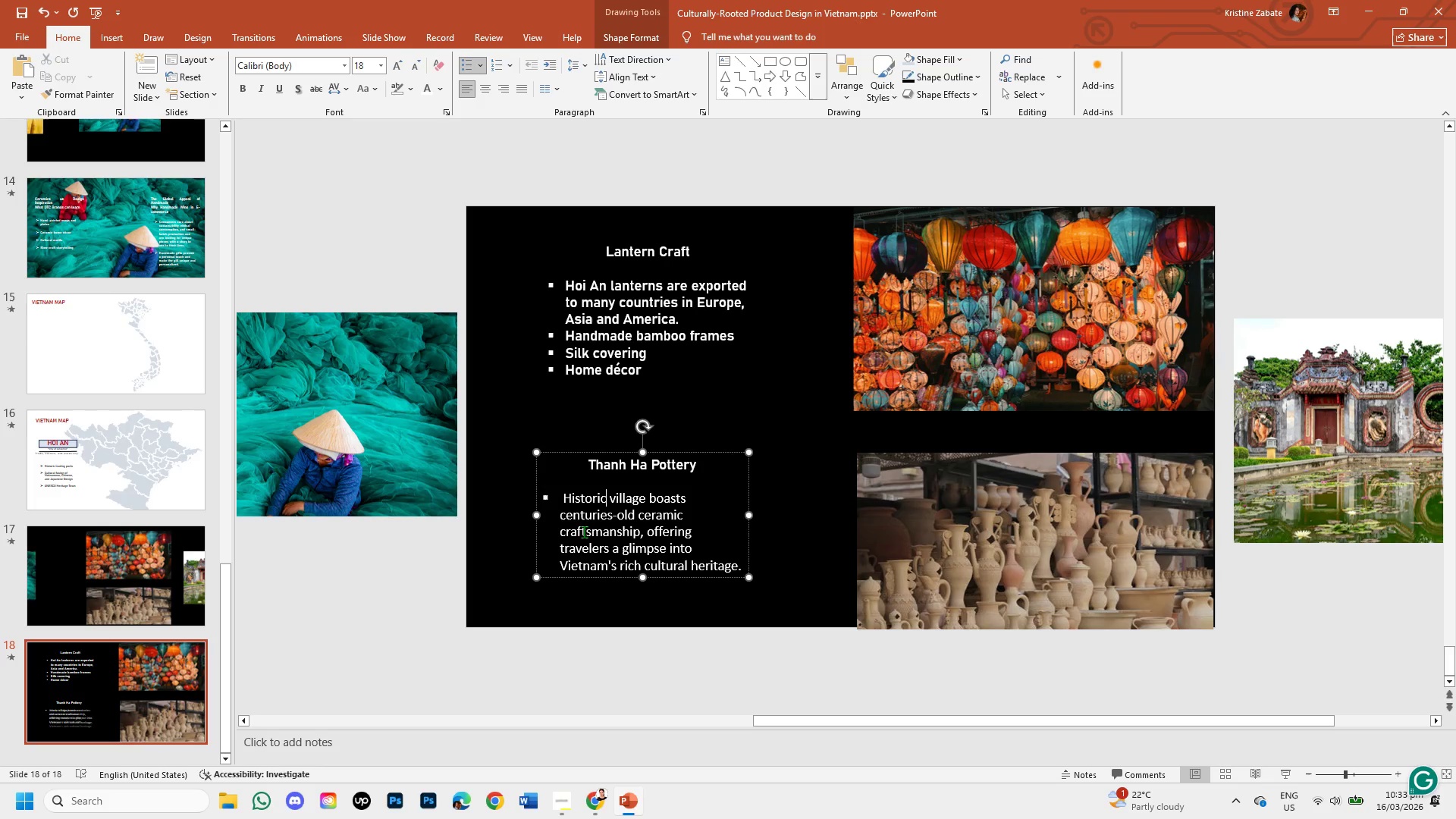 
wait(8.38)
 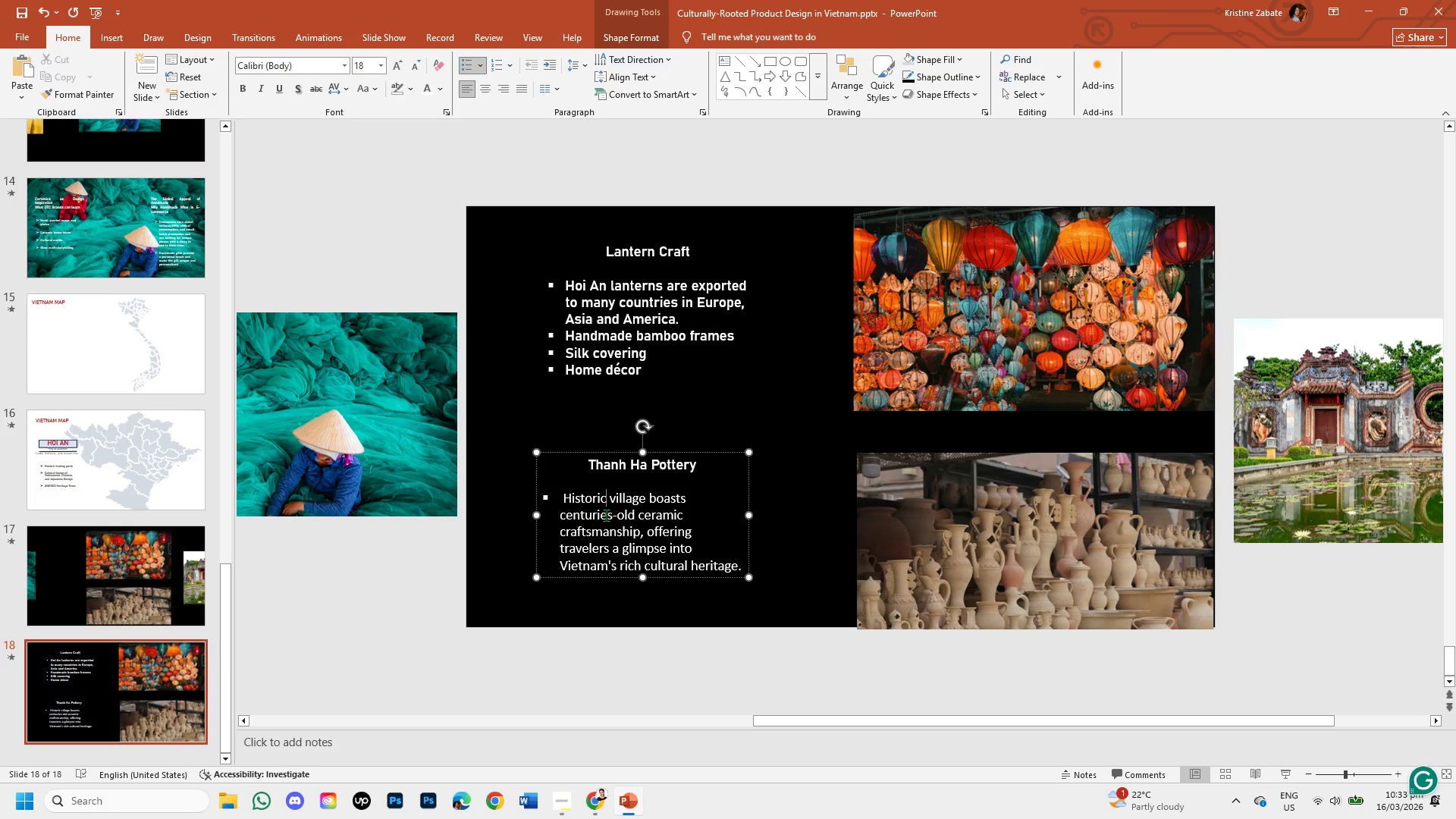 
key(Enter)
 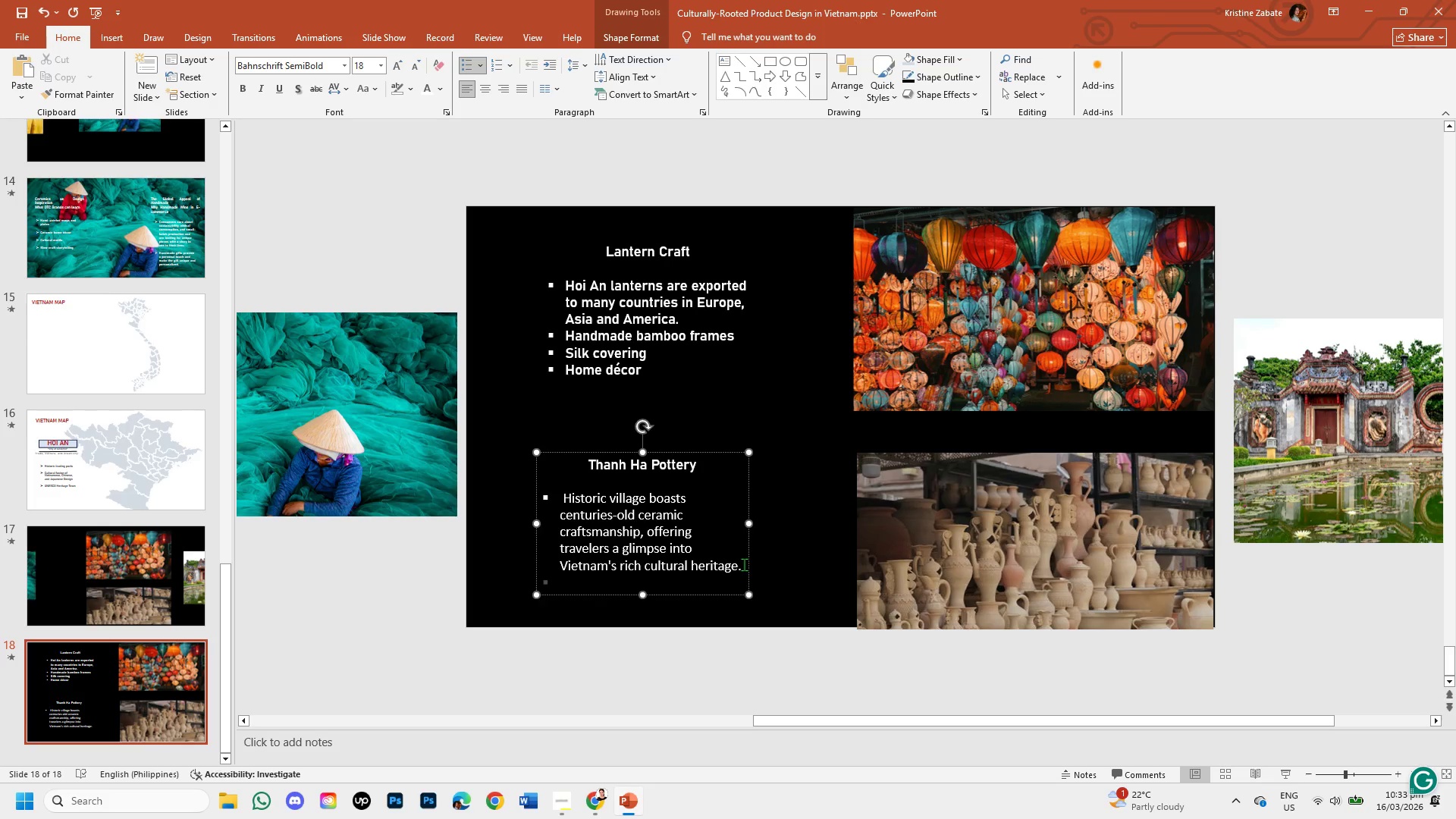 
type(500 YER)
key(Backspace)
key(Backspace)
type(ear pottery tradition)
 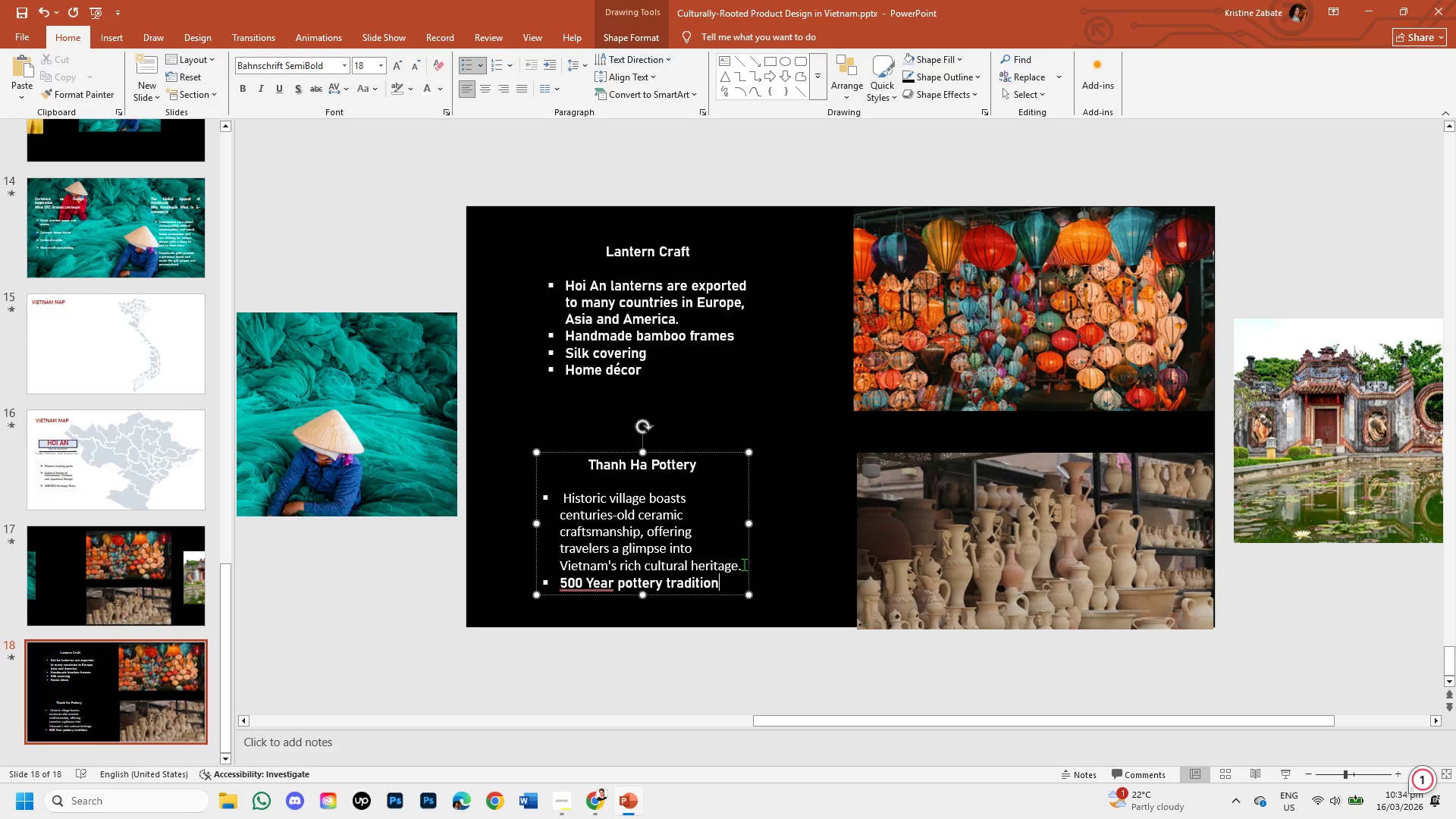 
key(Enter)
 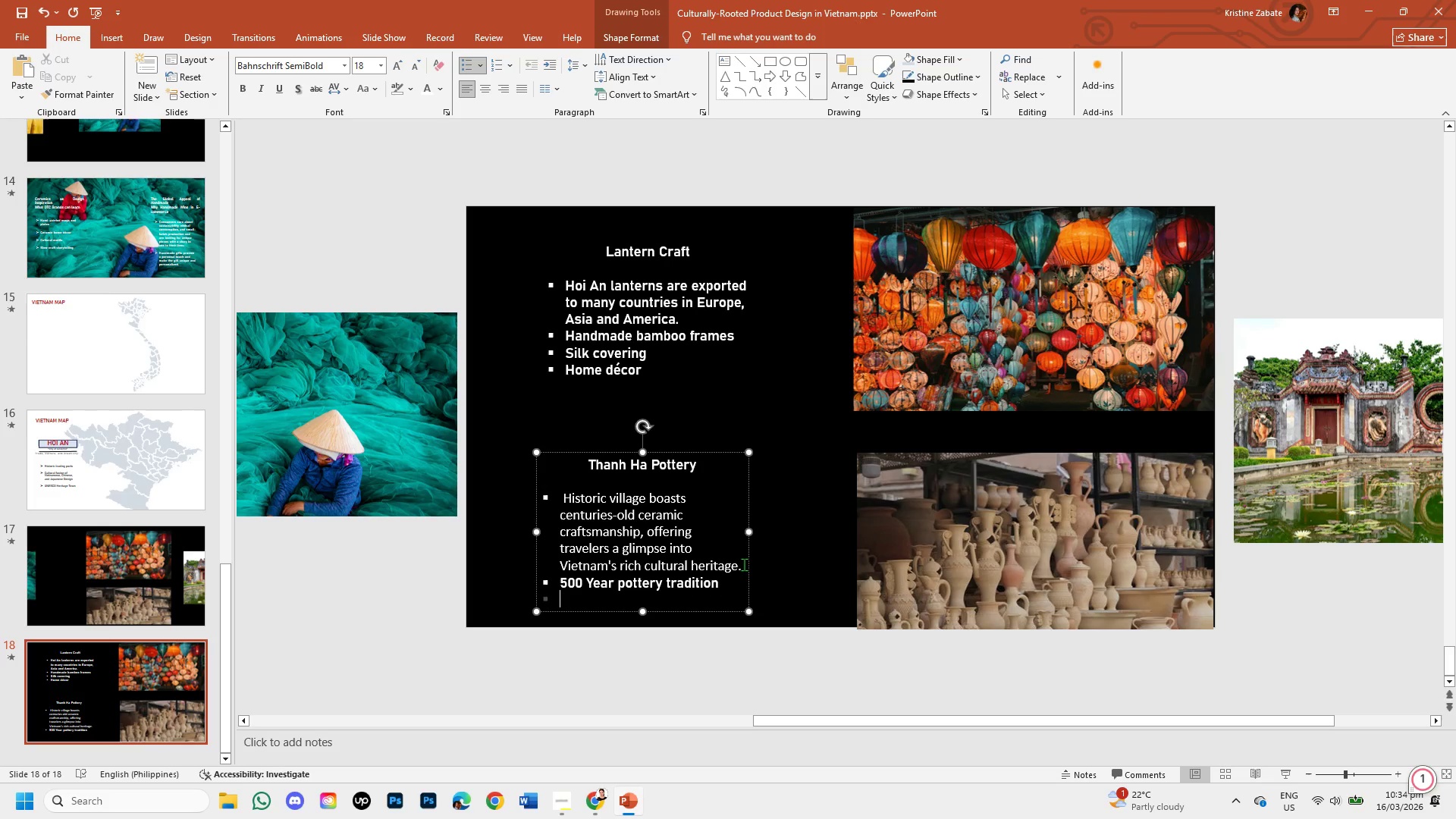 
type(Hand )
key(Backspace)
type(mad )
key(Backspace)
type(e terracotta )
 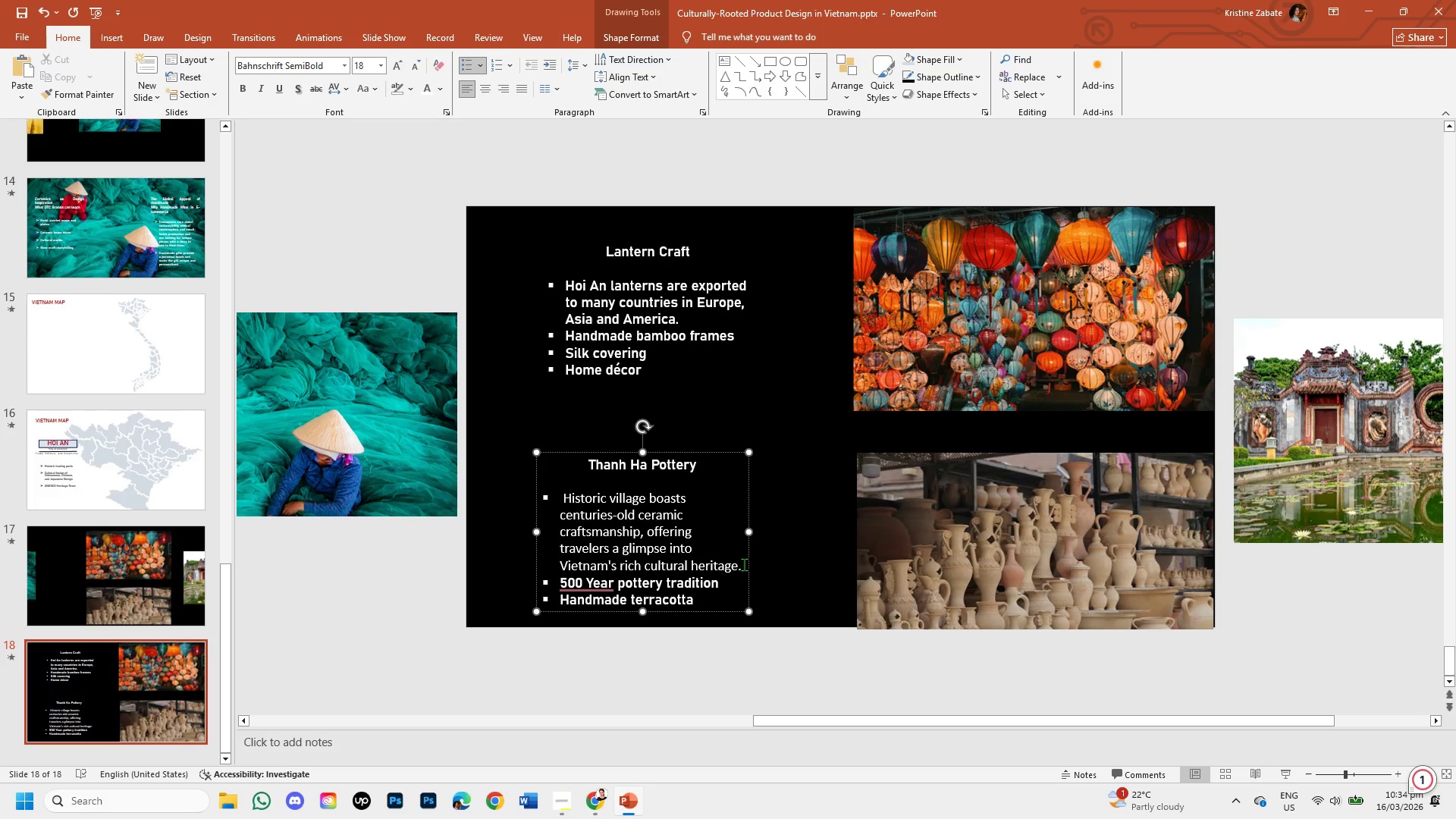 
key(Enter)
 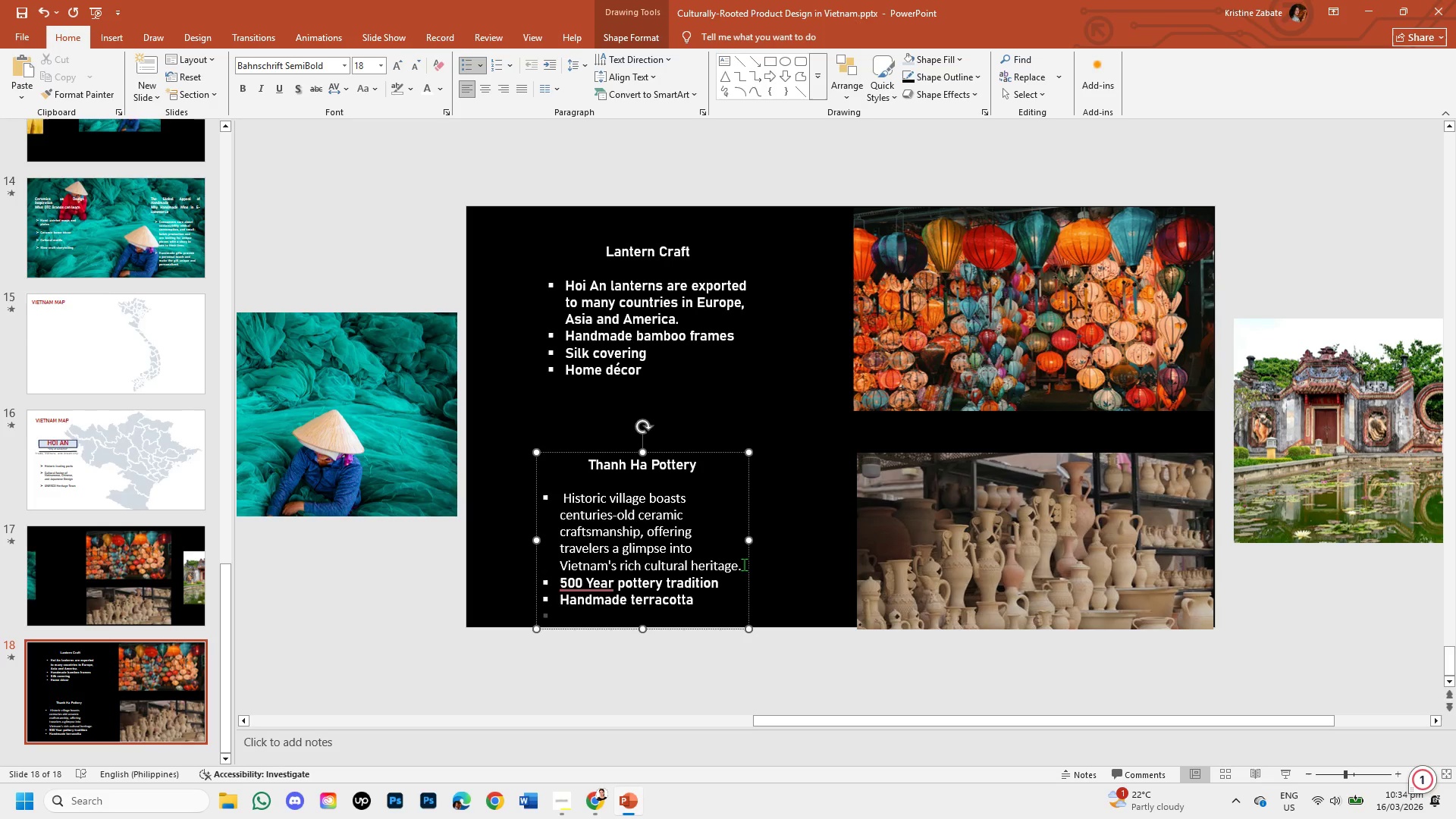 
type(Cultural qar)
key(Backspace)
key(Backspace)
key(Backspace)
type(architecture tiles)
 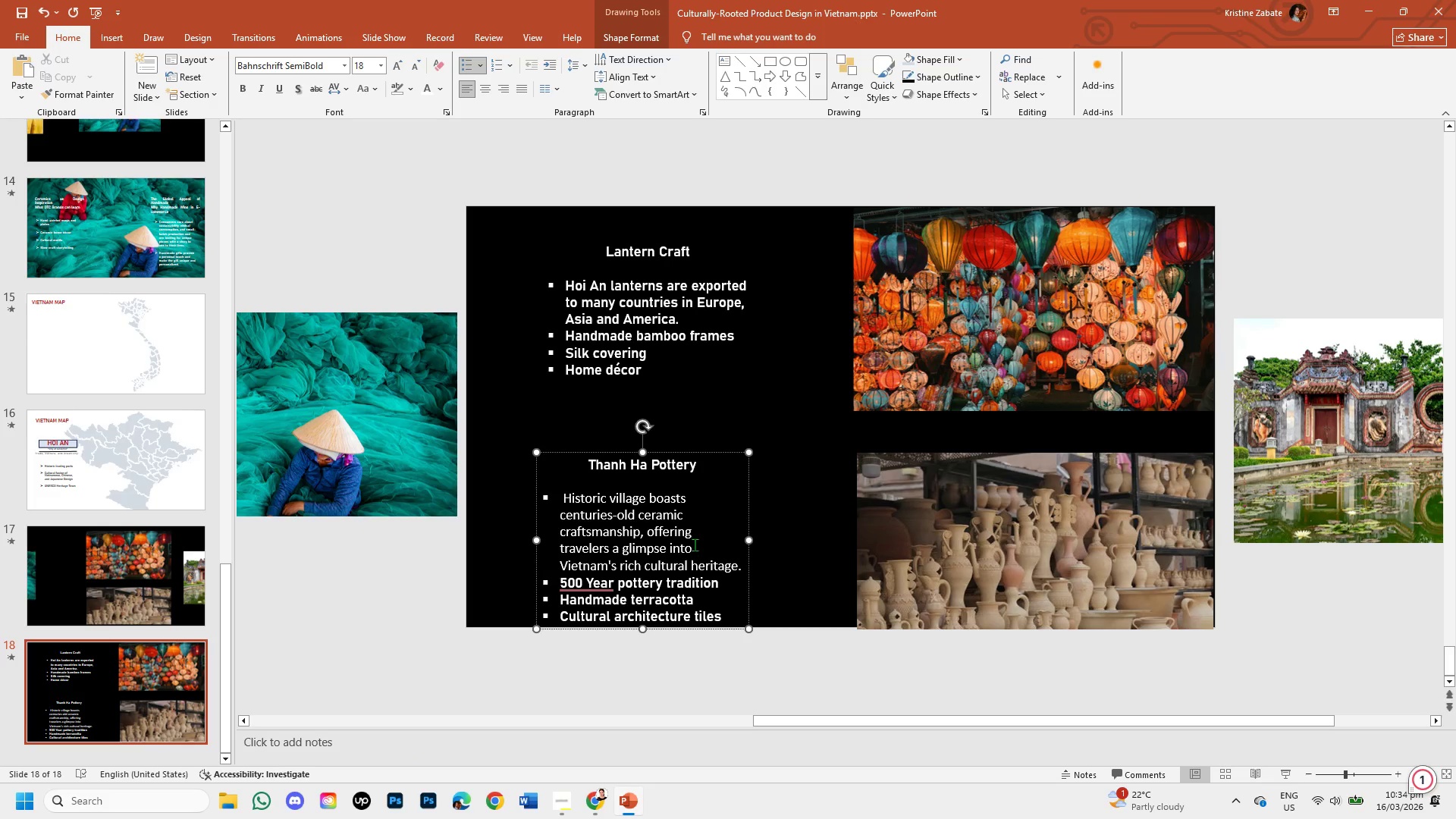 
wait(7.8)
 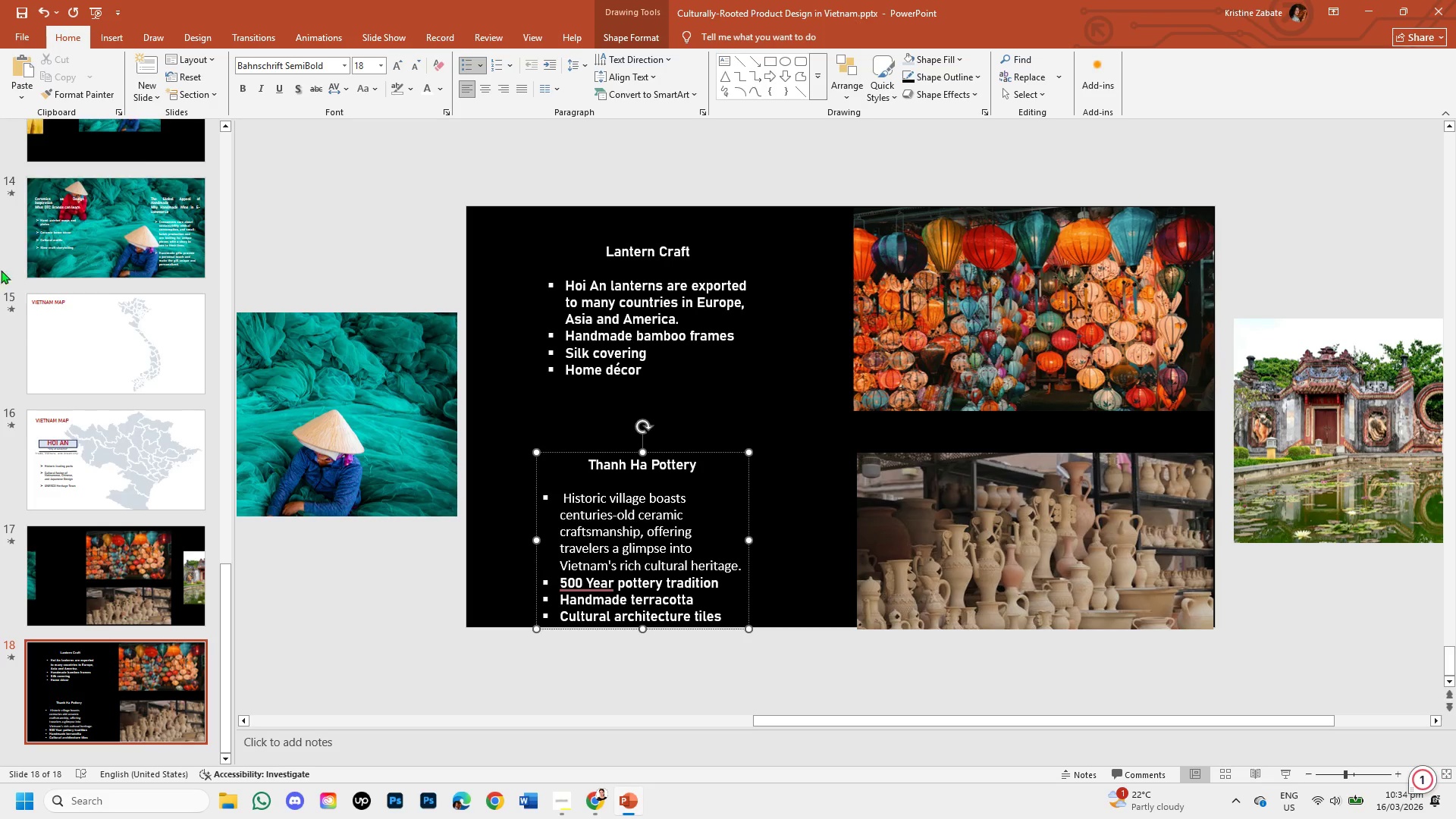 
left_click_drag(start_coordinate=[561, 491], to_coordinate=[745, 570])
 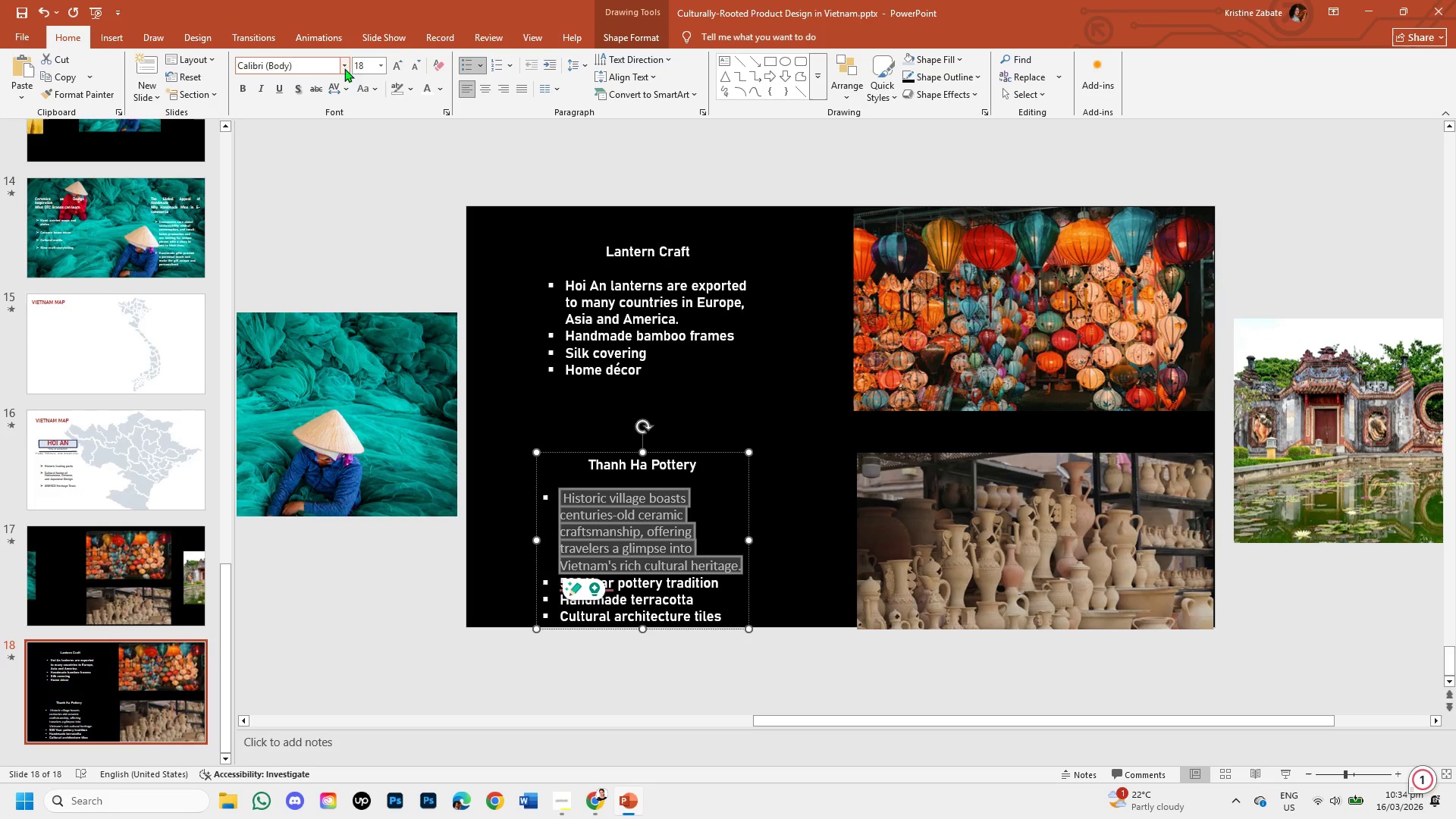 
left_click([345, 64])
 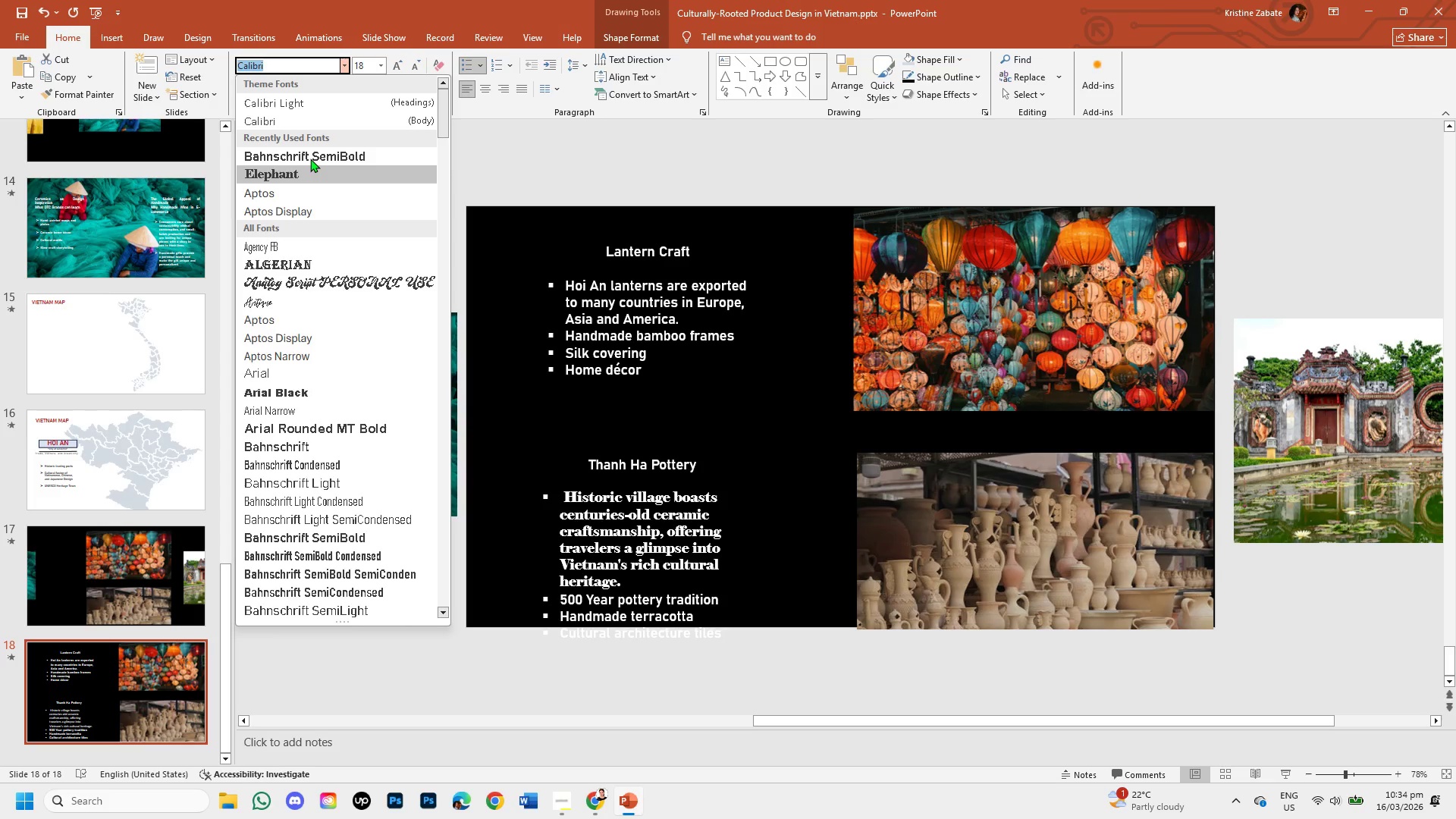 
left_click([311, 155])
 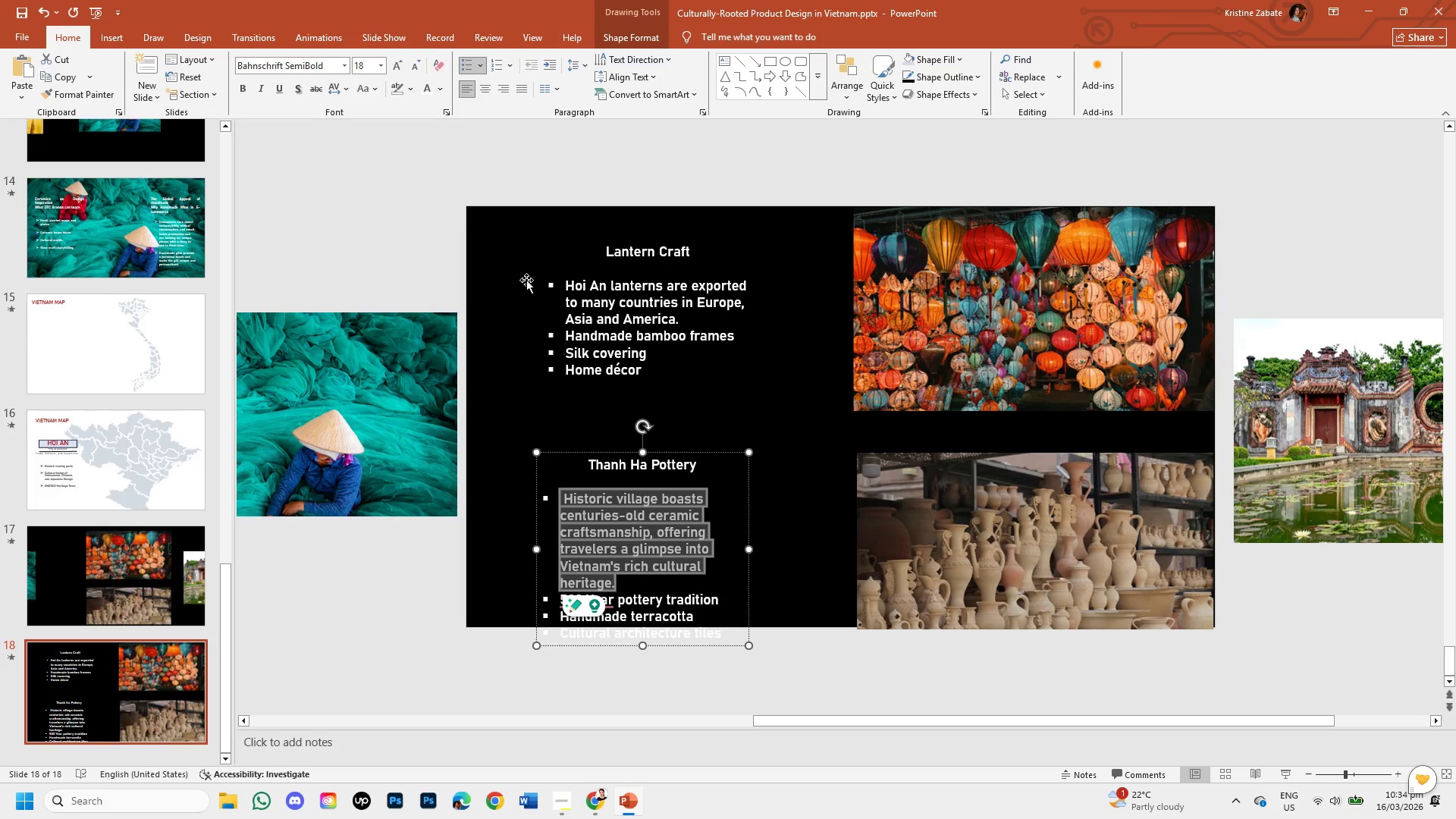 
wait(7.97)
 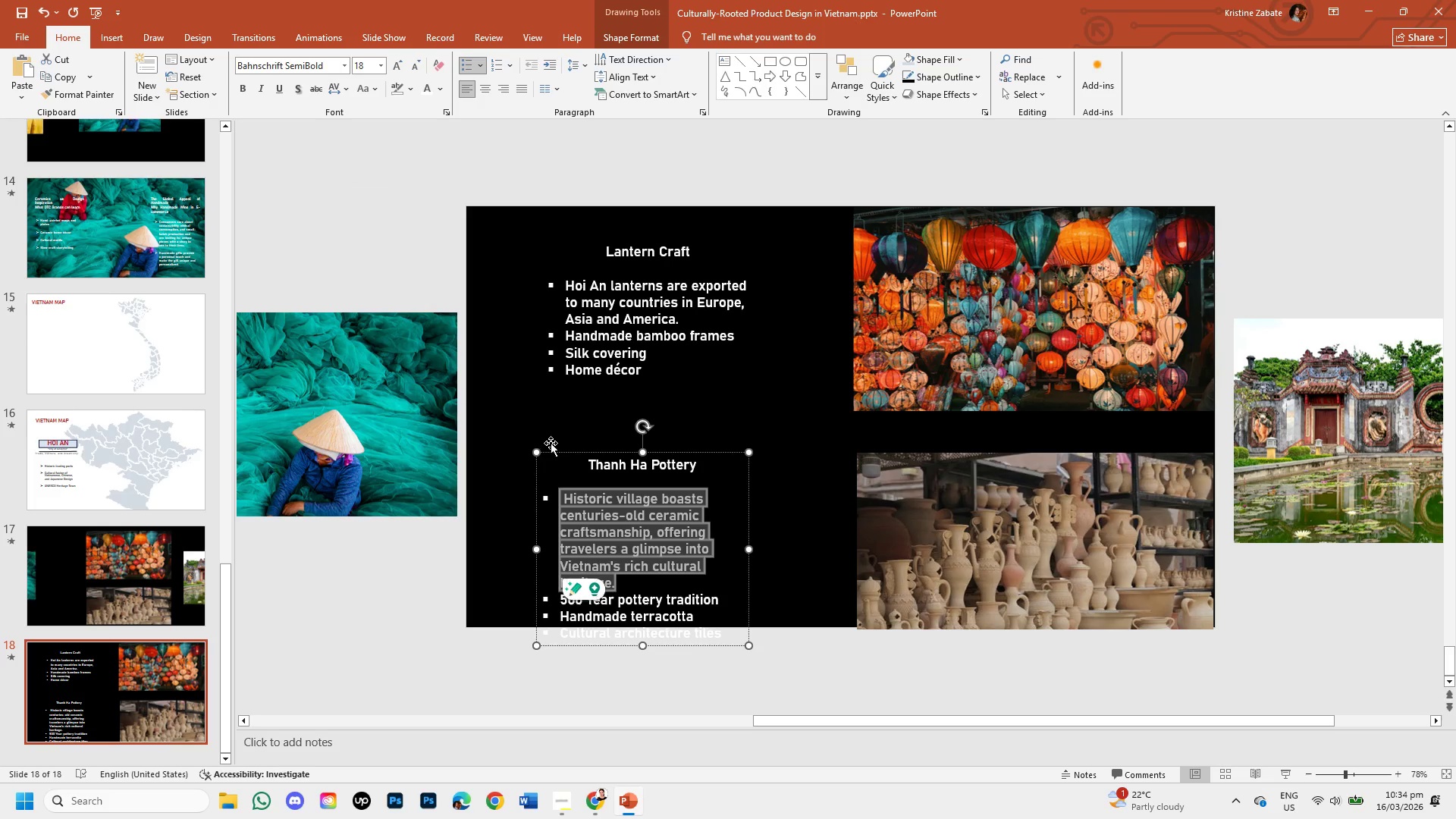 
left_click_drag(start_coordinate=[566, 454], to_coordinate=[560, 434])
 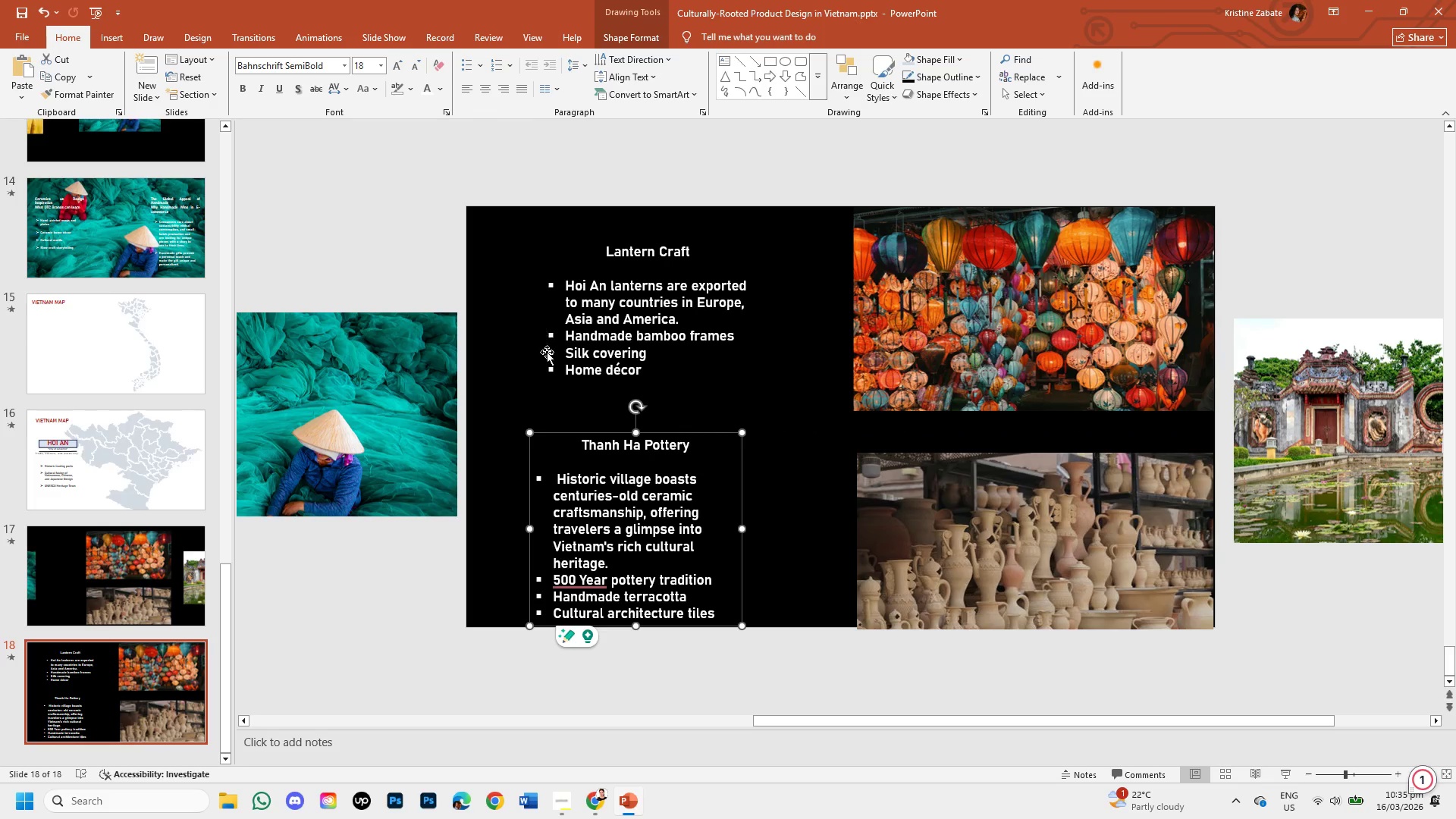 
left_click([709, 681])
 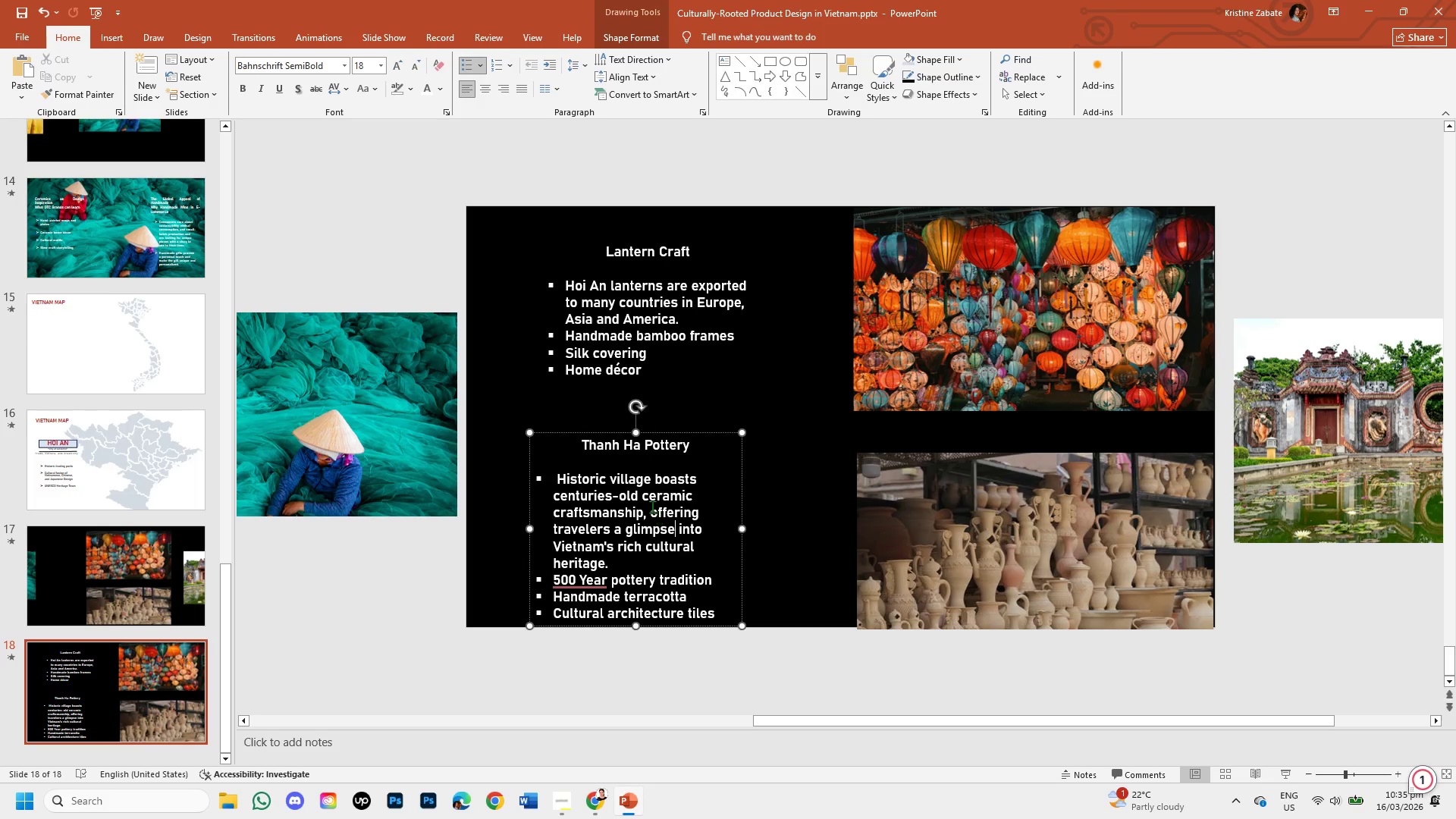 
left_click_drag(start_coordinate=[668, 432], to_coordinate=[687, 432])
 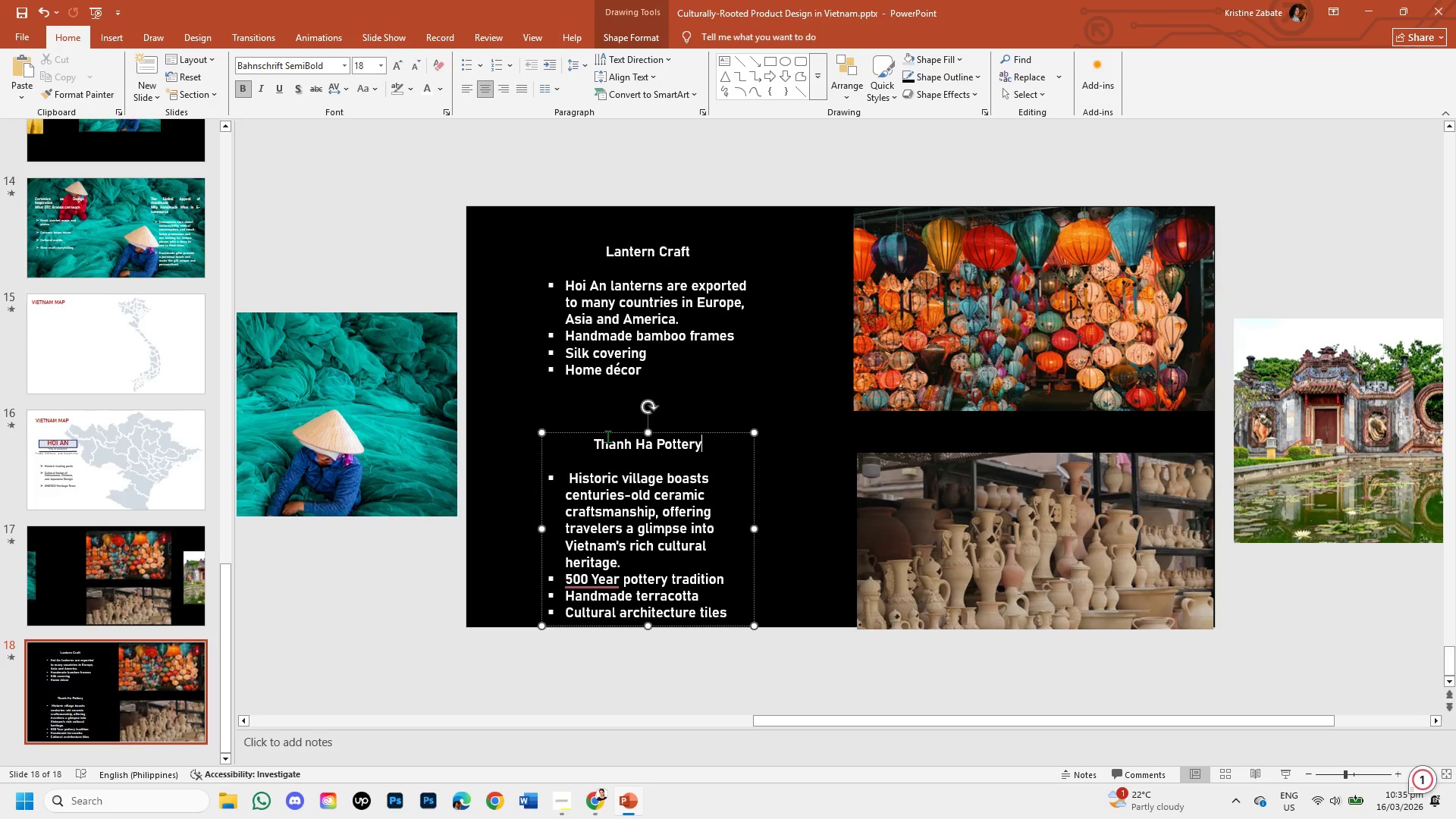 
left_click([598, 441])
 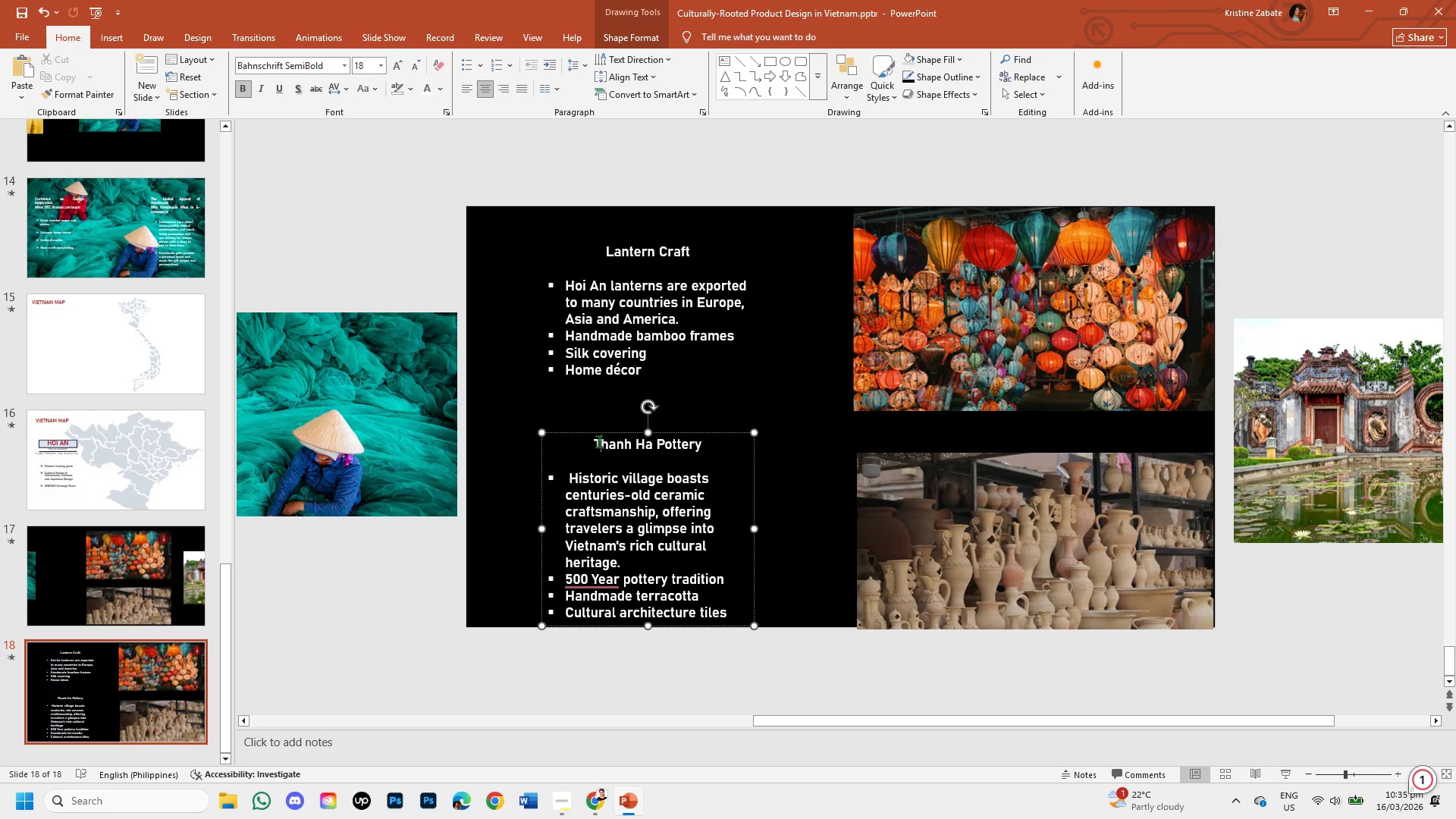 
left_click([596, 441])
 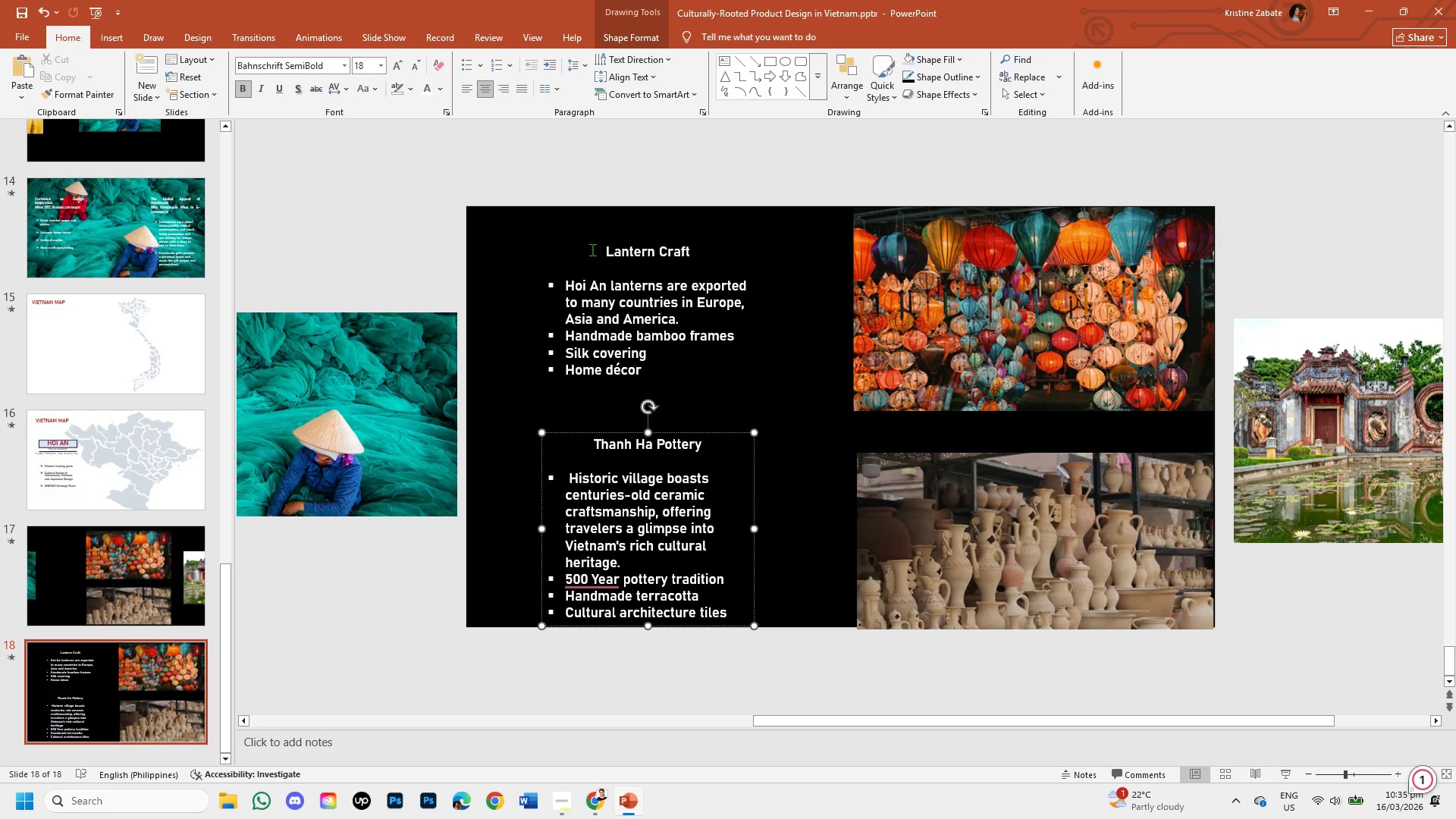 
left_click([607, 248])
 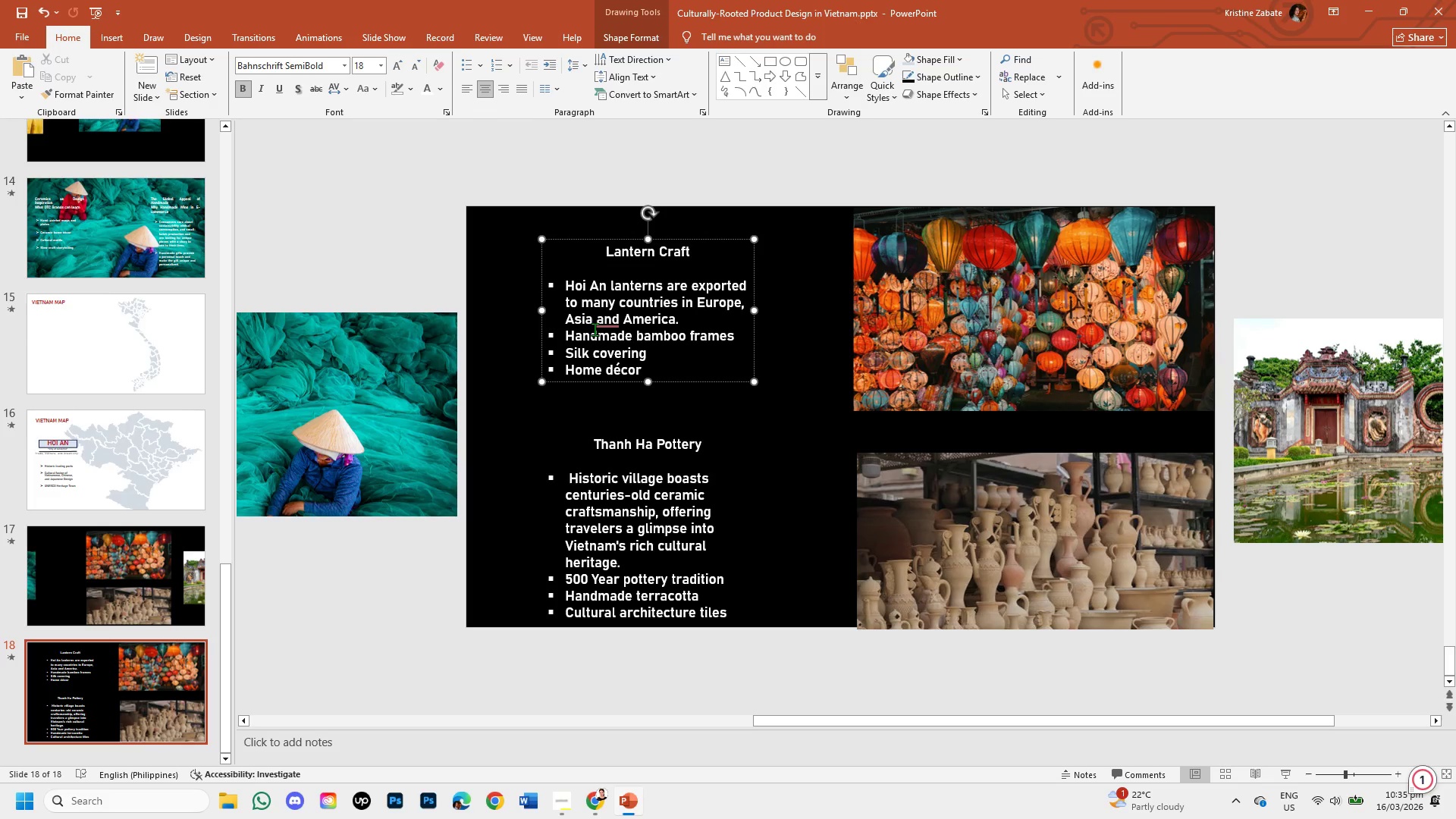 
key(Backspace)
 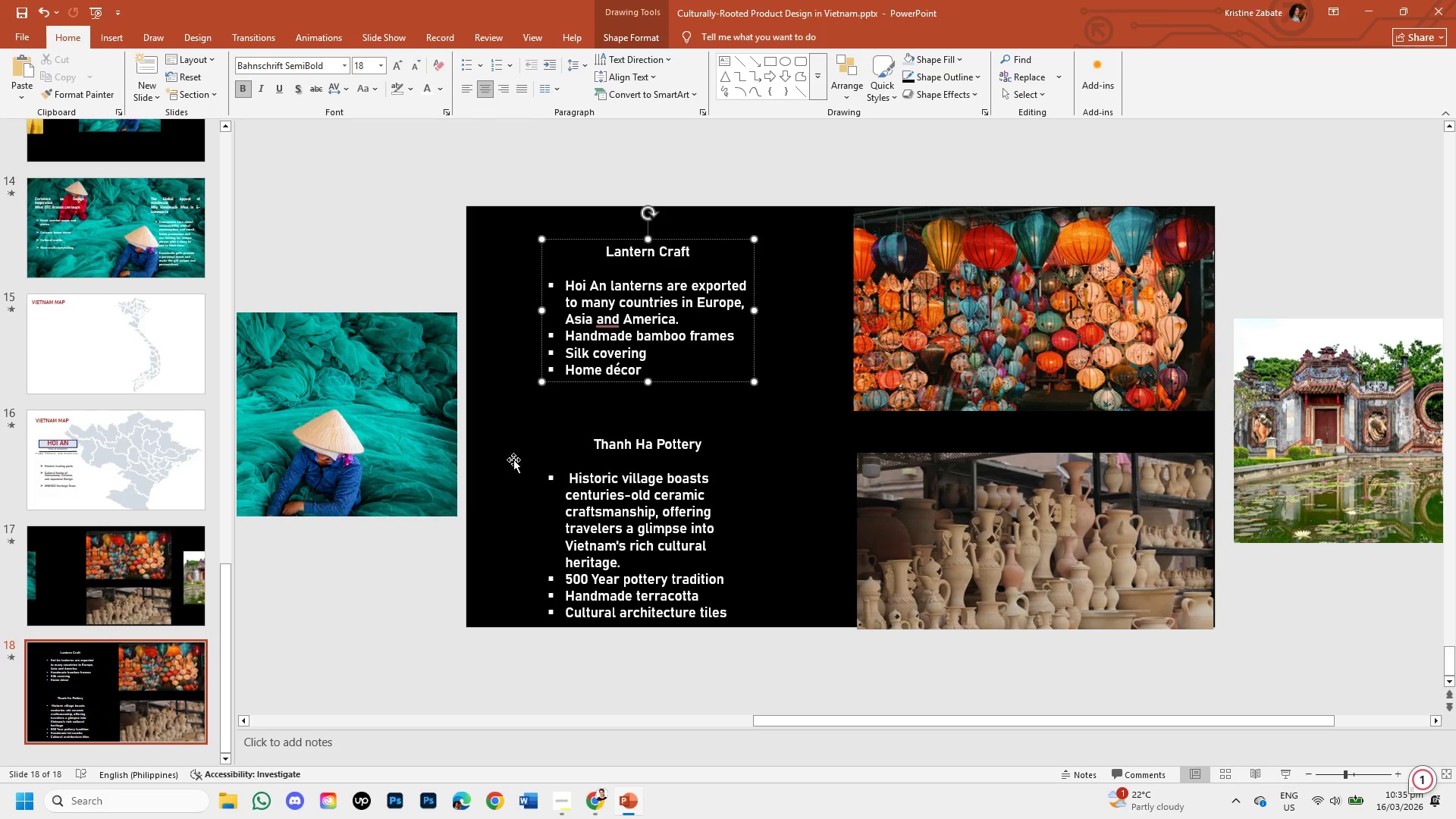 
left_click([421, 563])
 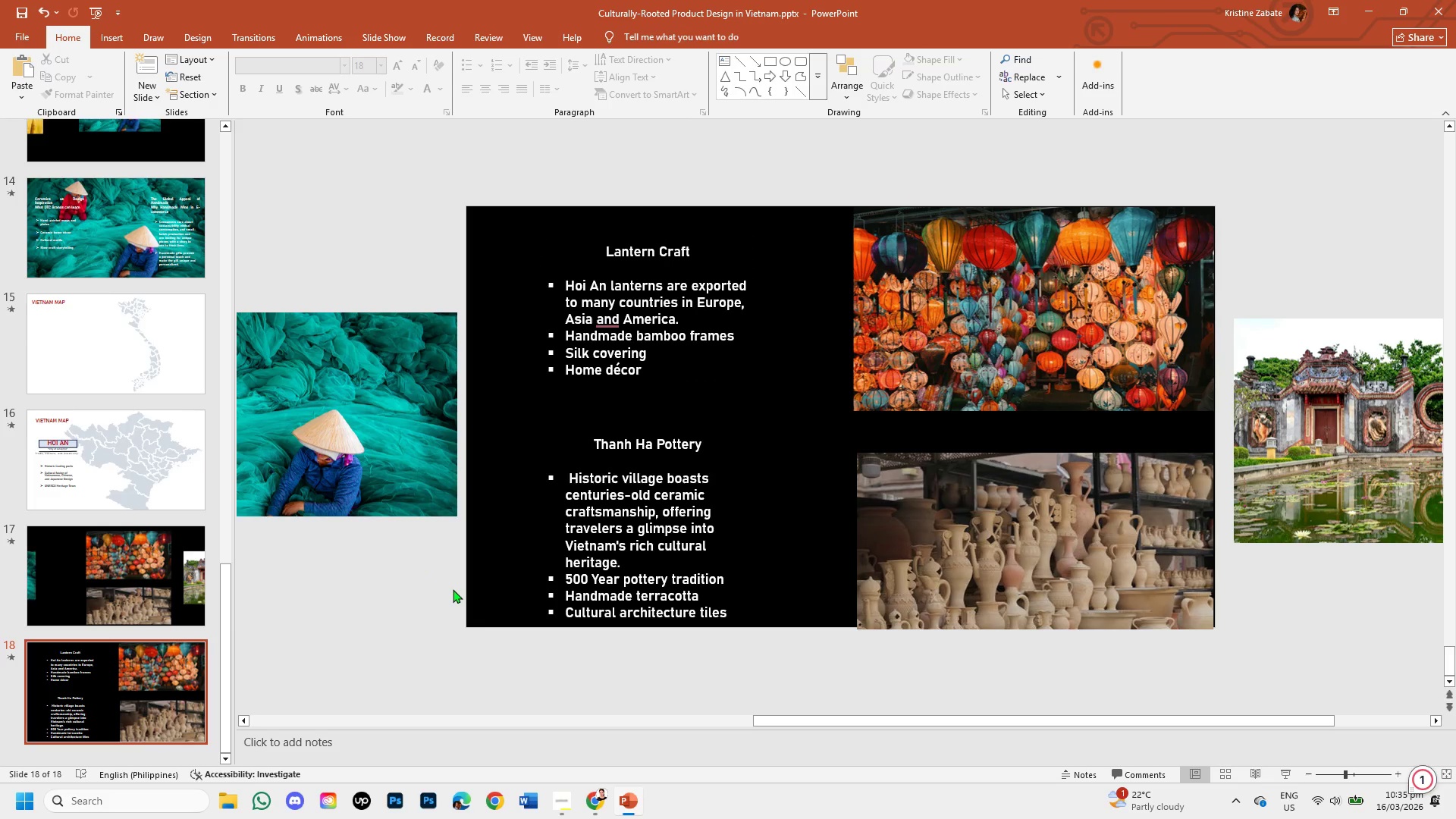 
wait(8.47)
 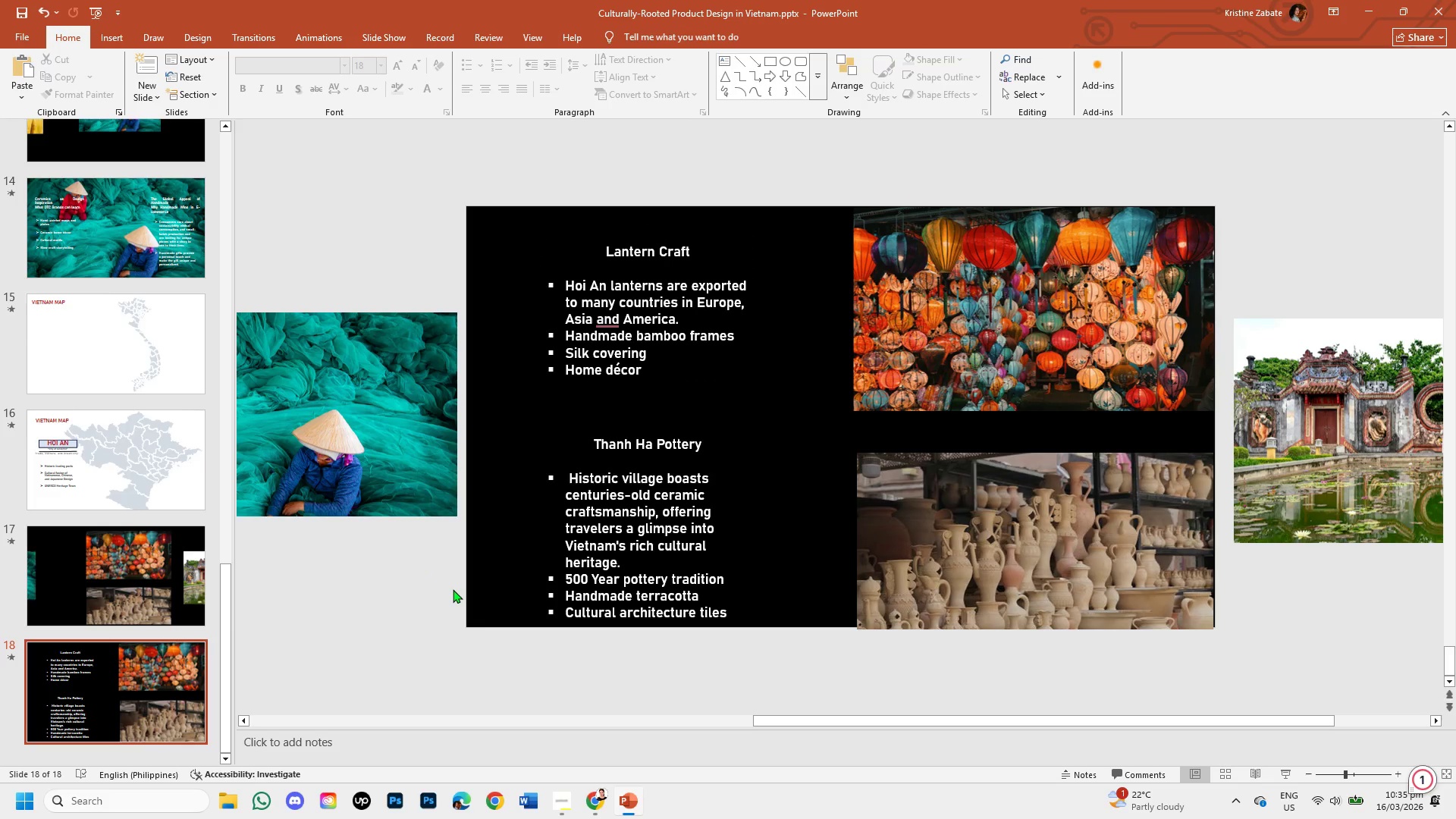 
left_click([629, 556])
 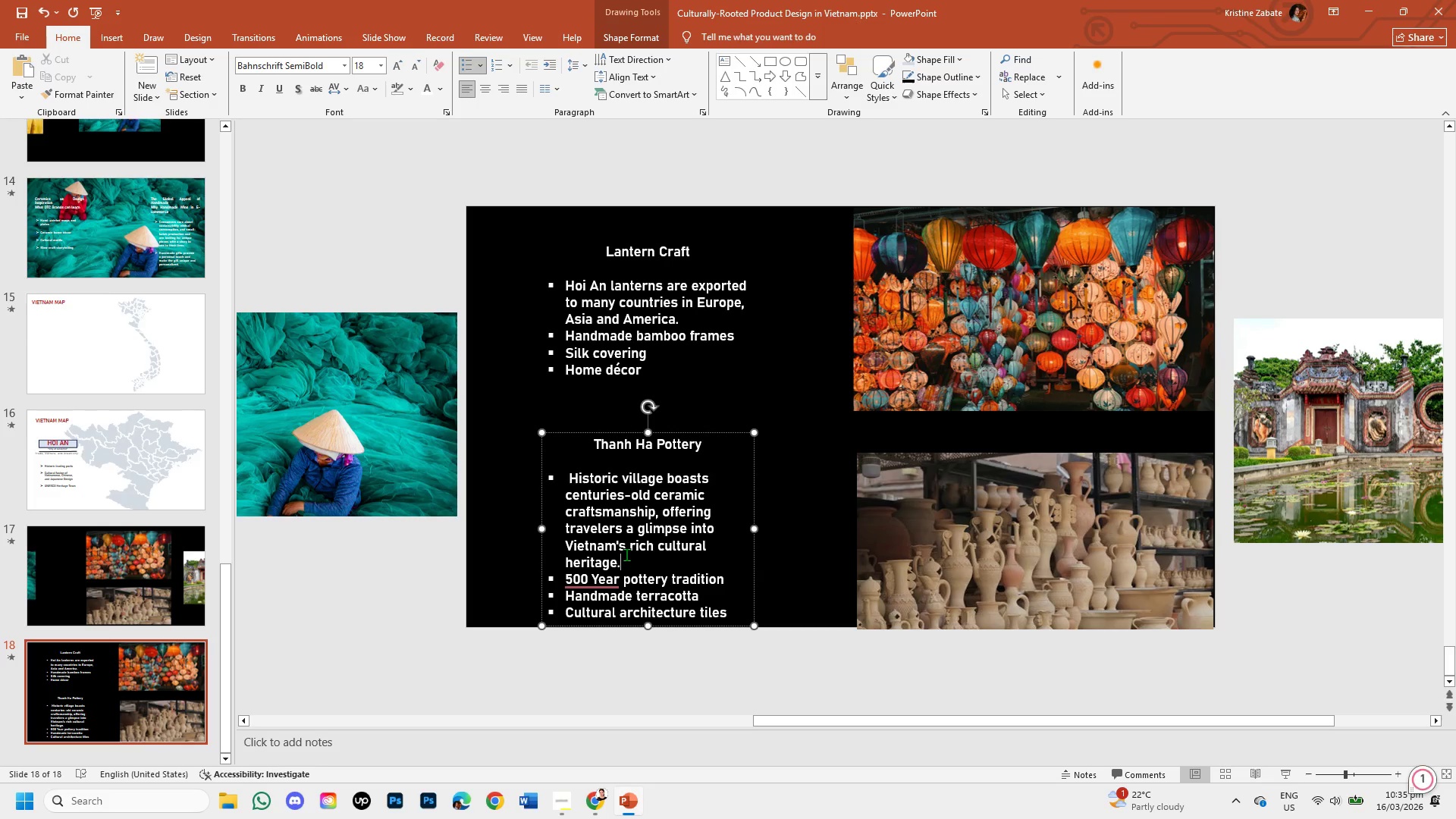 
wait(9.31)
 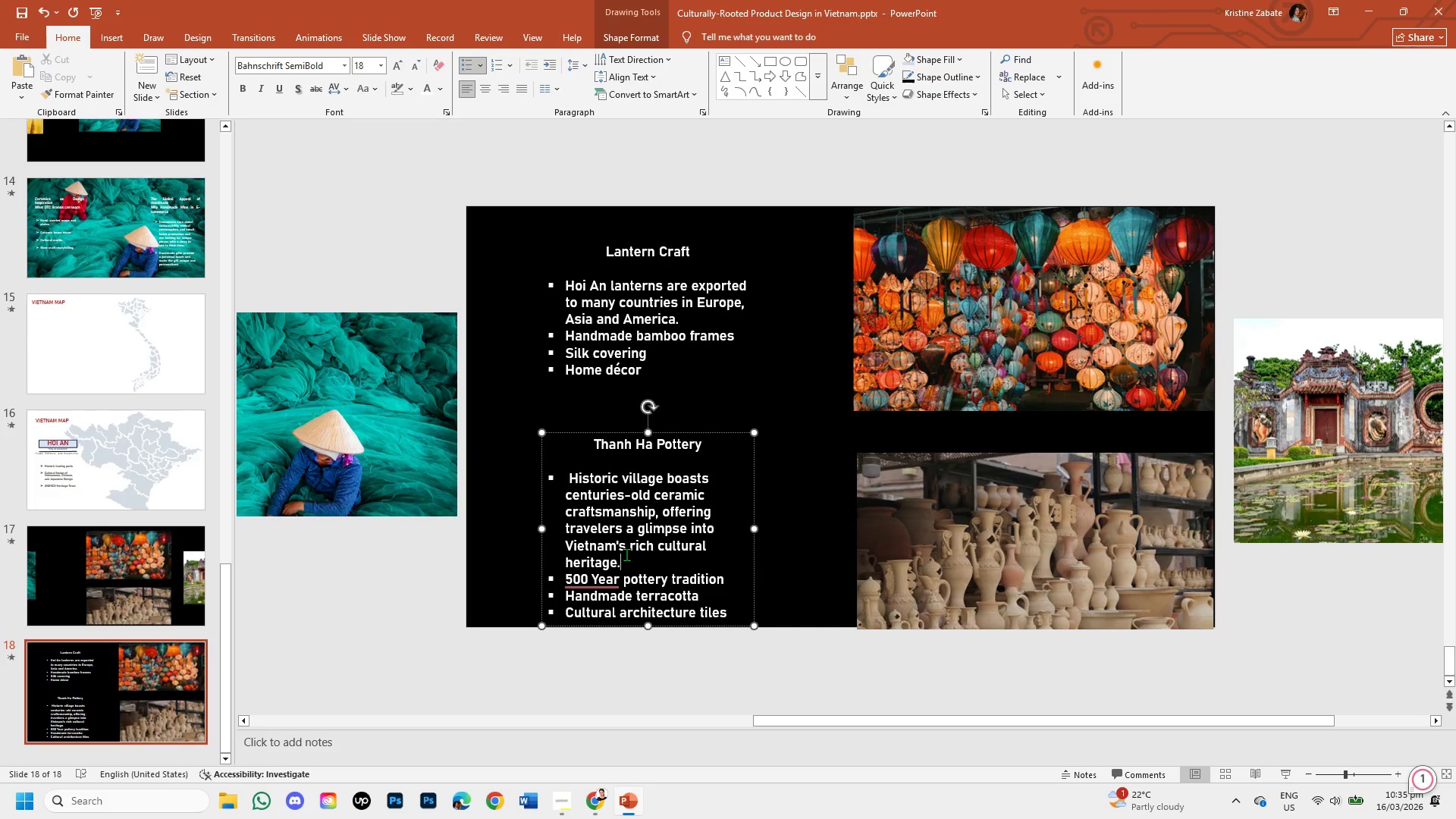 
left_click_drag(start_coordinate=[626, 554], to_coordinate=[581, 479])
 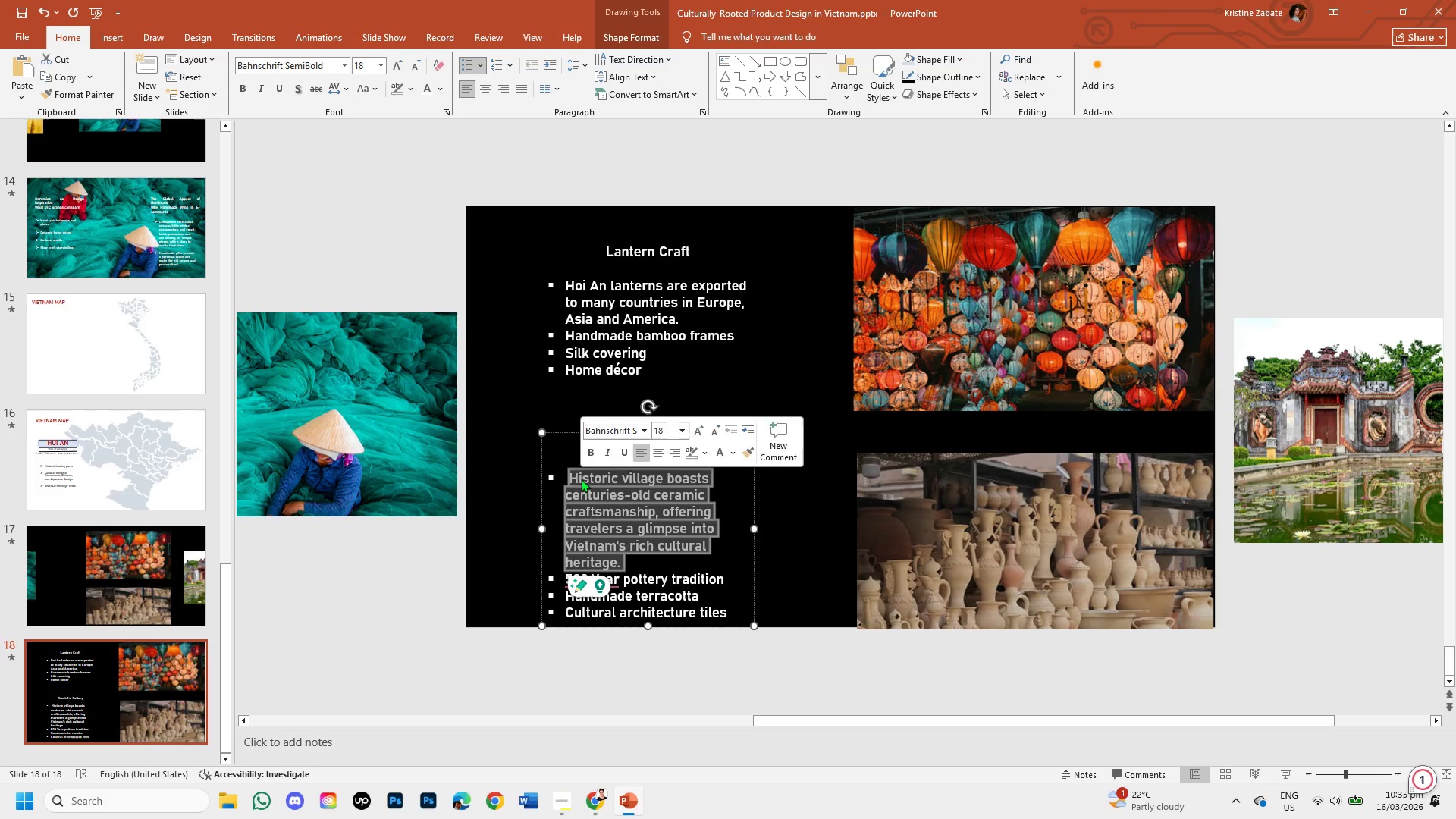 
key(Backspace)
 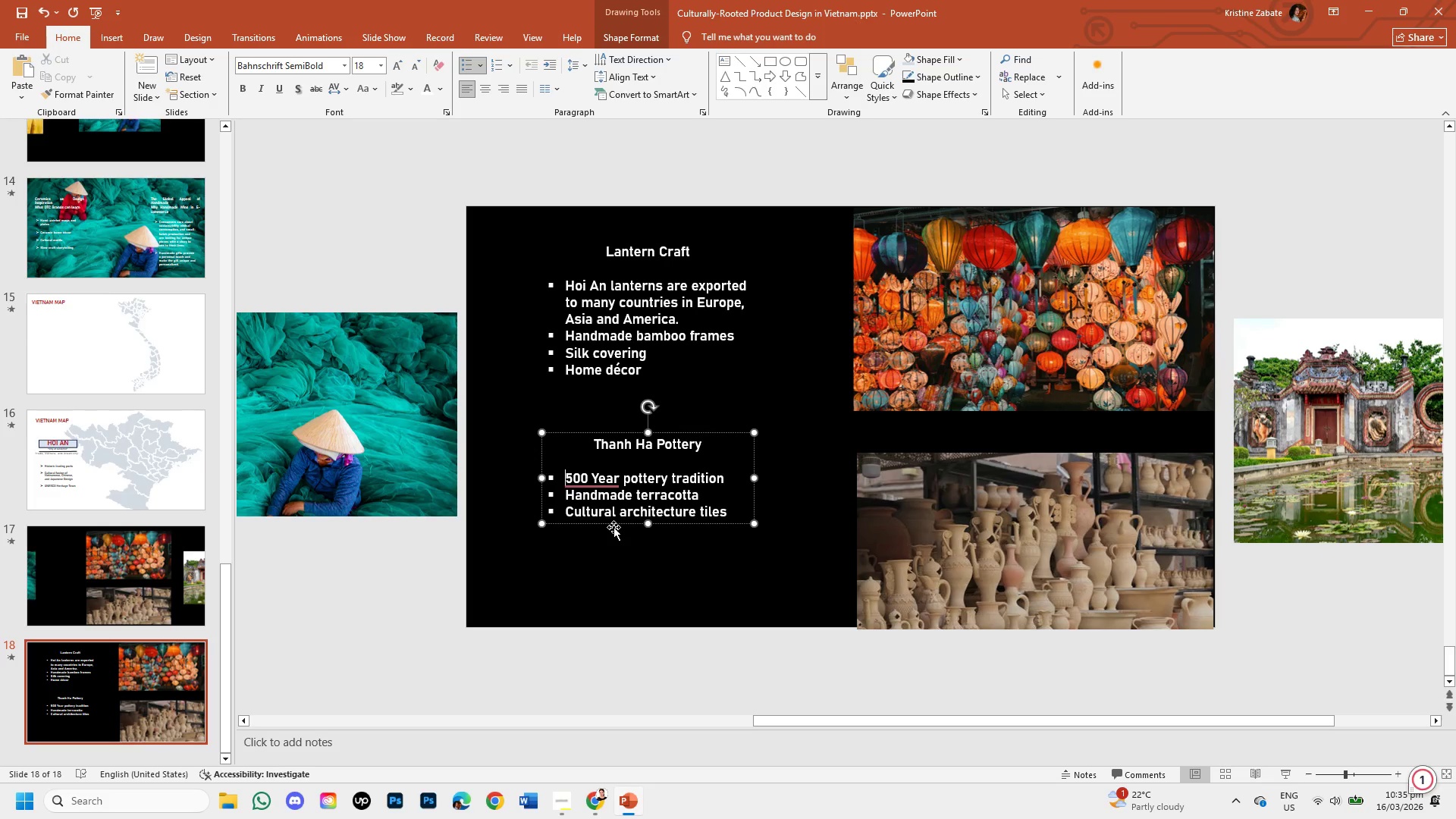 
left_click_drag(start_coordinate=[614, 524], to_coordinate=[609, 542])
 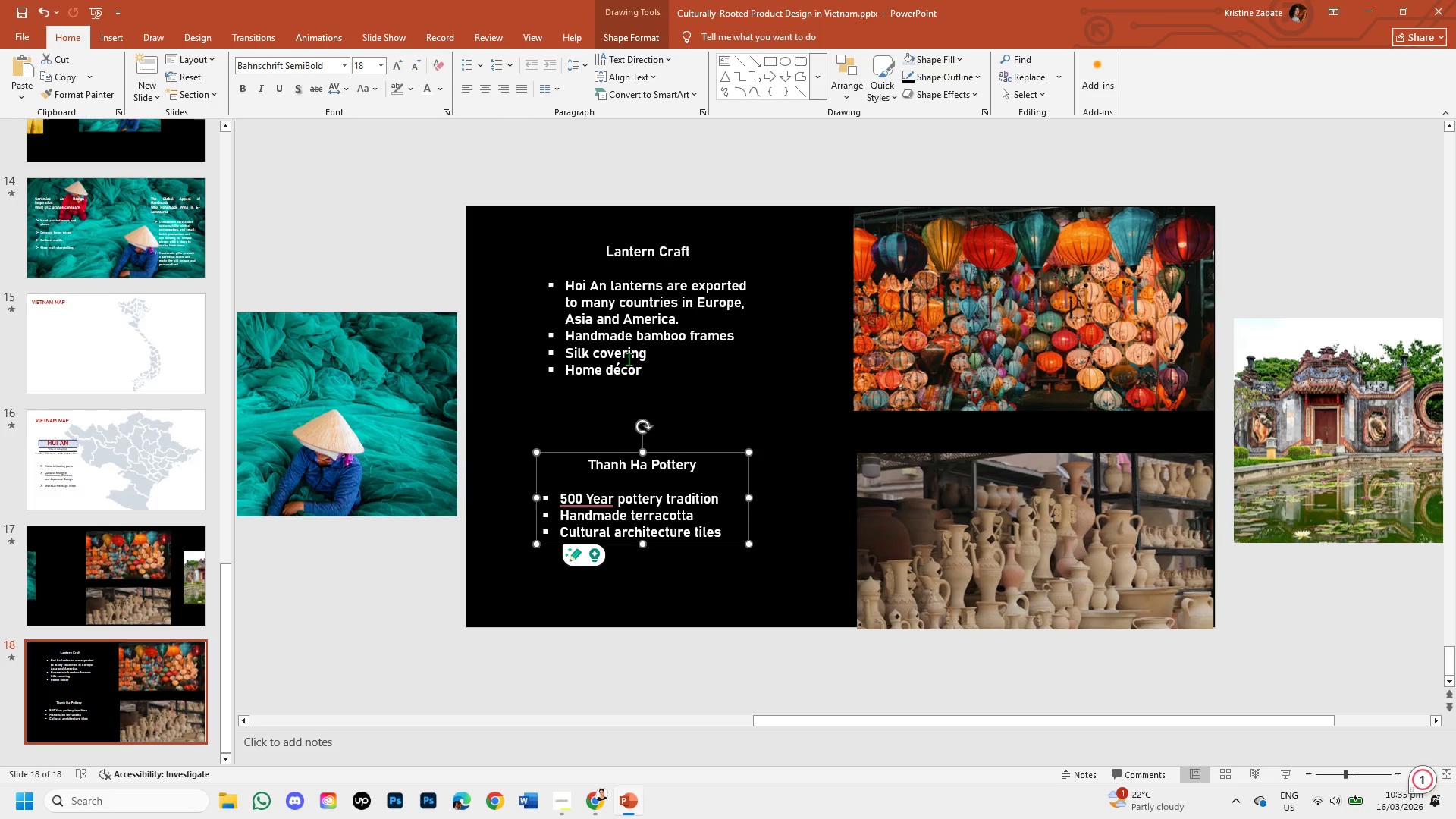 
left_click([629, 343])
 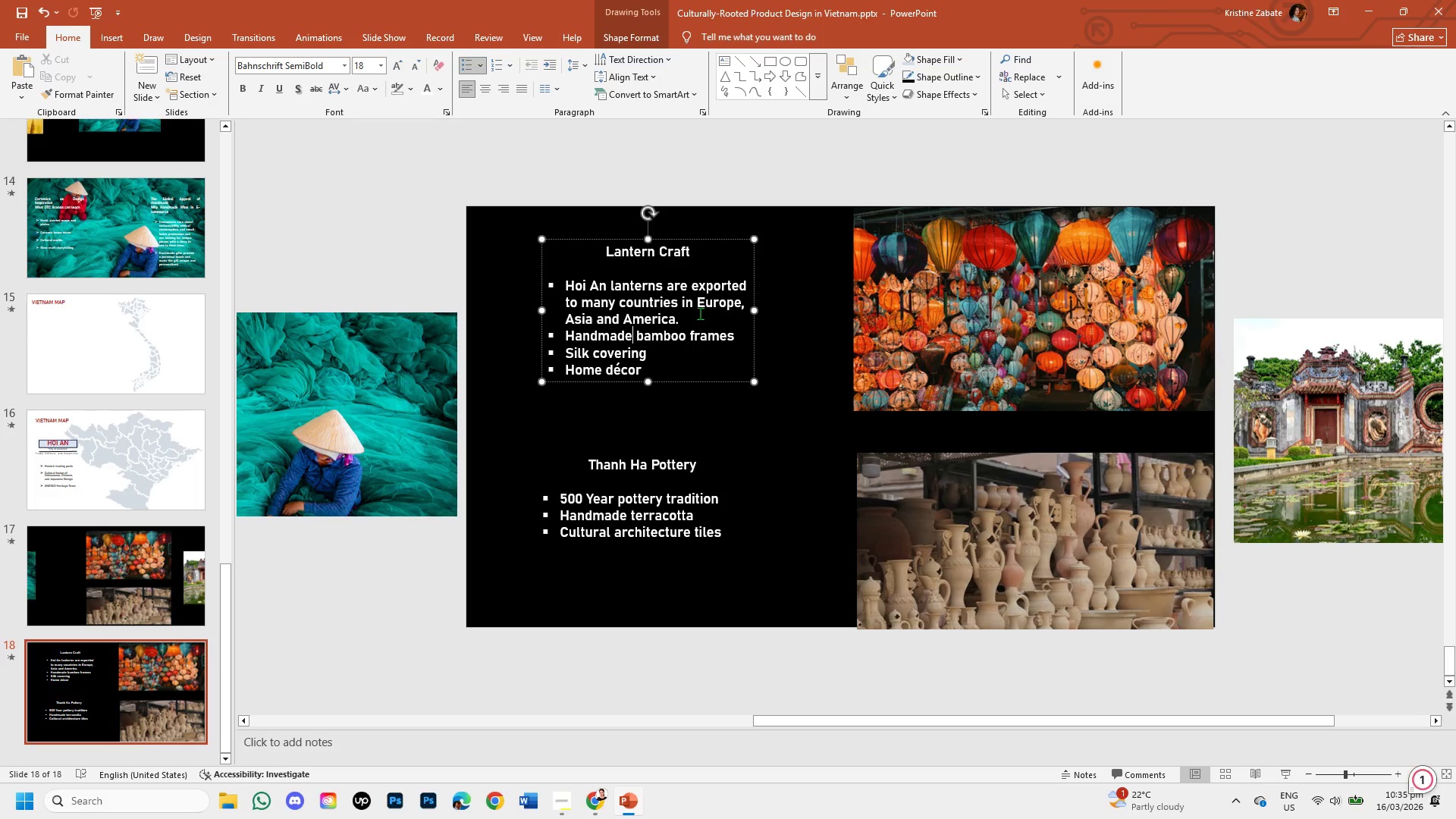 
left_click([694, 316])
 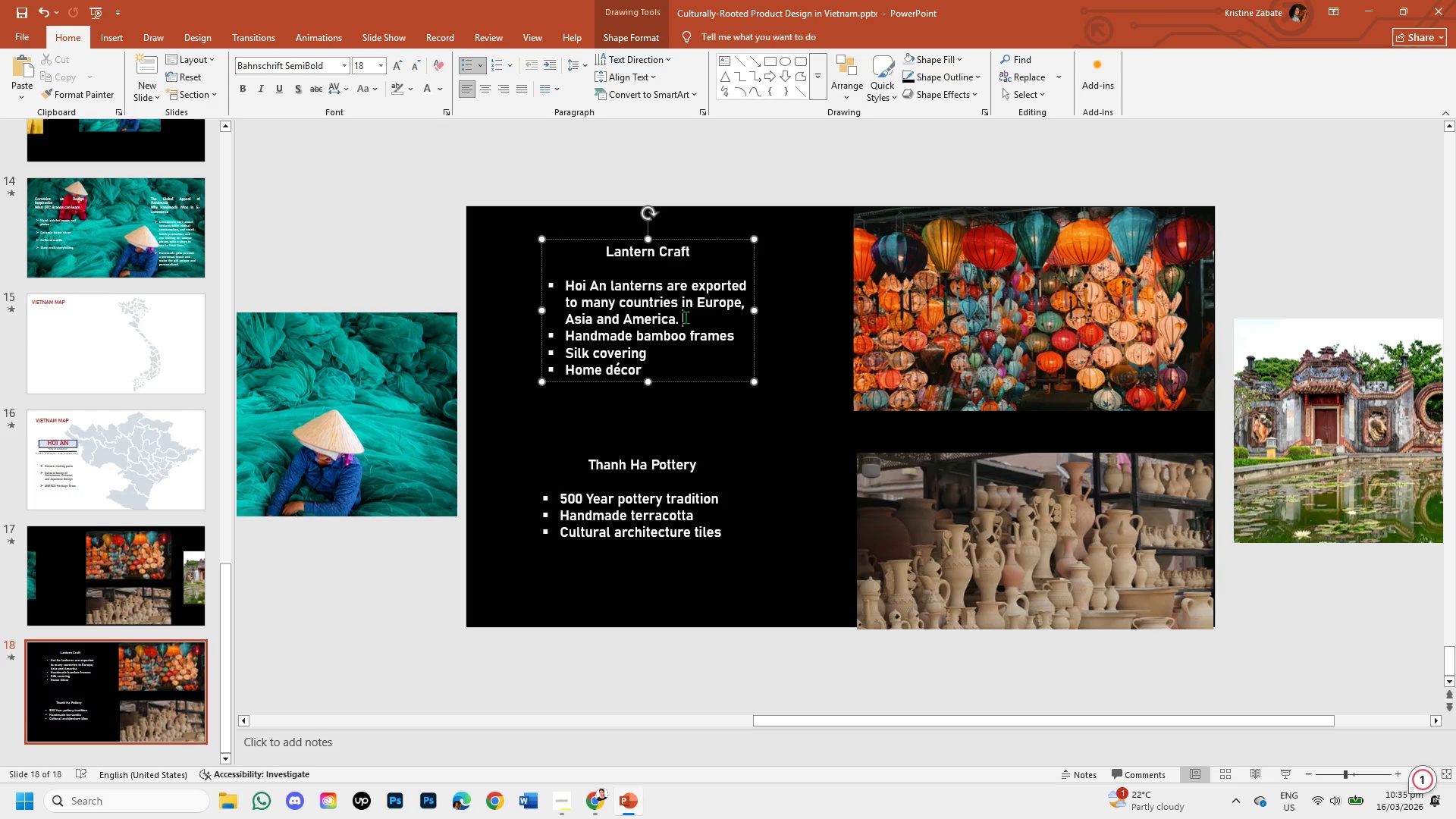 
left_click_drag(start_coordinate=[686, 317], to_coordinate=[579, 278])
 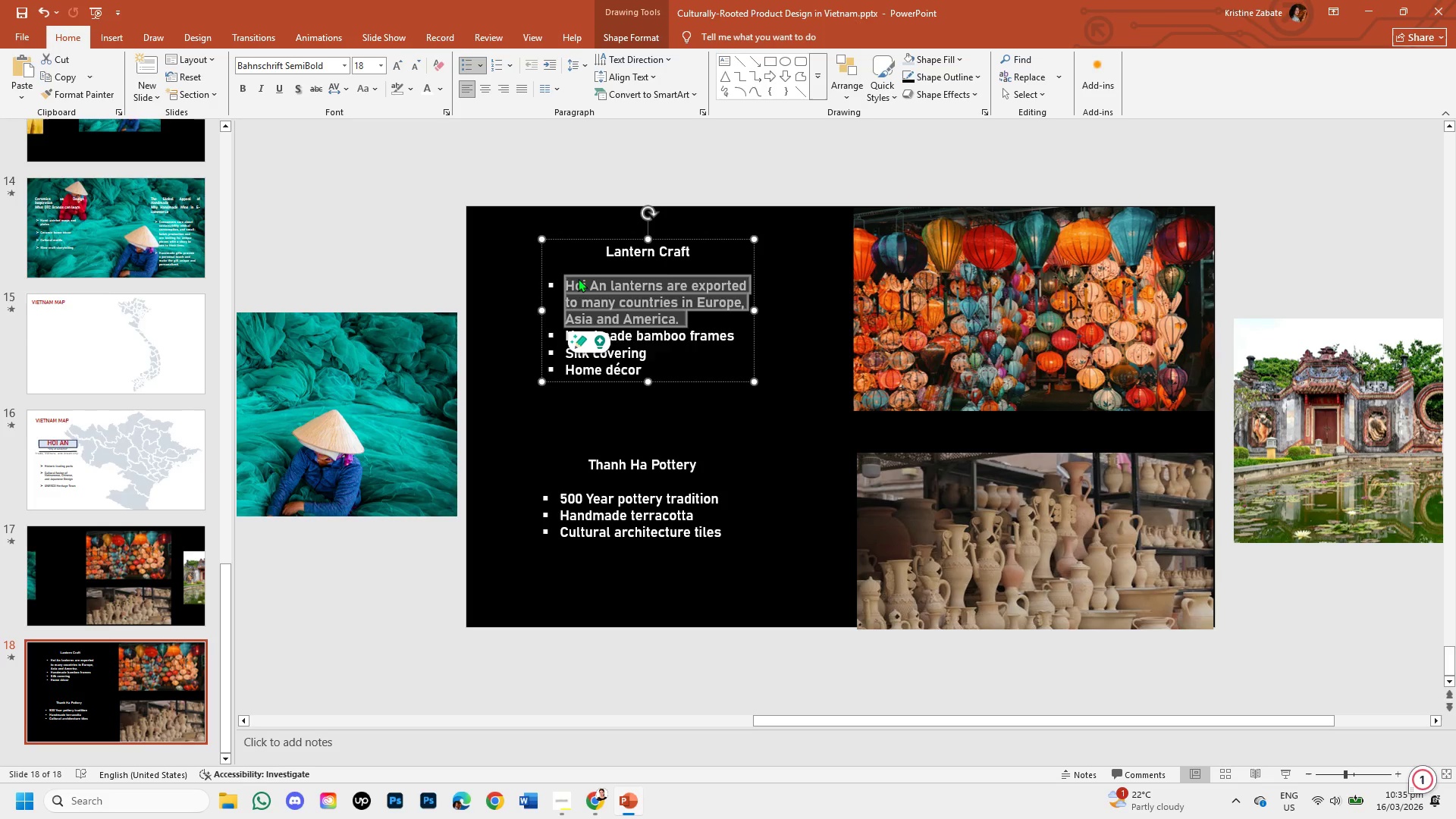 
key(Backspace)
 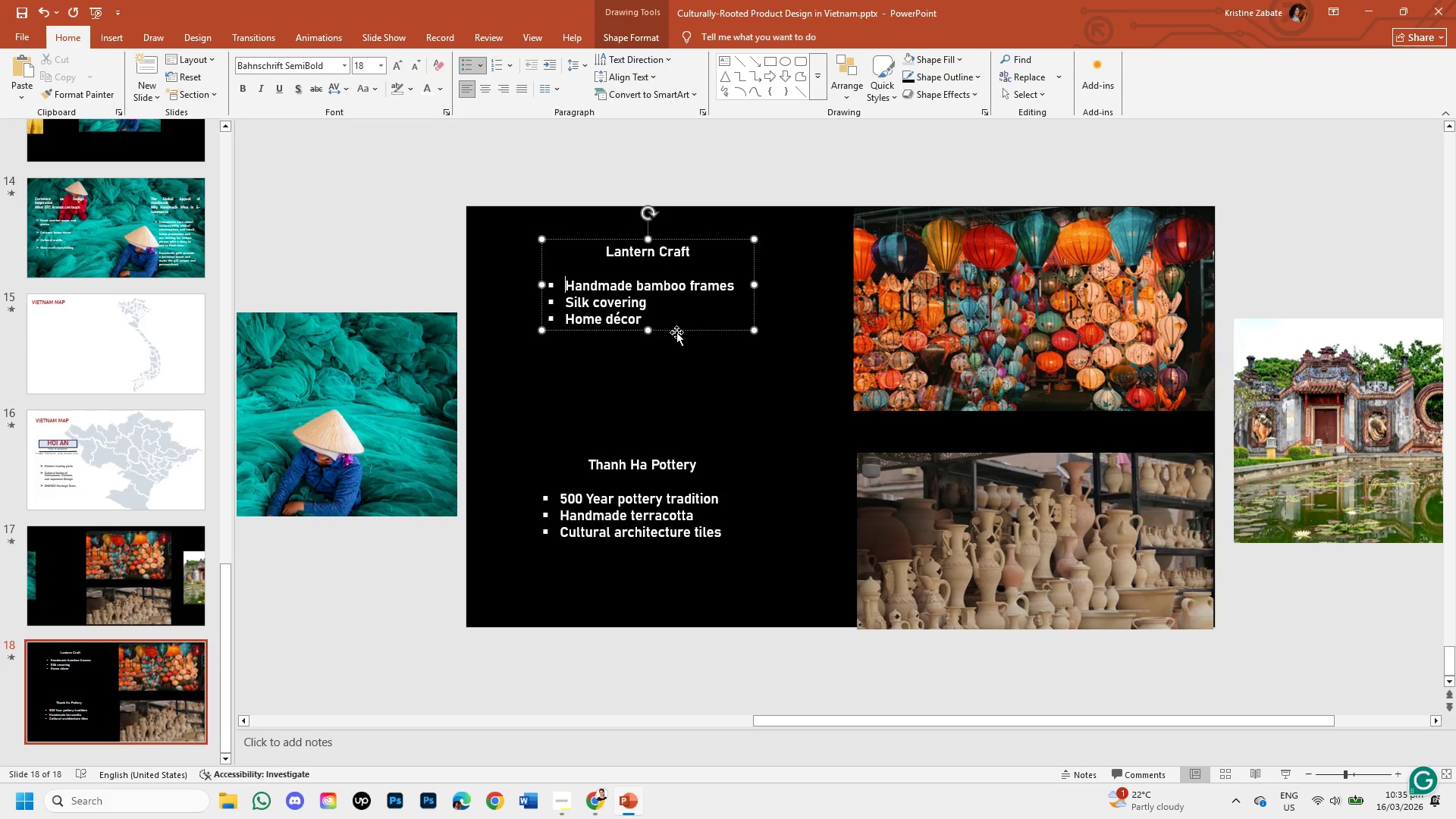 
left_click_drag(start_coordinate=[676, 332], to_coordinate=[666, 336])
 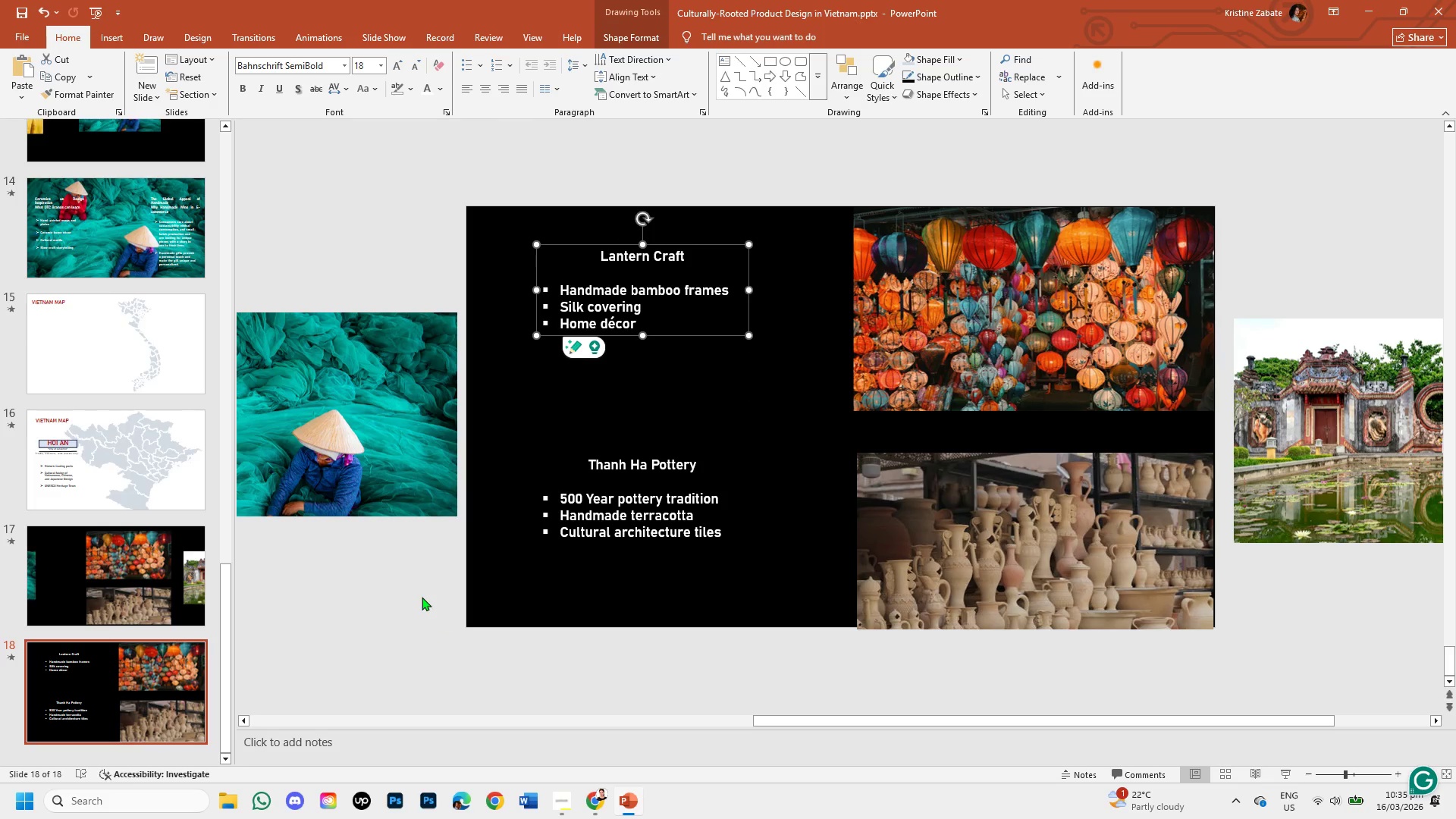 
left_click([413, 587])
 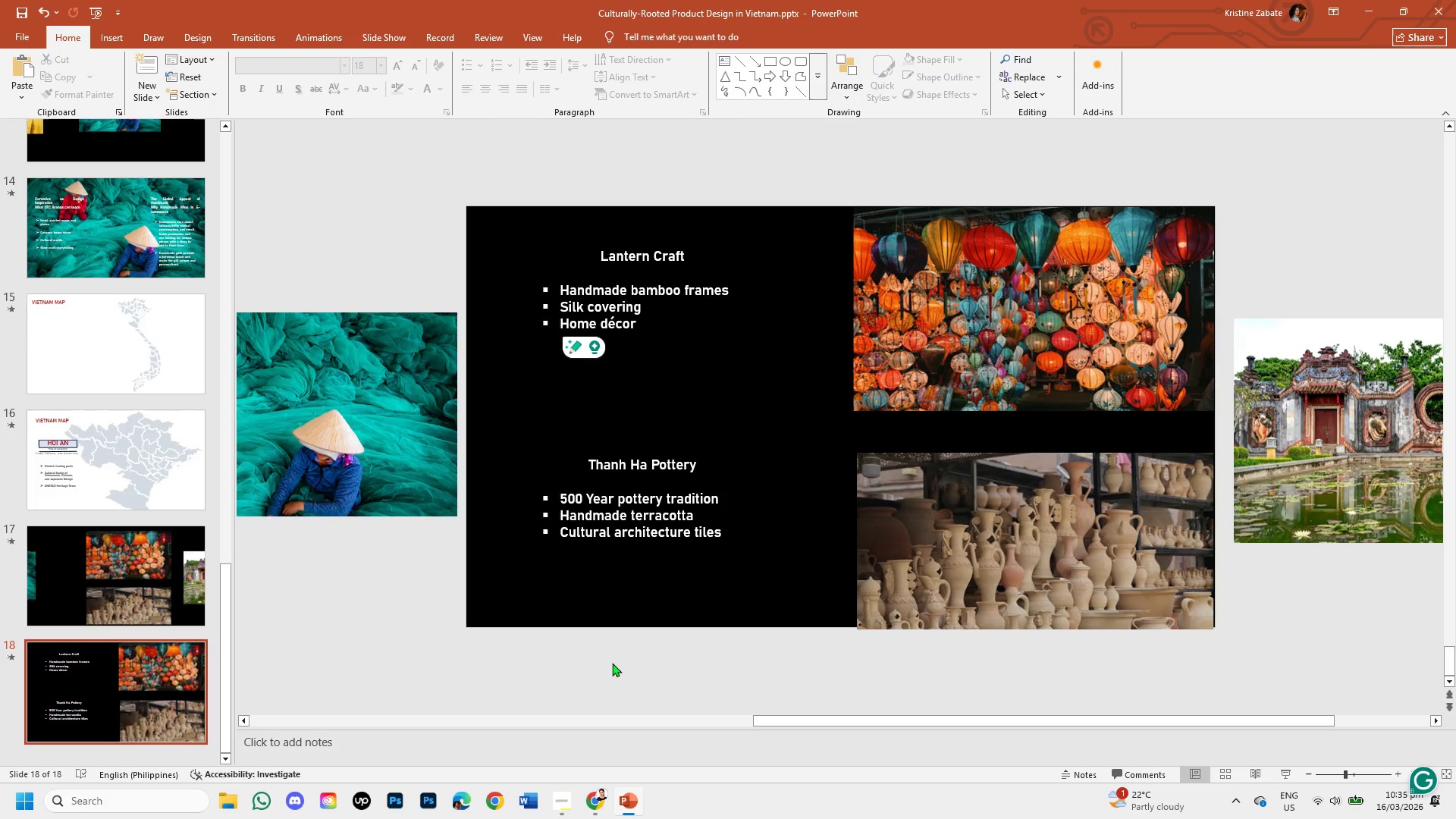 
left_click([612, 663])
 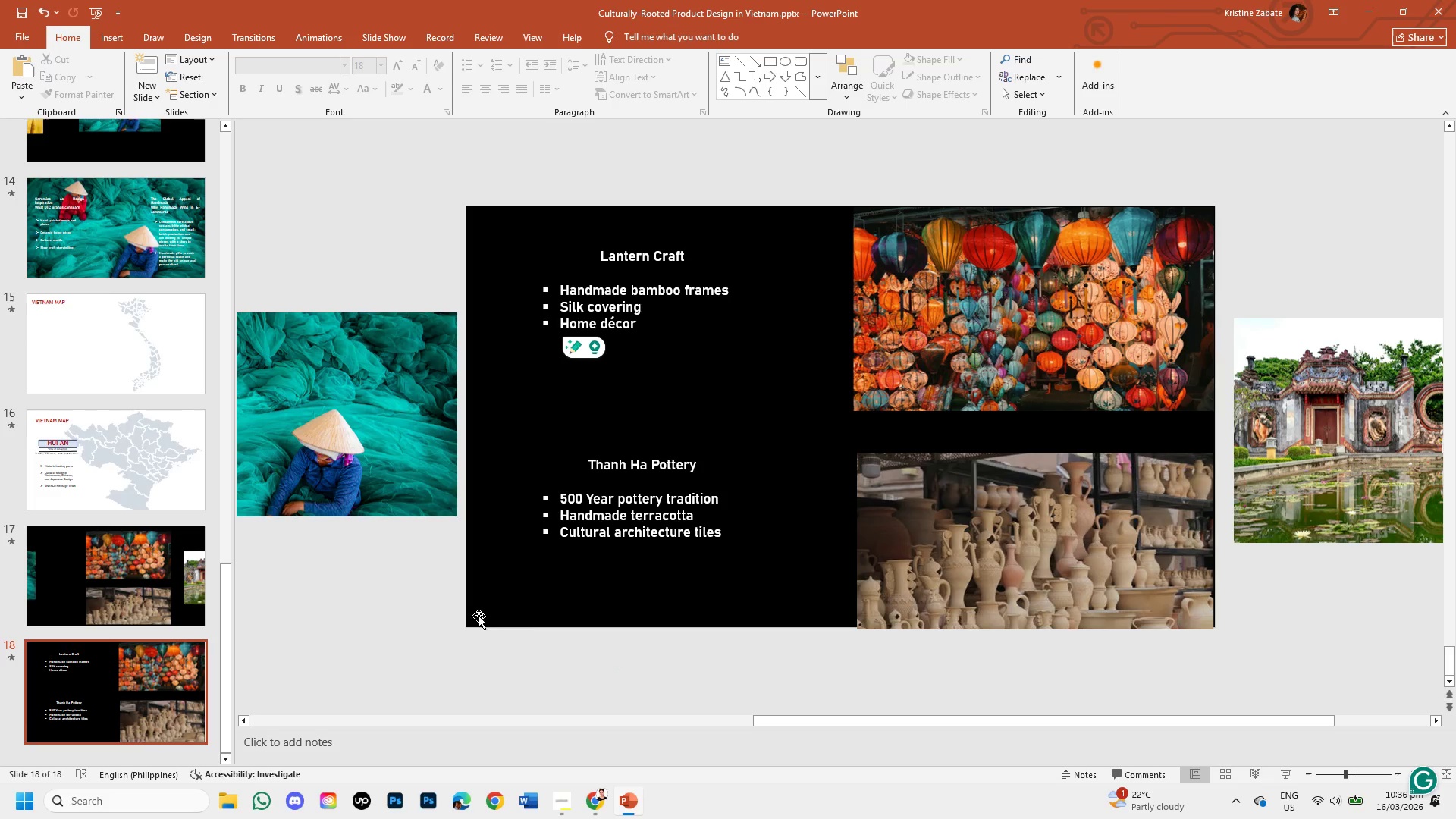 
left_click([130, 684])
 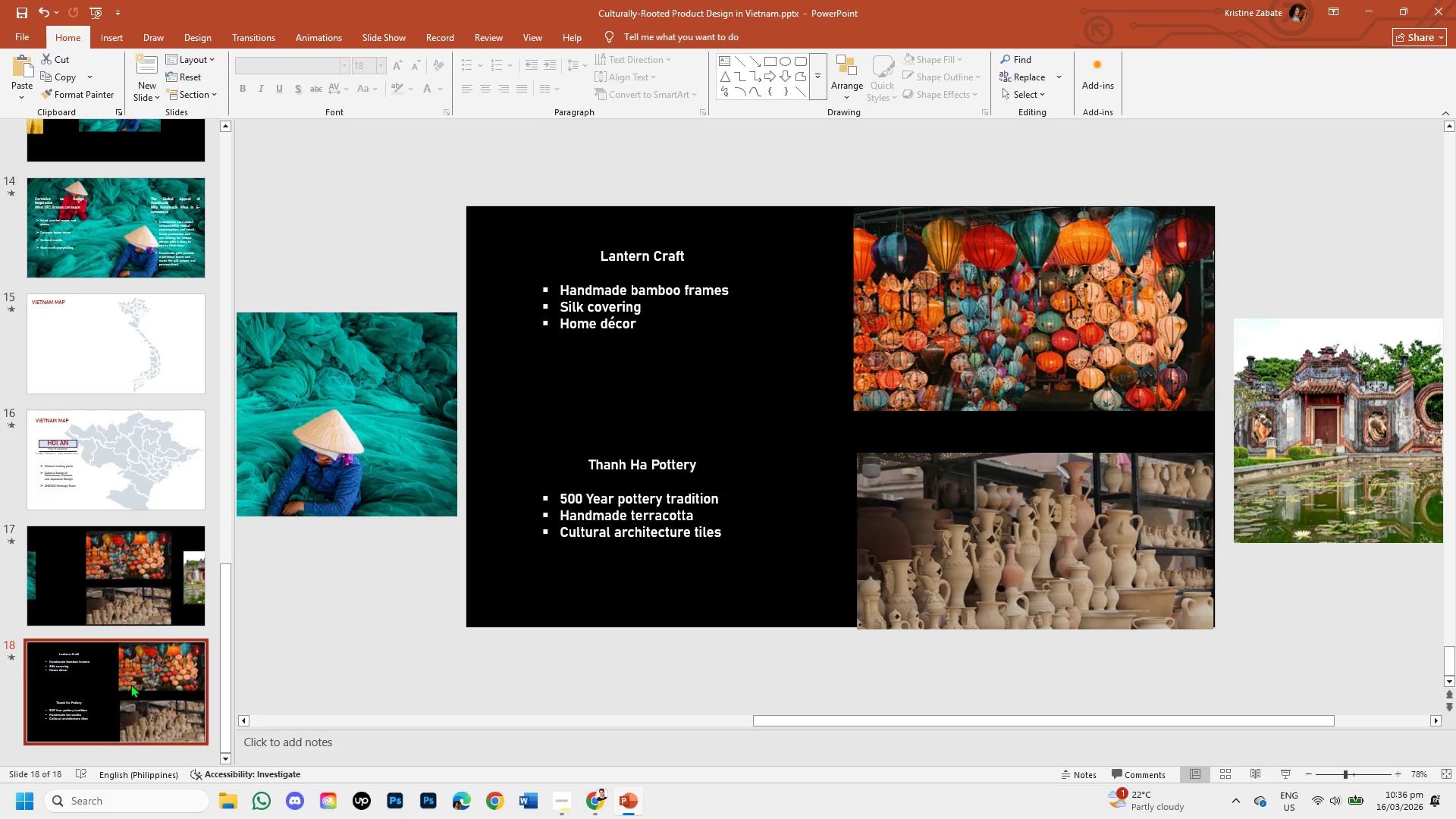 
scroll: coordinate [140, 620], scroll_direction: down, amount: 1.0
 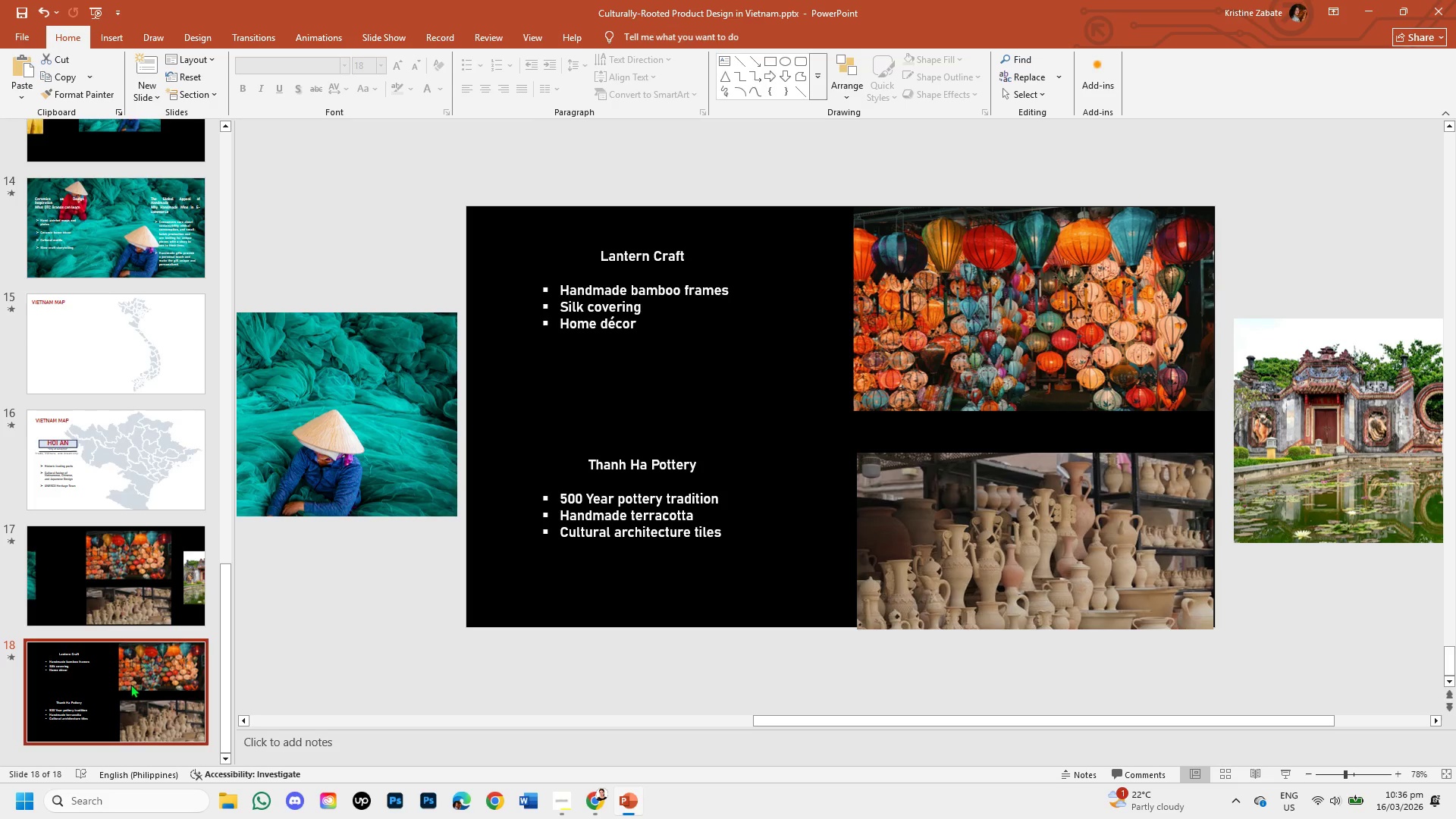 
right_click([130, 684])
 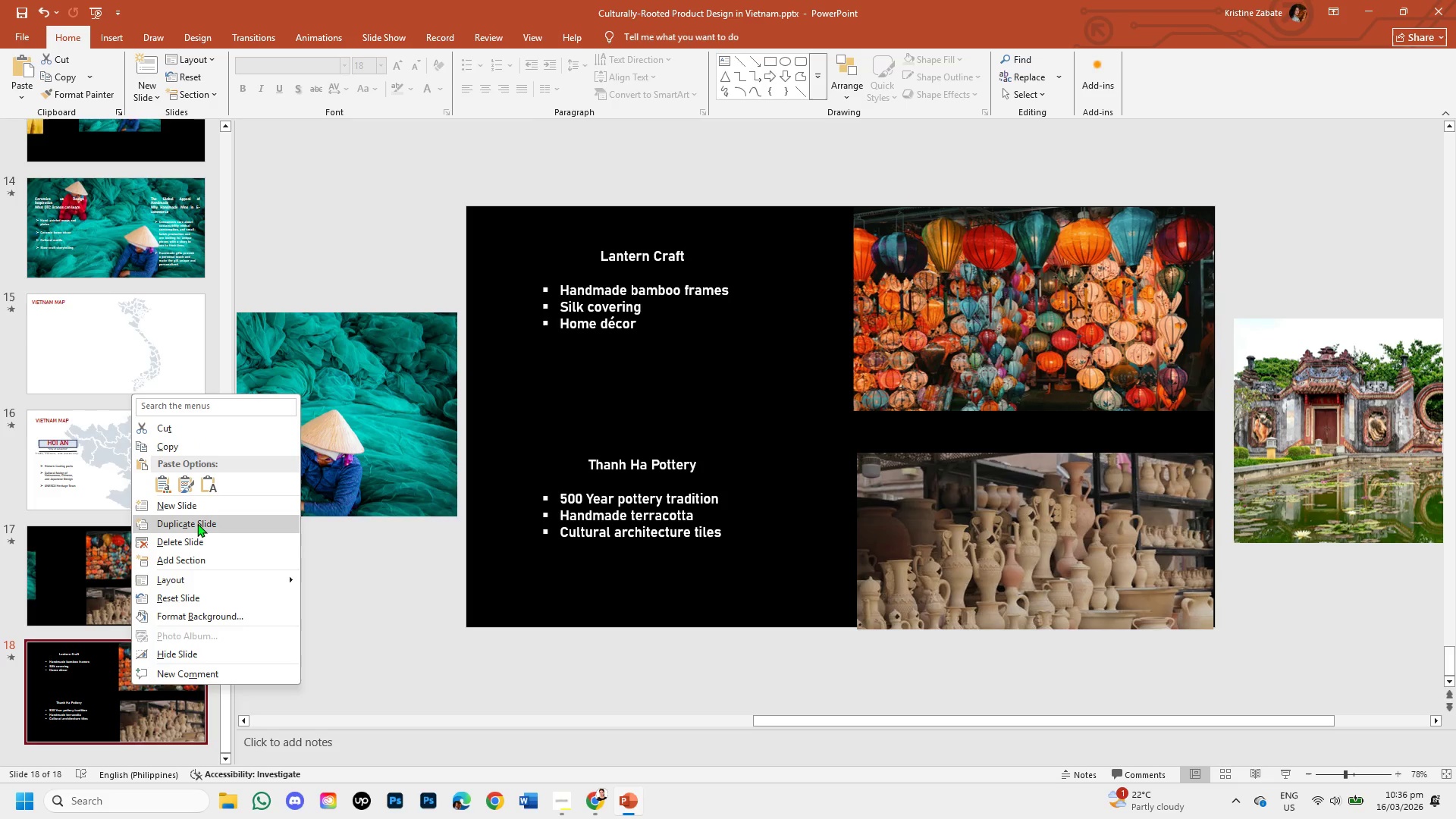 
left_click([197, 523])
 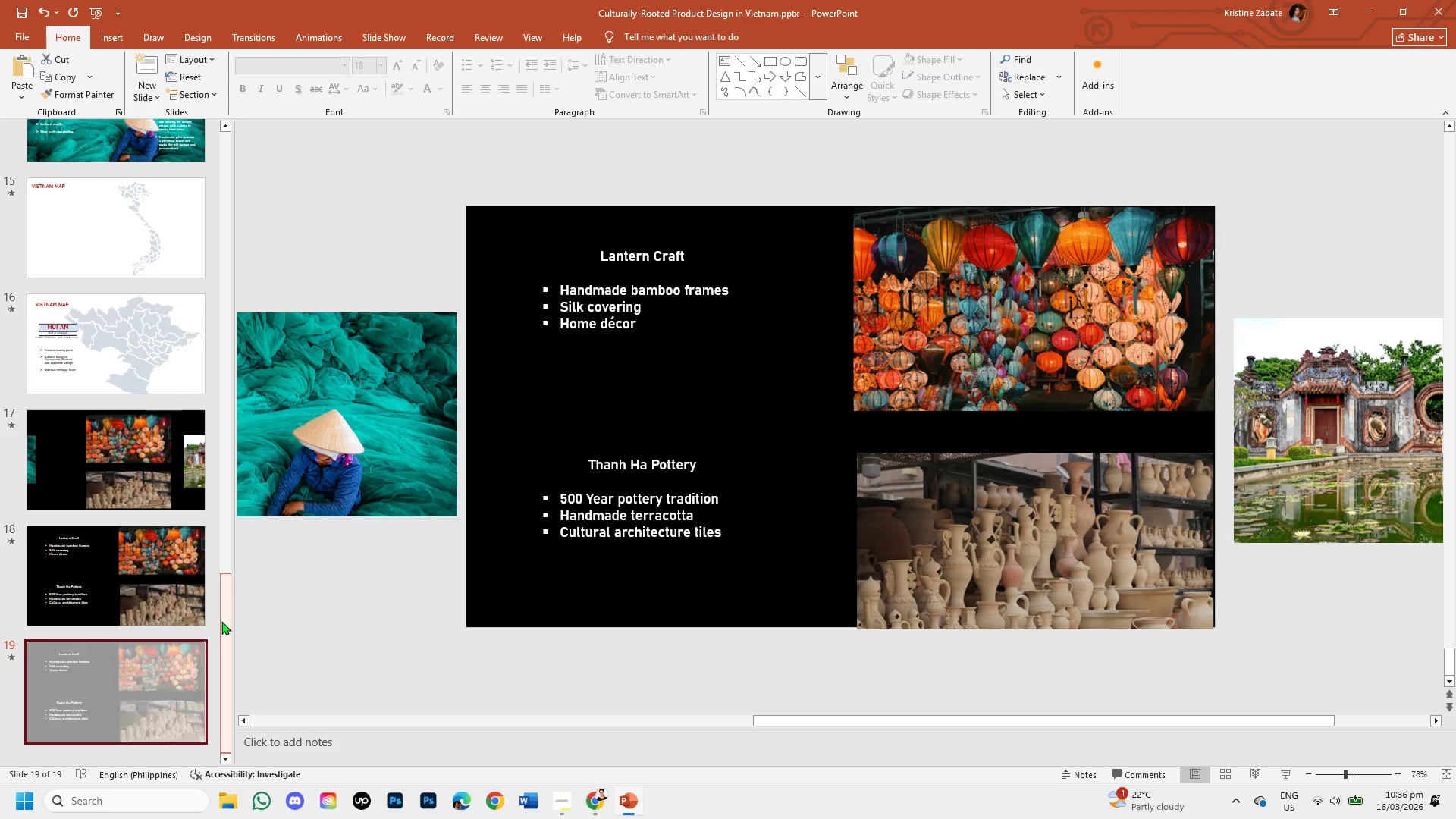 
left_click_drag(start_coordinate=[224, 621], to_coordinate=[227, 635])
 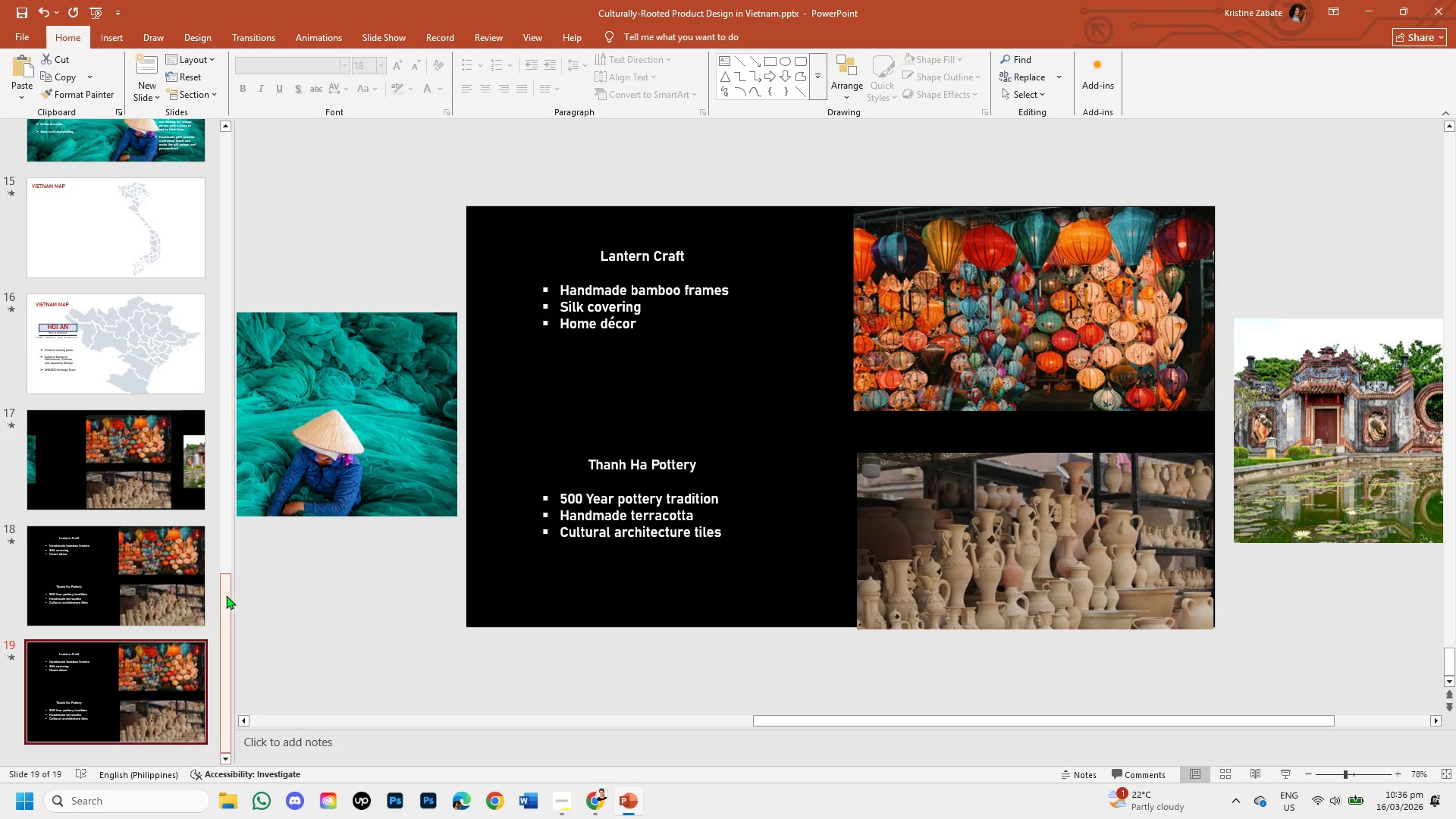 
left_click_drag(start_coordinate=[226, 595], to_coordinate=[243, 548])
 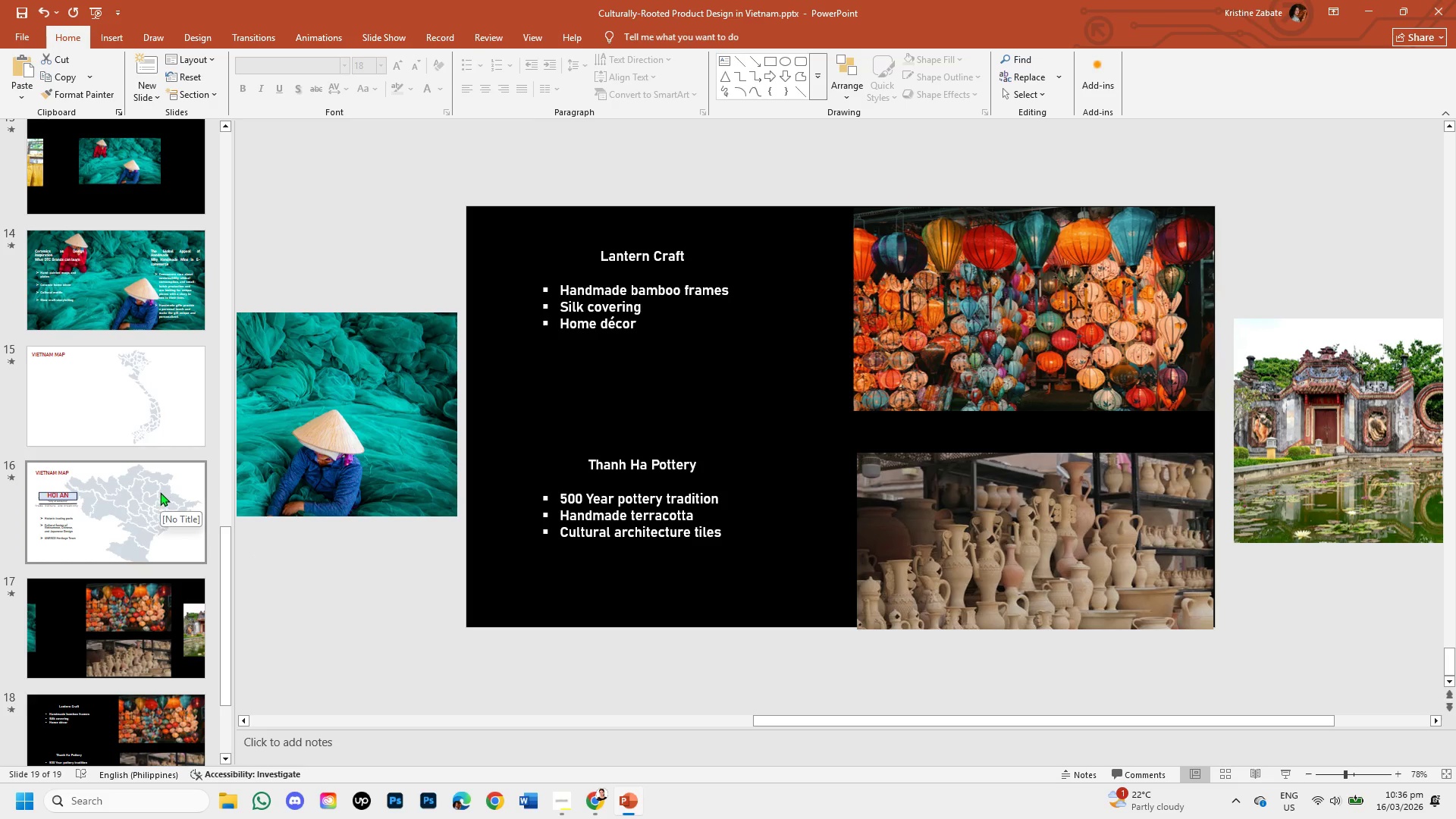 
left_click([160, 493])
 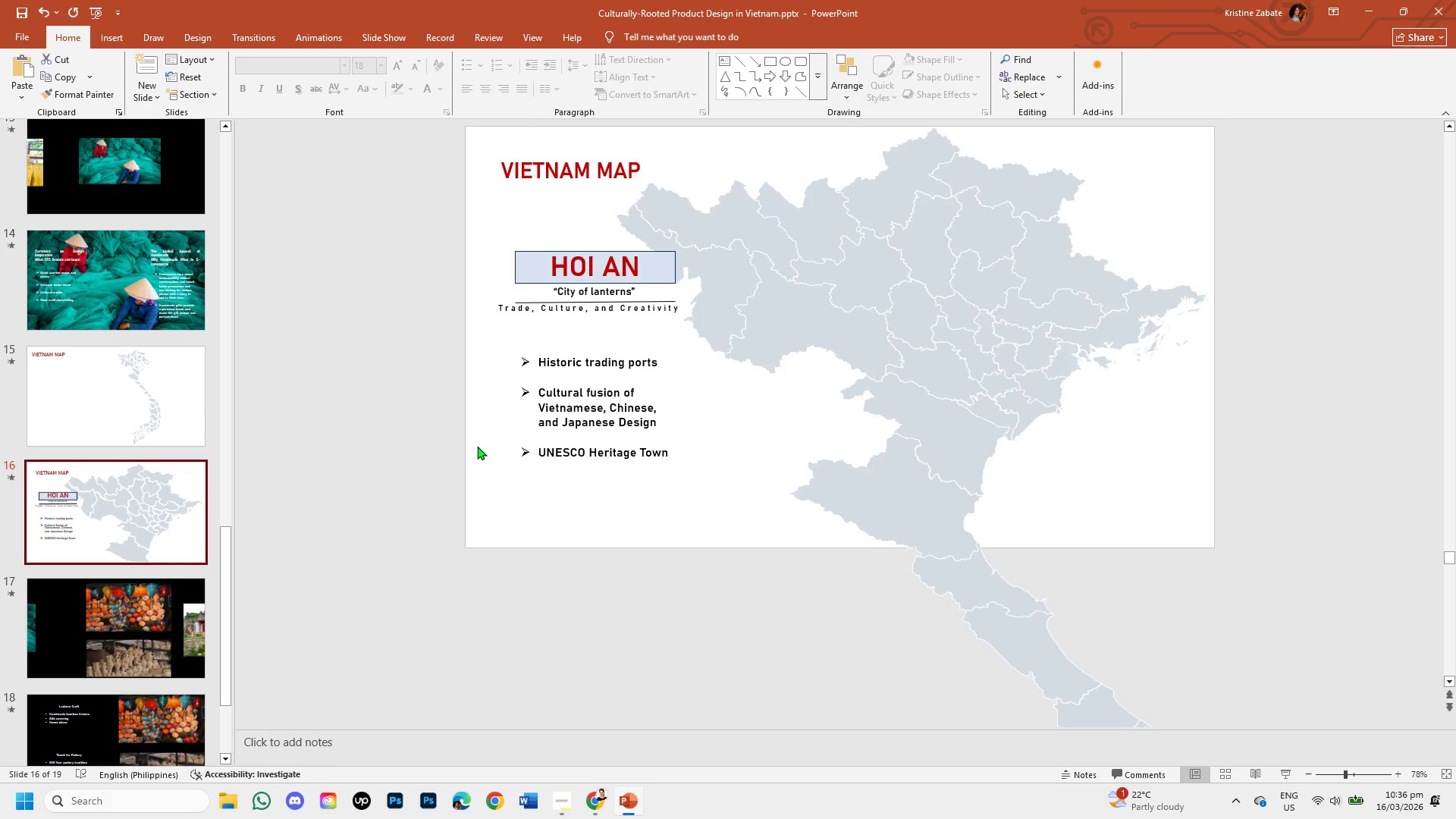 
wait(25.38)
 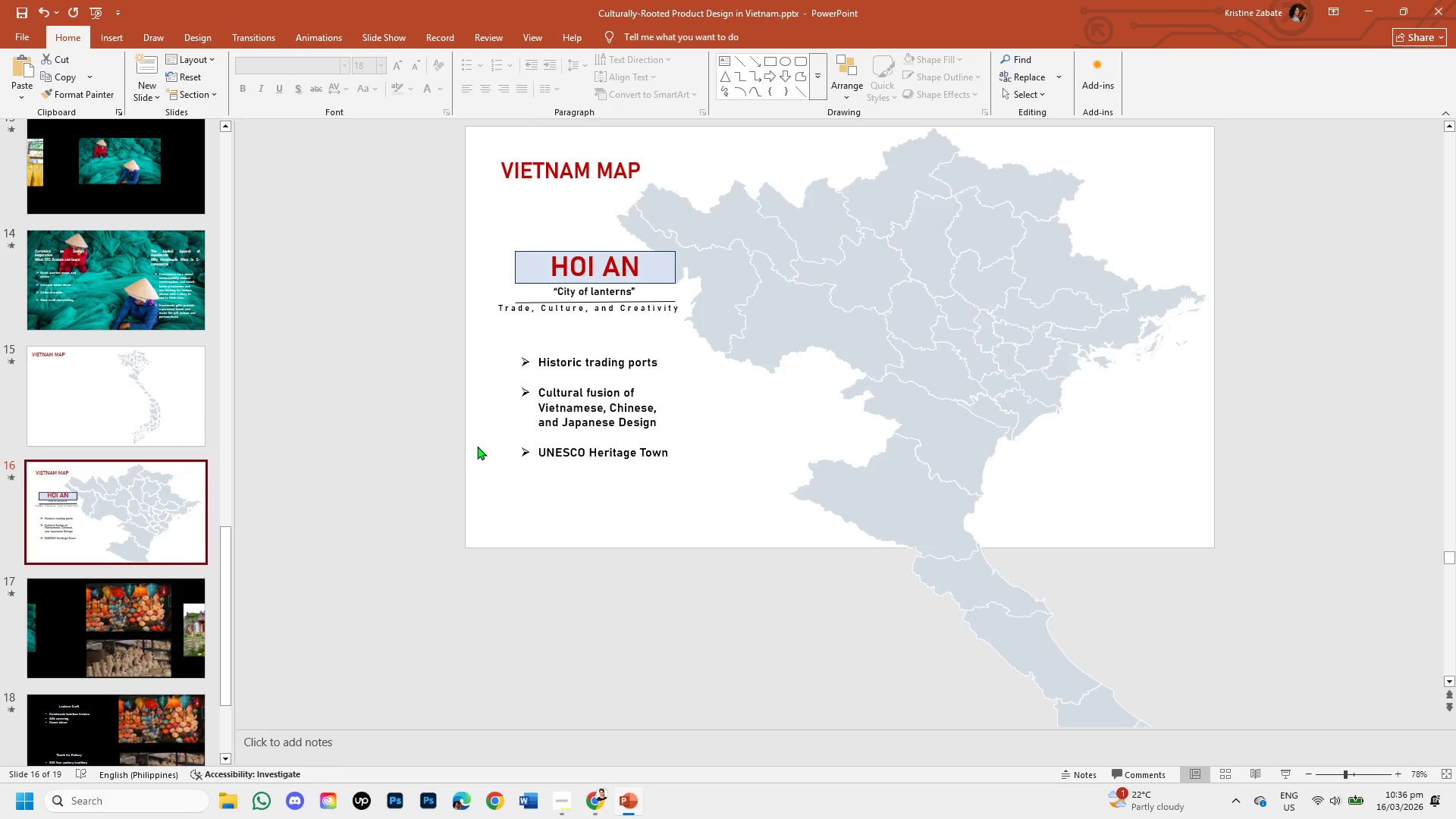 
hold_key(key=ControlLeft, duration=1.5)
hold_key(key=ControlLeft, duration=0.38)
scroll: coordinate [1147, 450], scroll_direction: up, amount: 7.0
 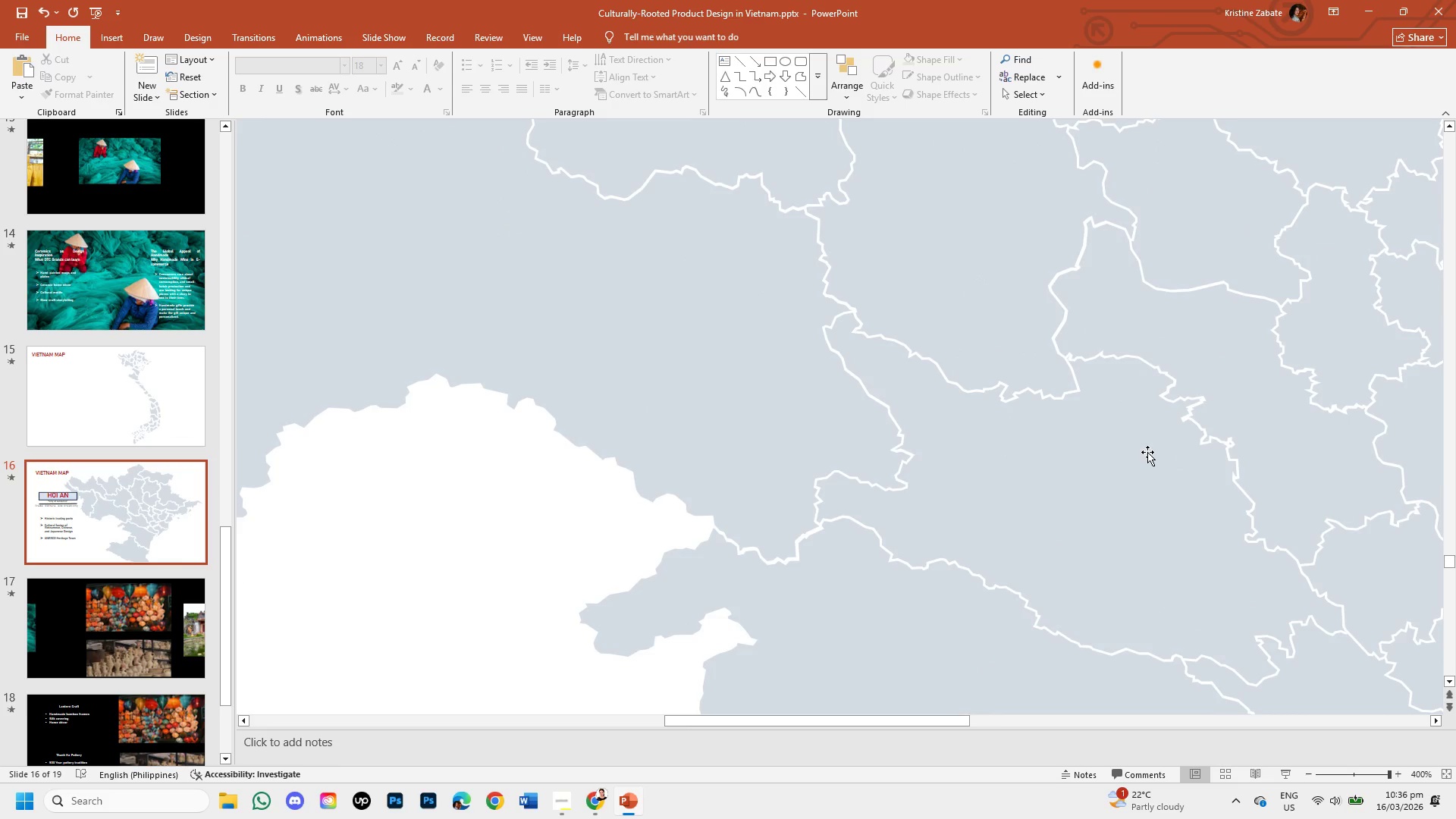 
hold_key(key=ShiftLeft, duration=0.83)
scroll: coordinate [1147, 452], scroll_direction: down, amount: 1.0
 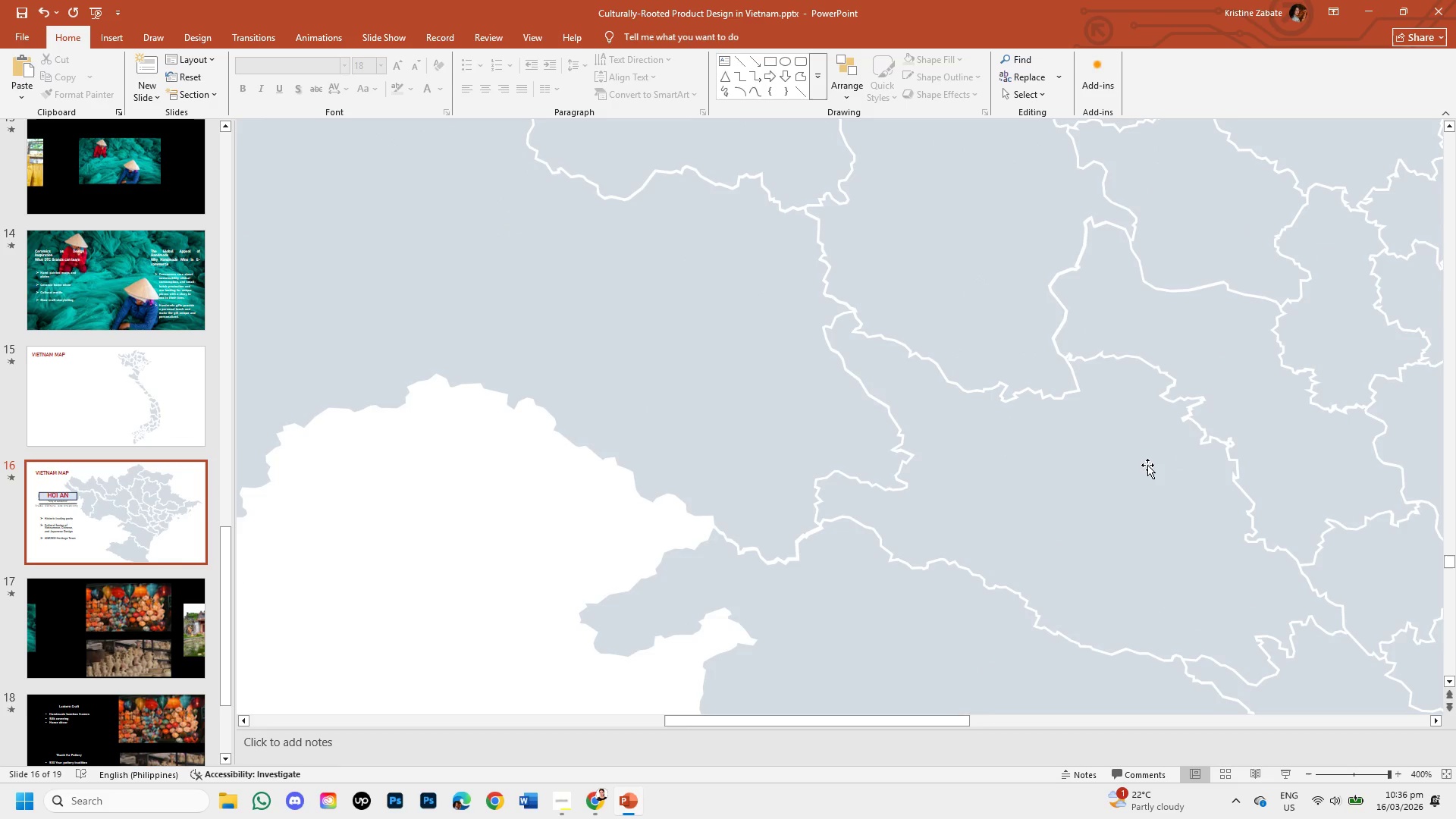 
hold_key(key=ControlLeft, duration=1.5)
 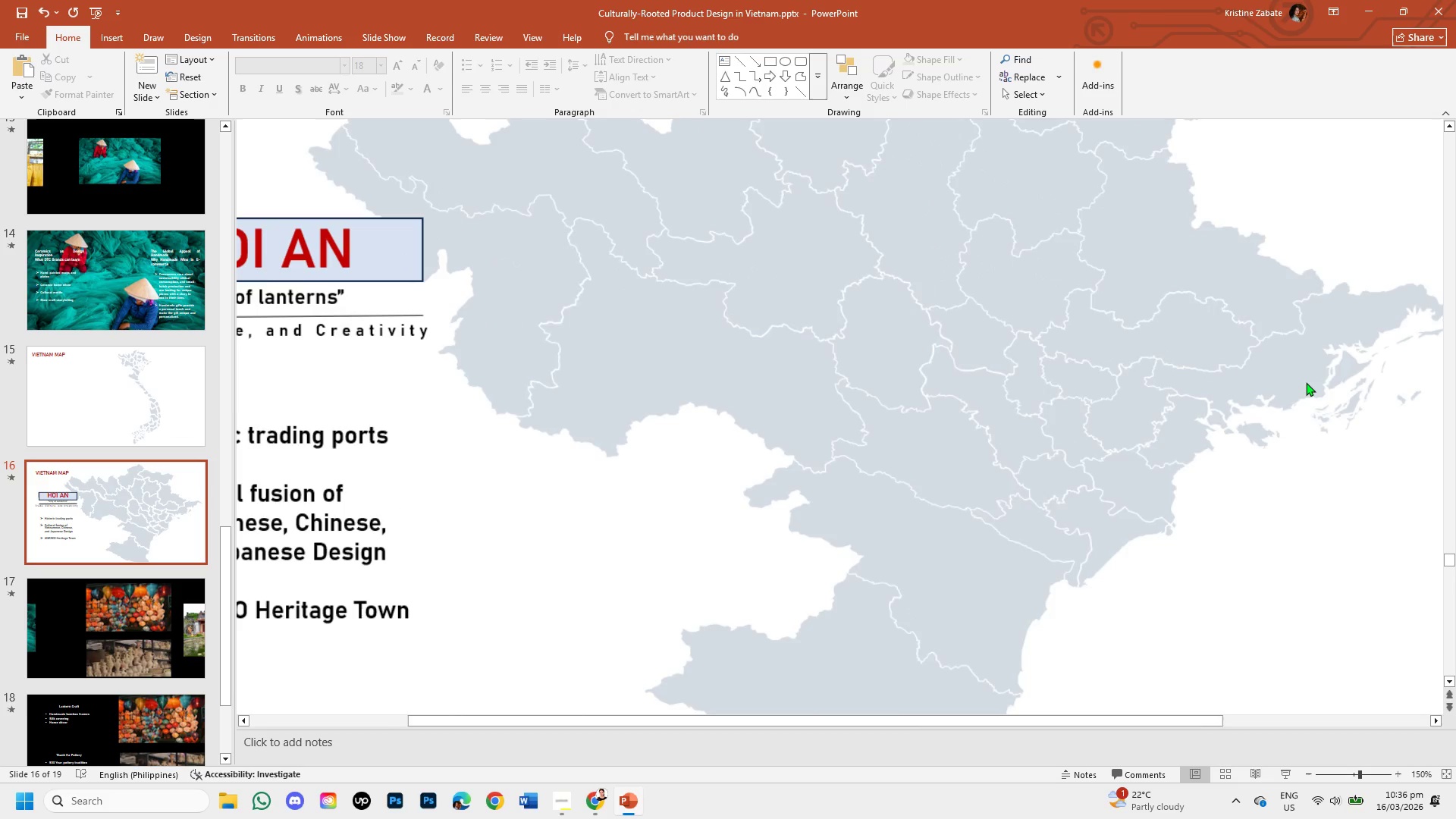 
hold_key(key=ControlLeft, duration=0.91)
 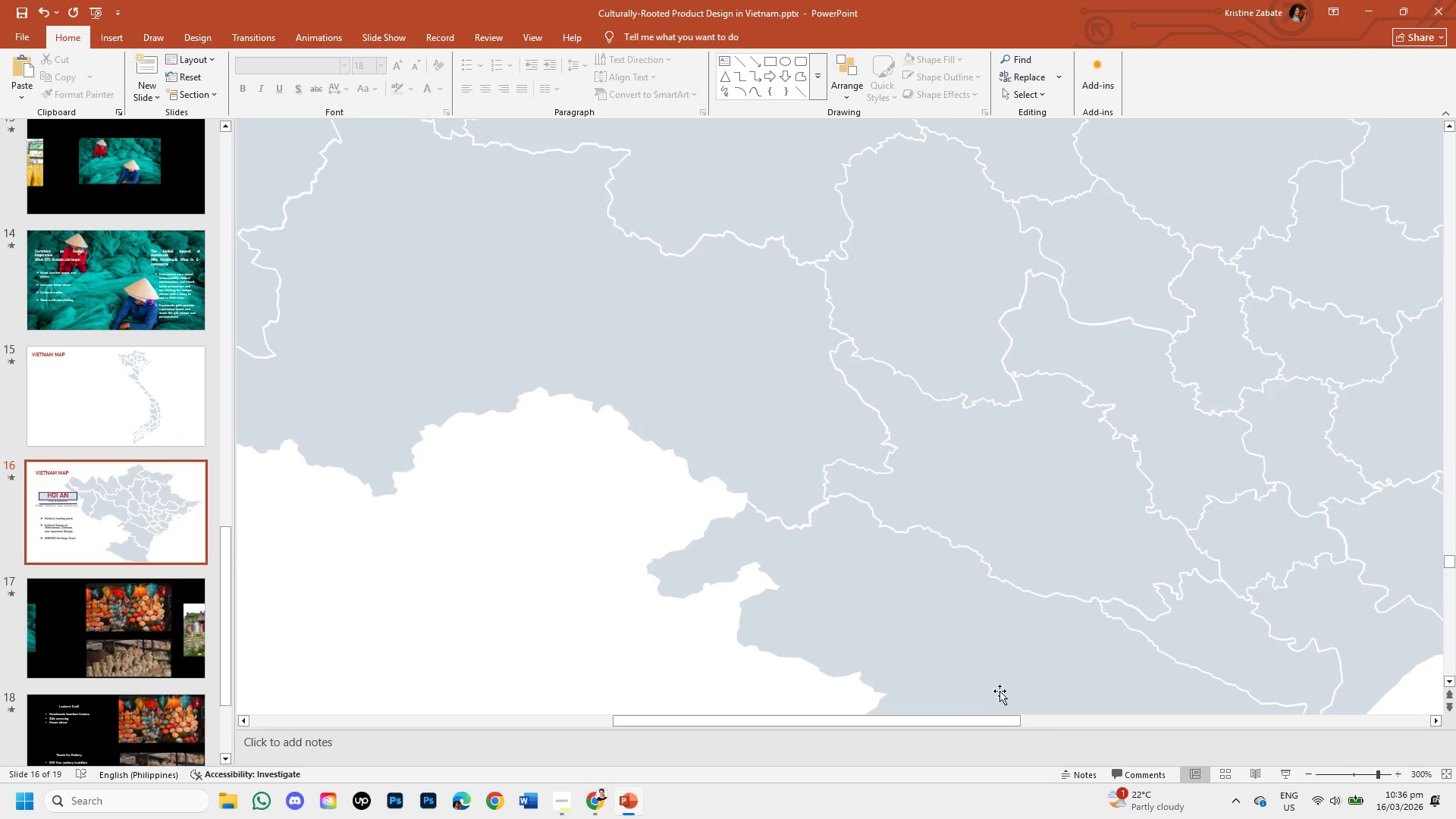 
scroll: coordinate [1147, 466], scroll_direction: down, amount: 3.0
 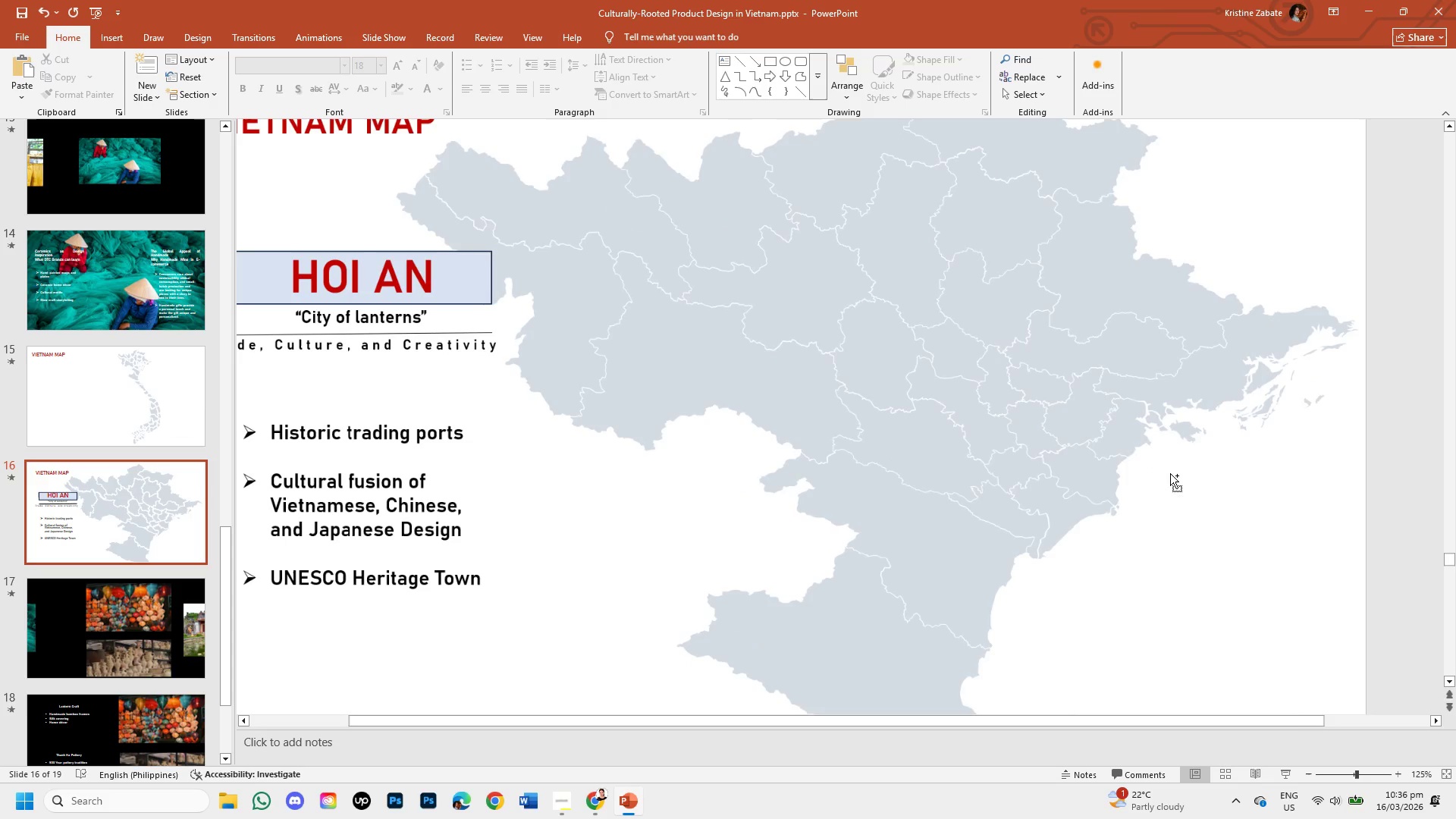 
scroll: coordinate [1345, 362], scroll_direction: up, amount: 3.0
 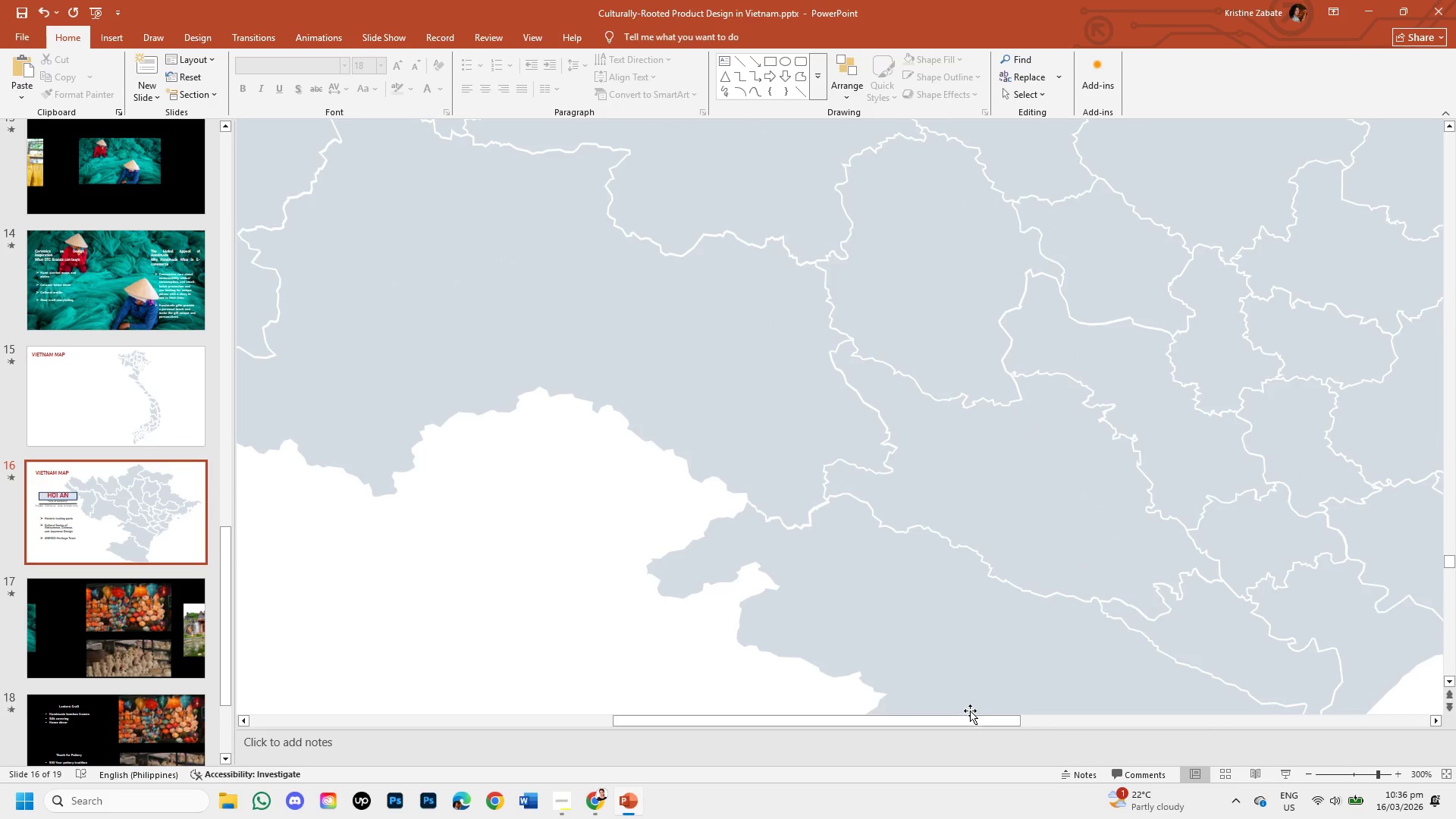 
left_click_drag(start_coordinate=[968, 720], to_coordinate=[1138, 705])
 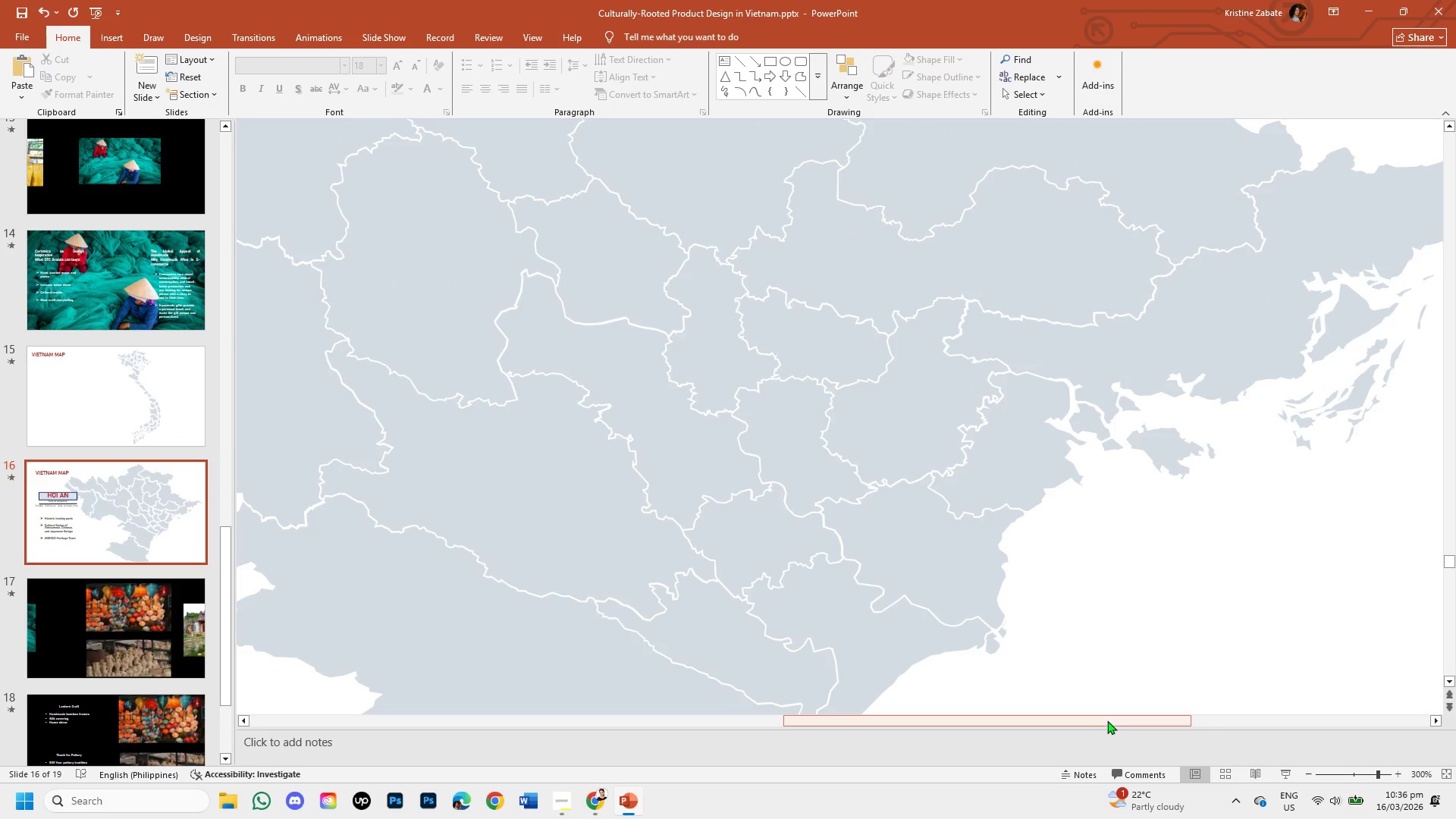 
left_click_drag(start_coordinate=[1107, 720], to_coordinate=[1172, 717])
 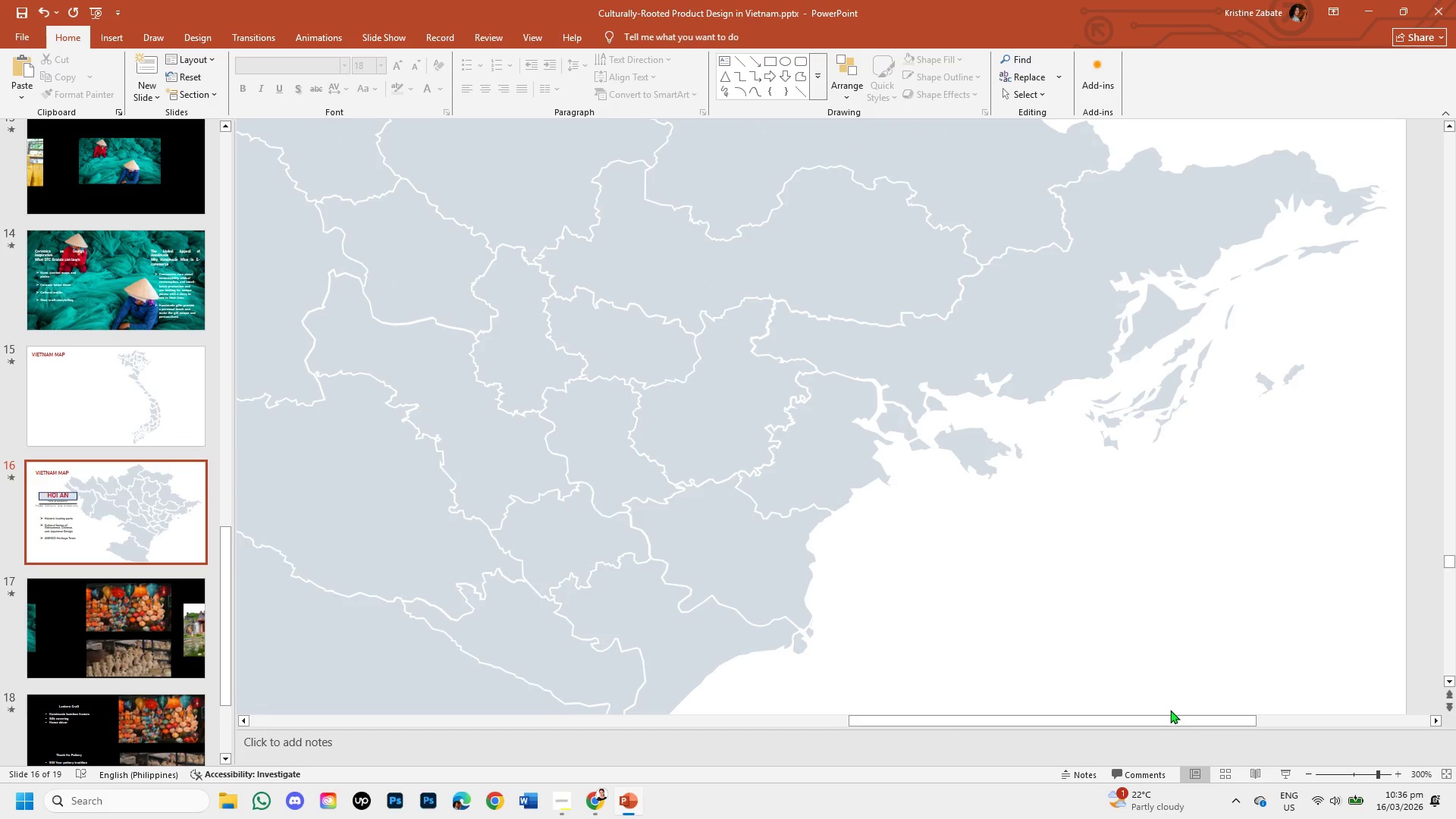 
key(Control+S)
 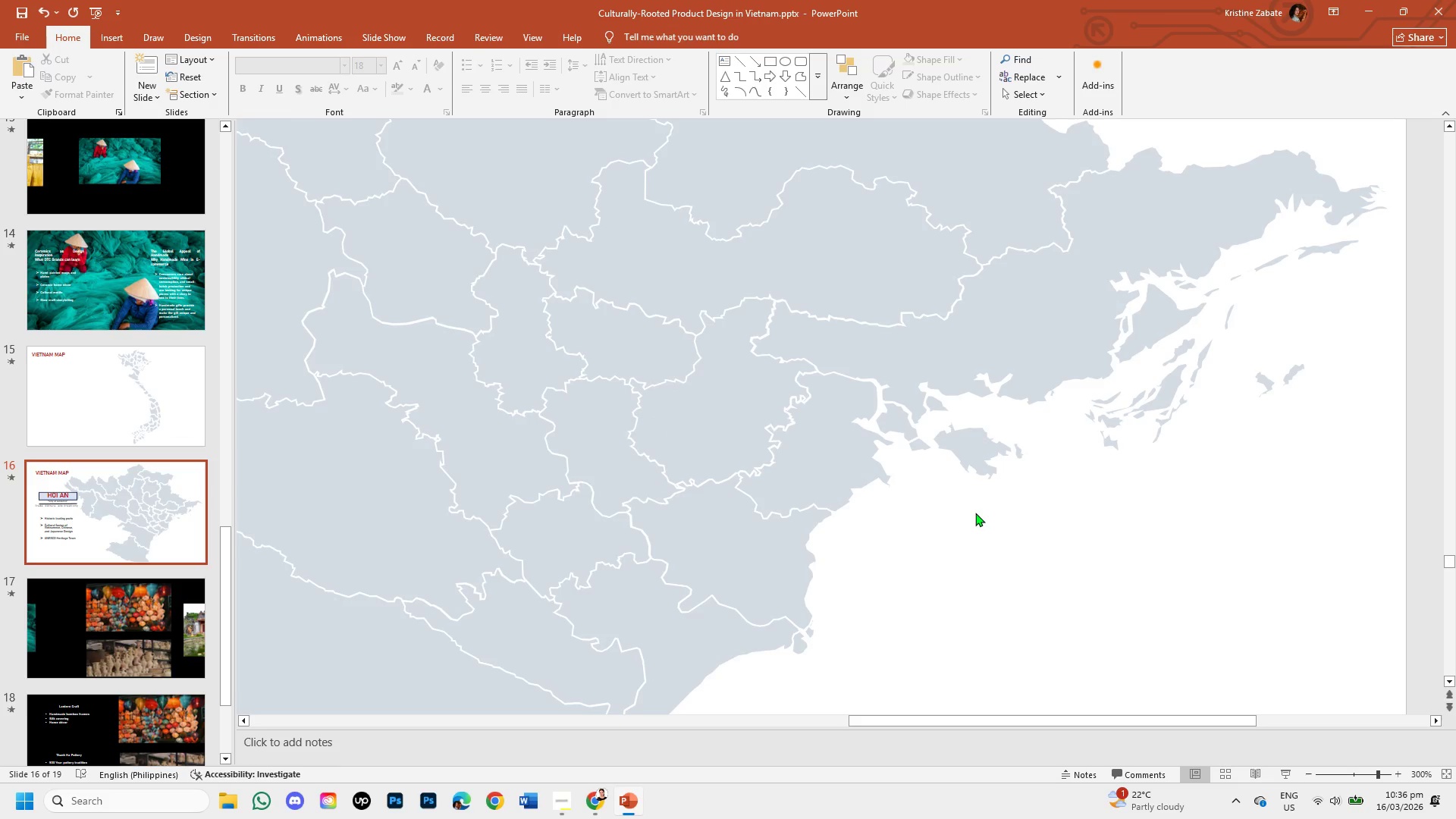 
wait(15.97)
 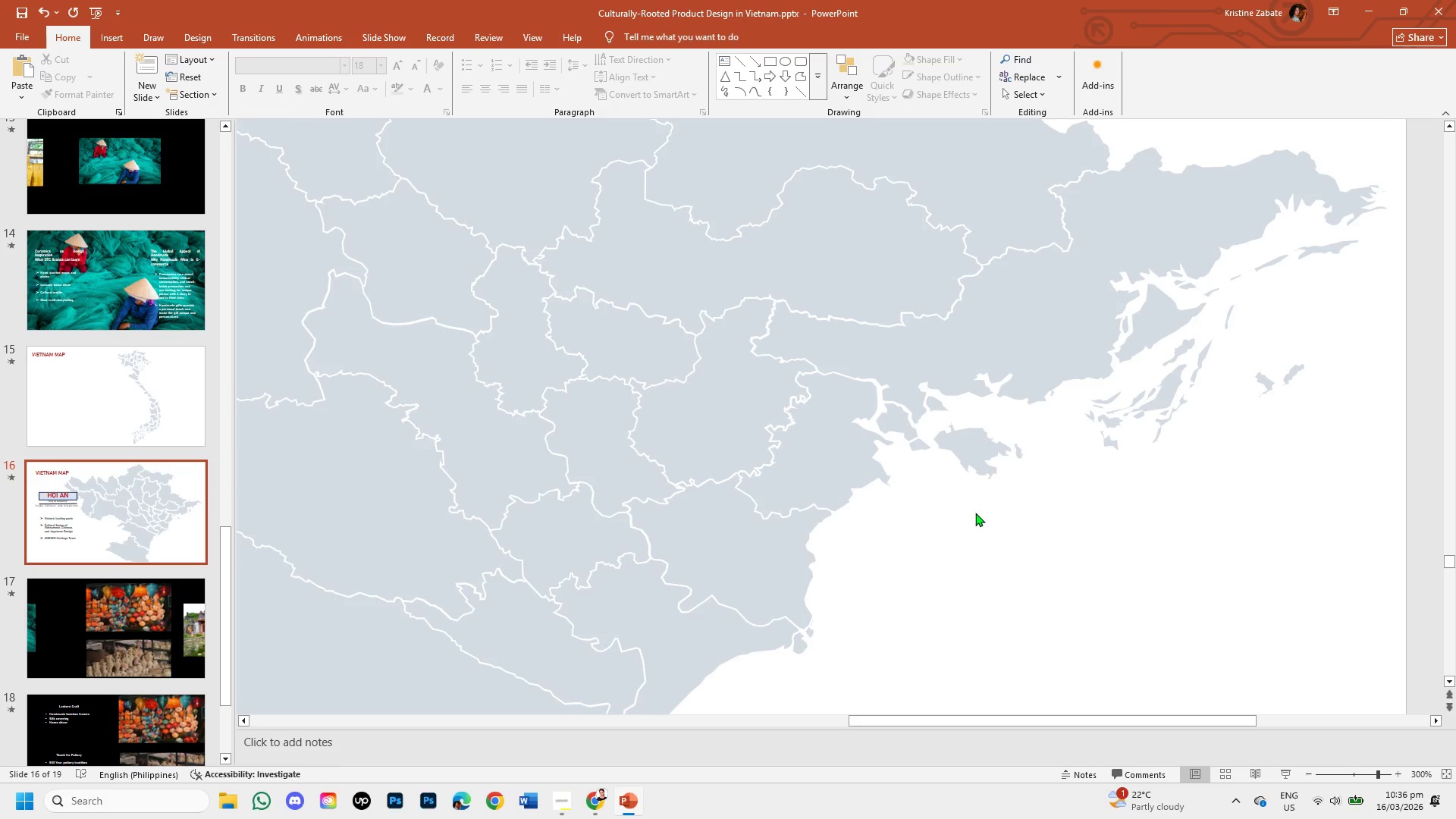 
left_click([818, 86])
 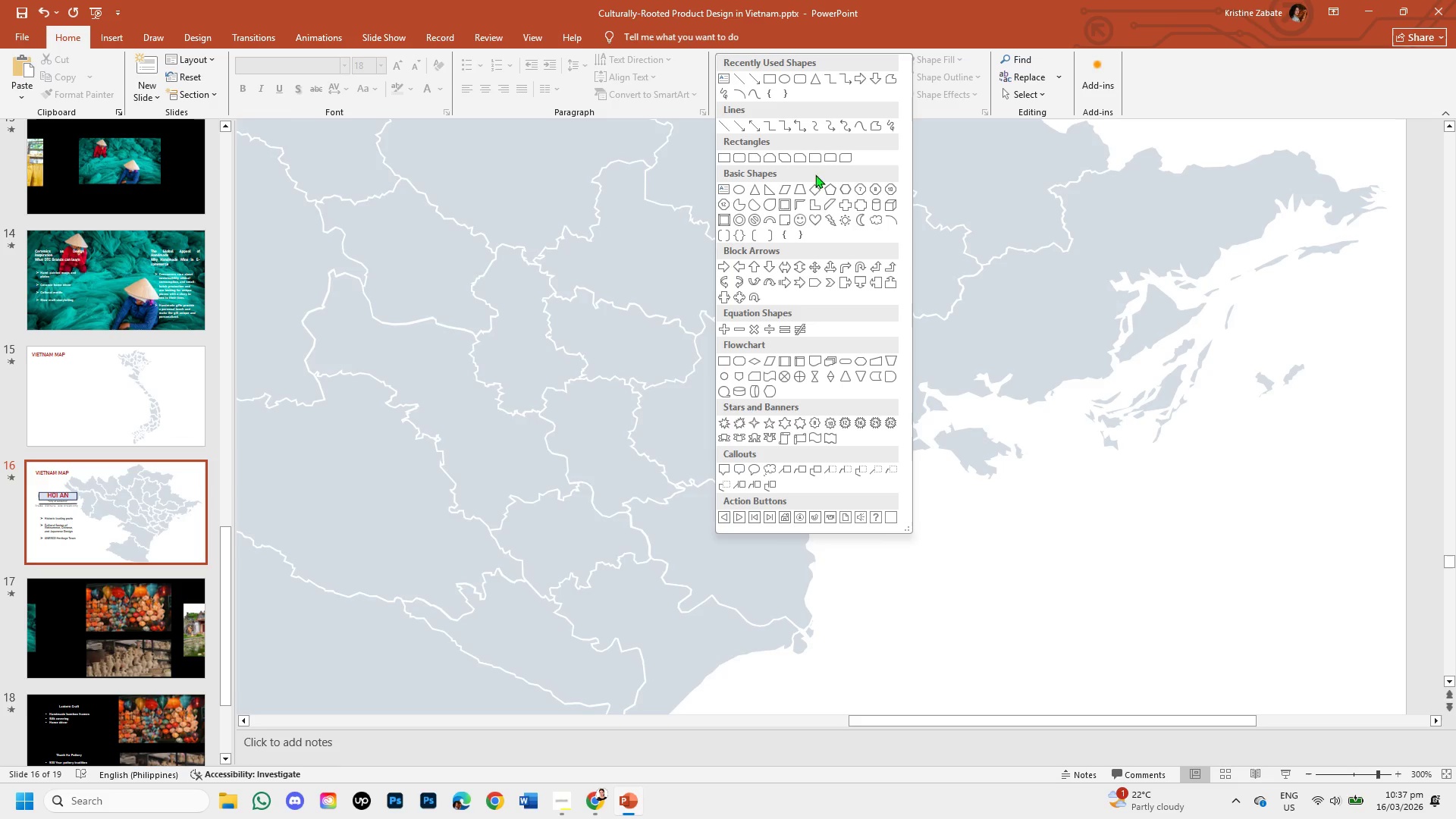 
scroll: coordinate [822, 226], scroll_direction: down, amount: 2.0
 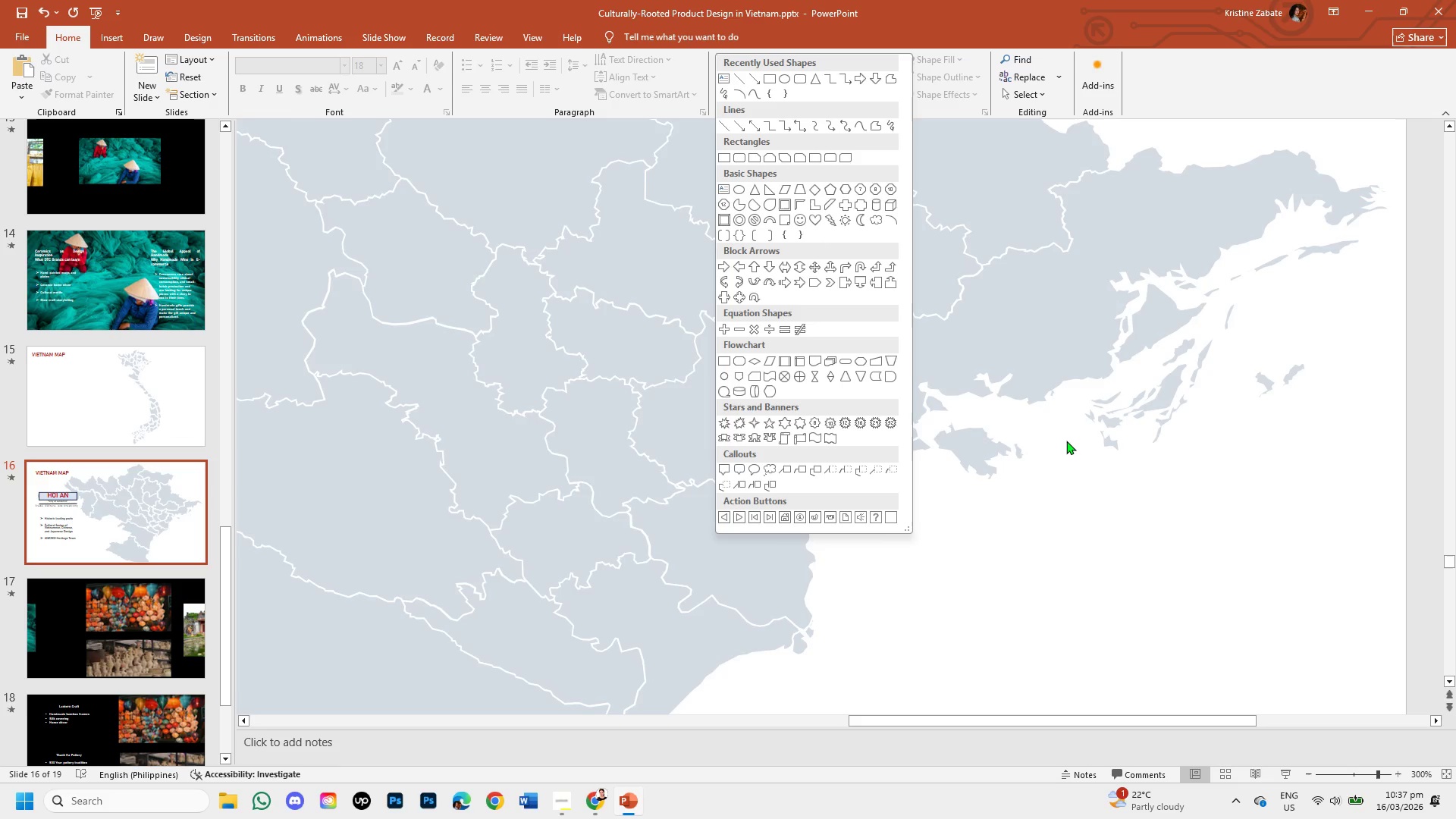 
double_click([1046, 379])
 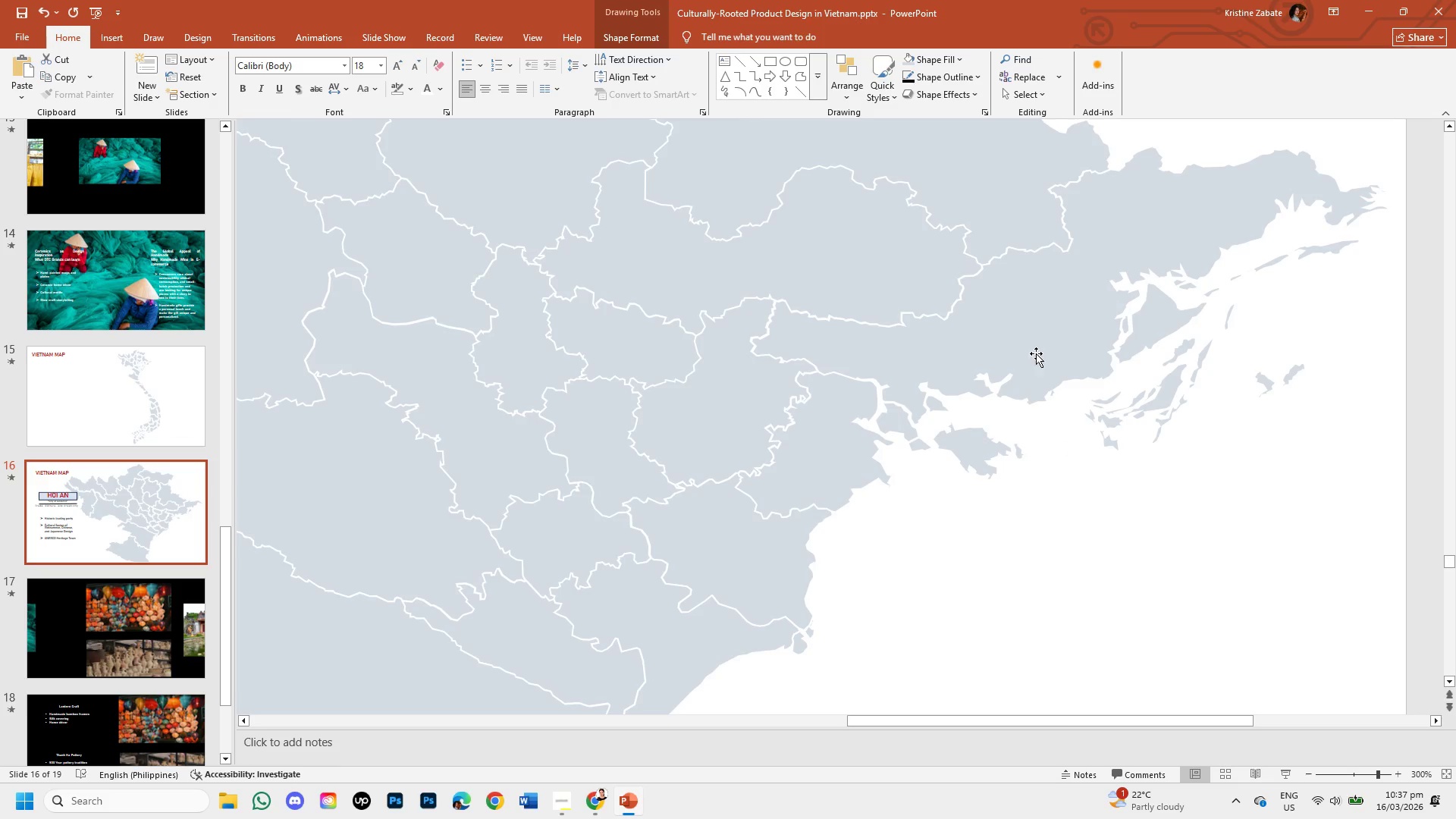 
left_click([1034, 350])
 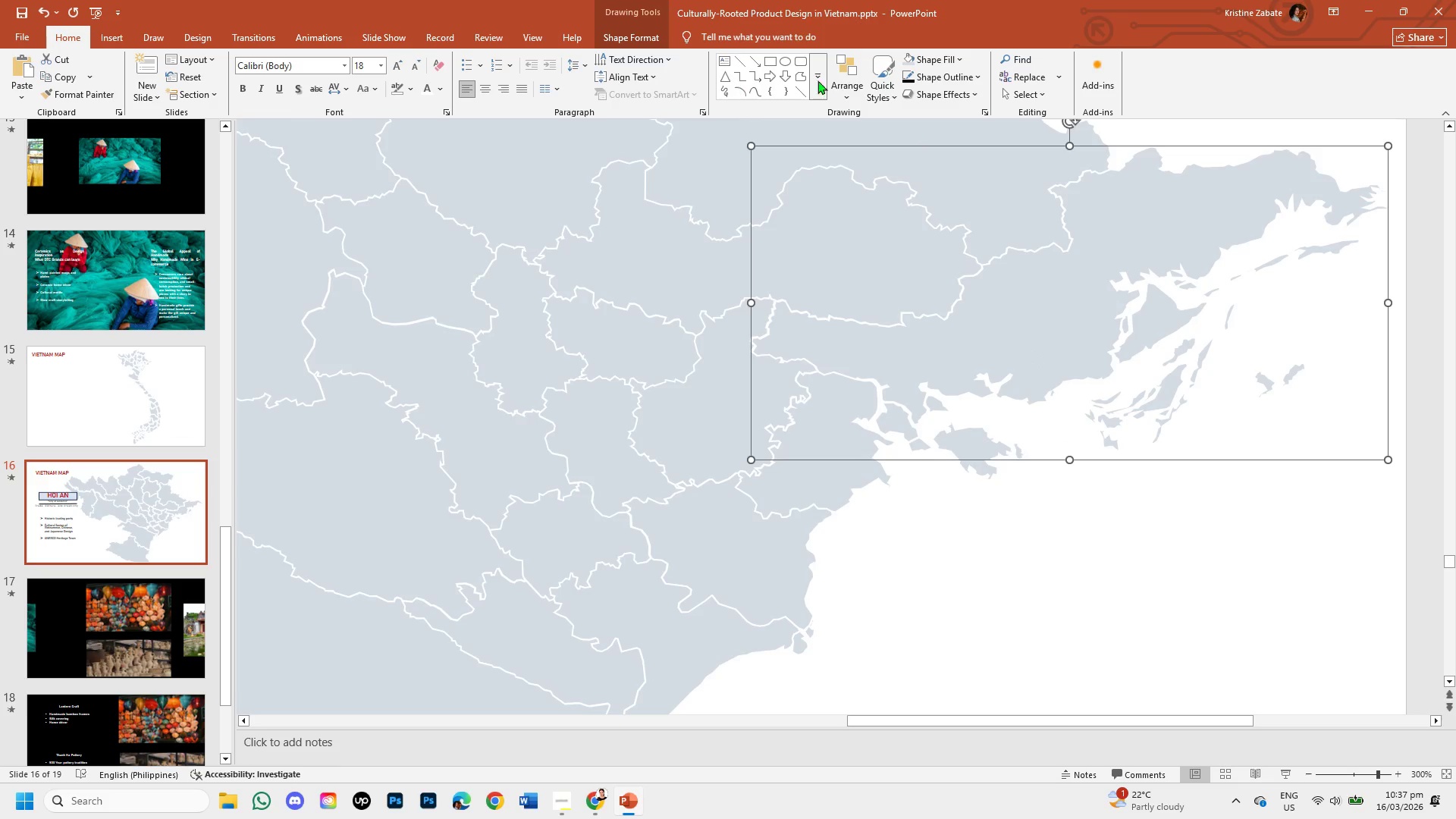 
wait(6.45)
 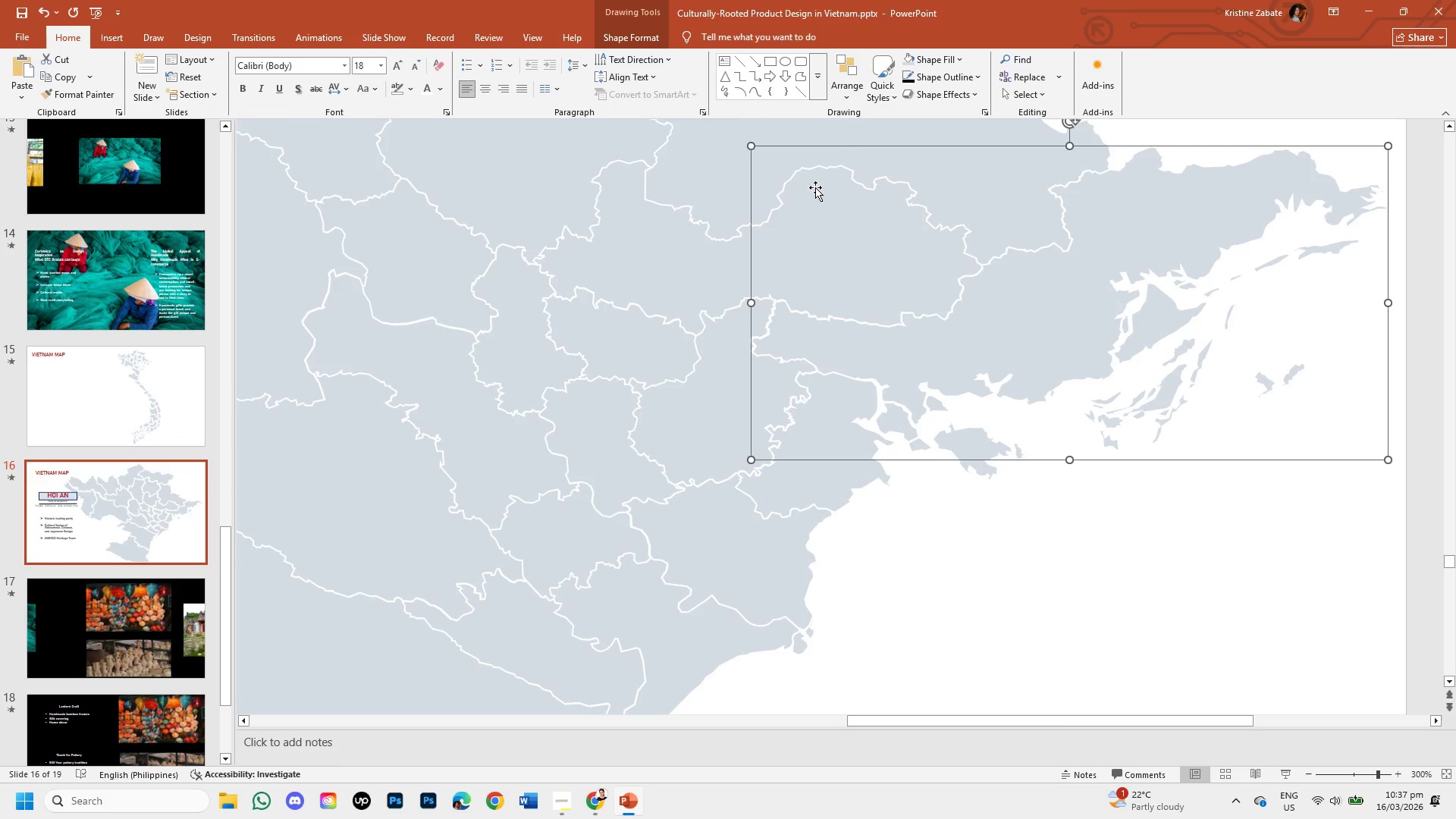 
left_click([940, 79])
 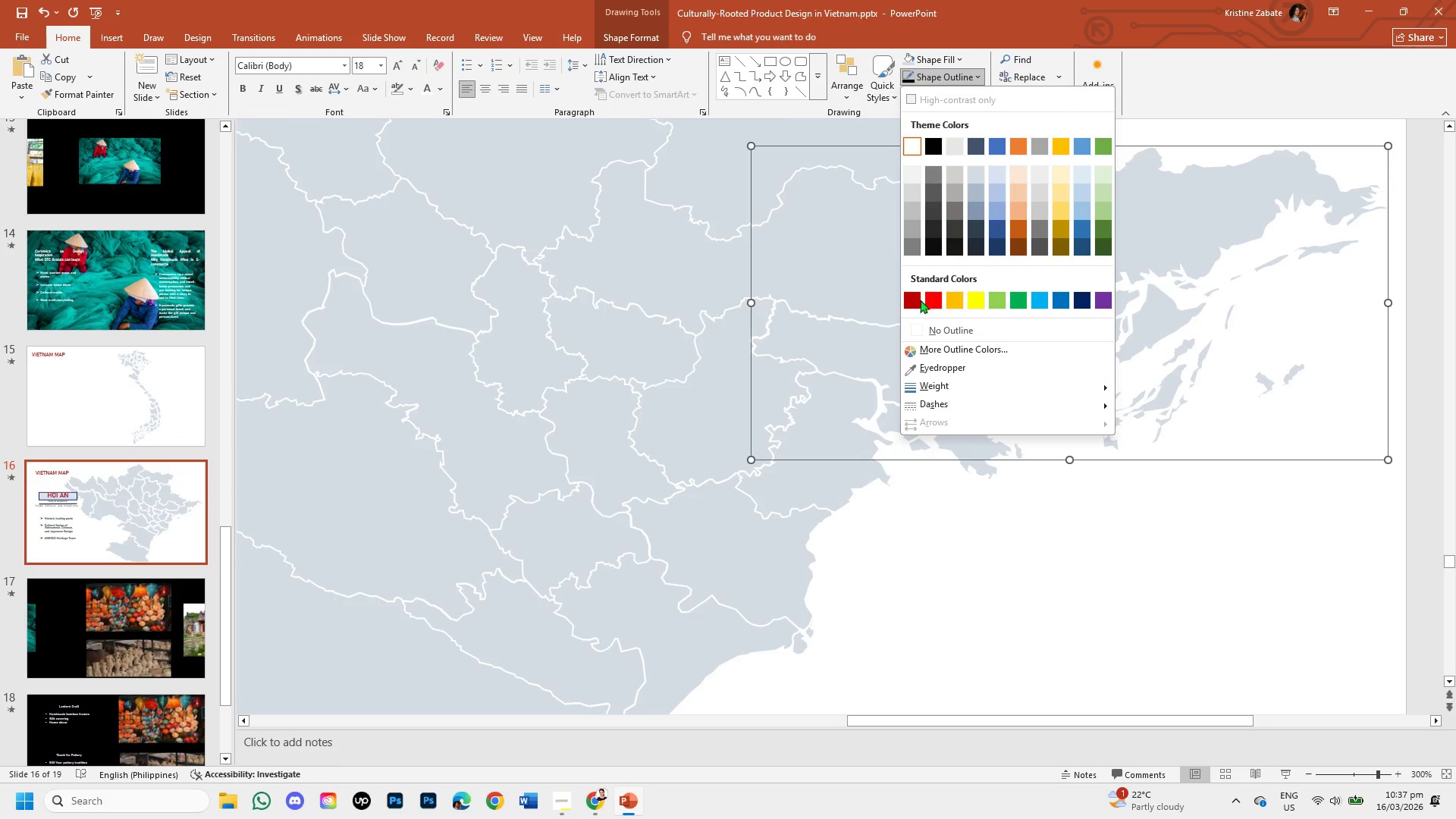 
left_click([919, 303])
 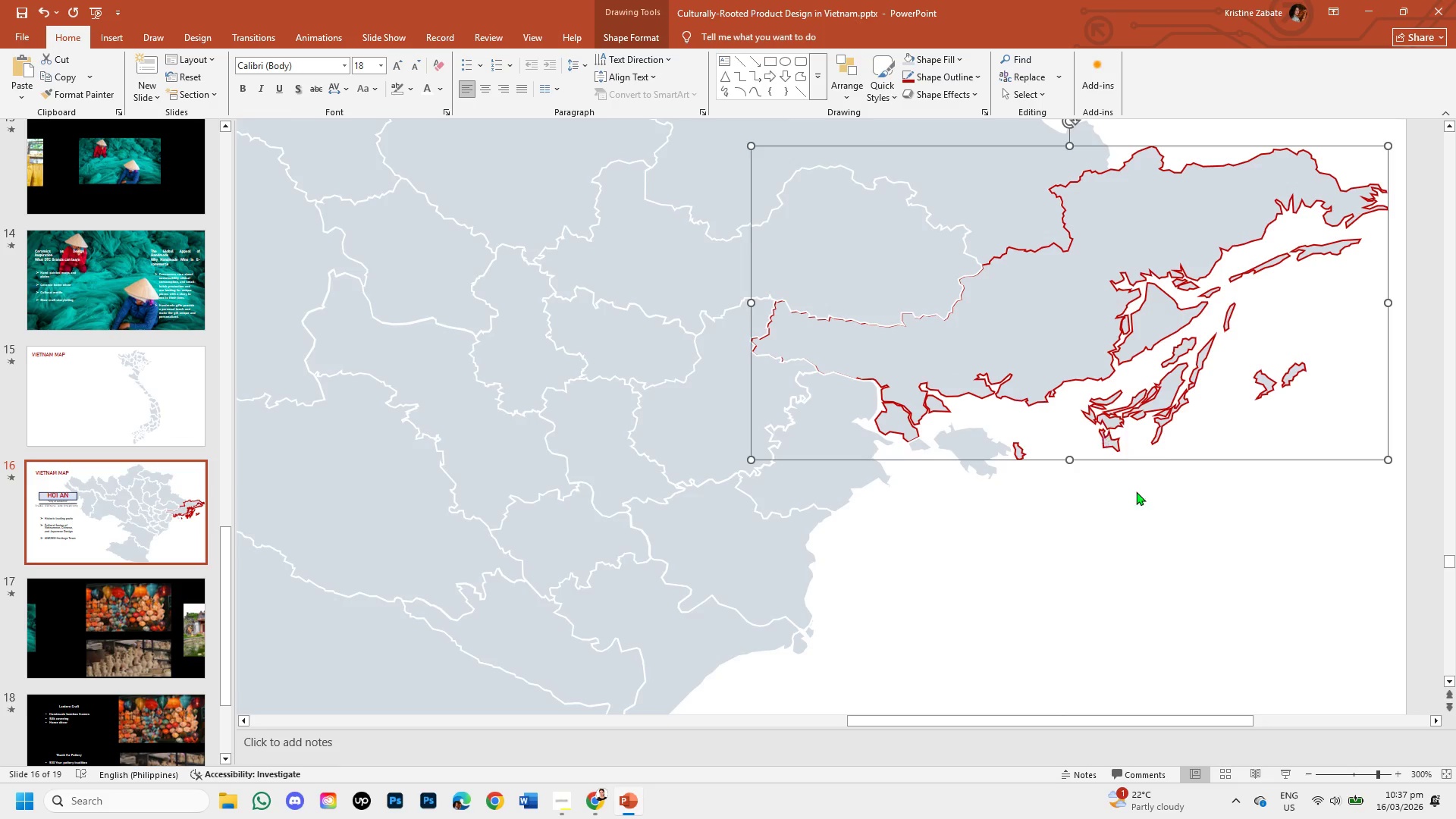 
left_click([1119, 524])
 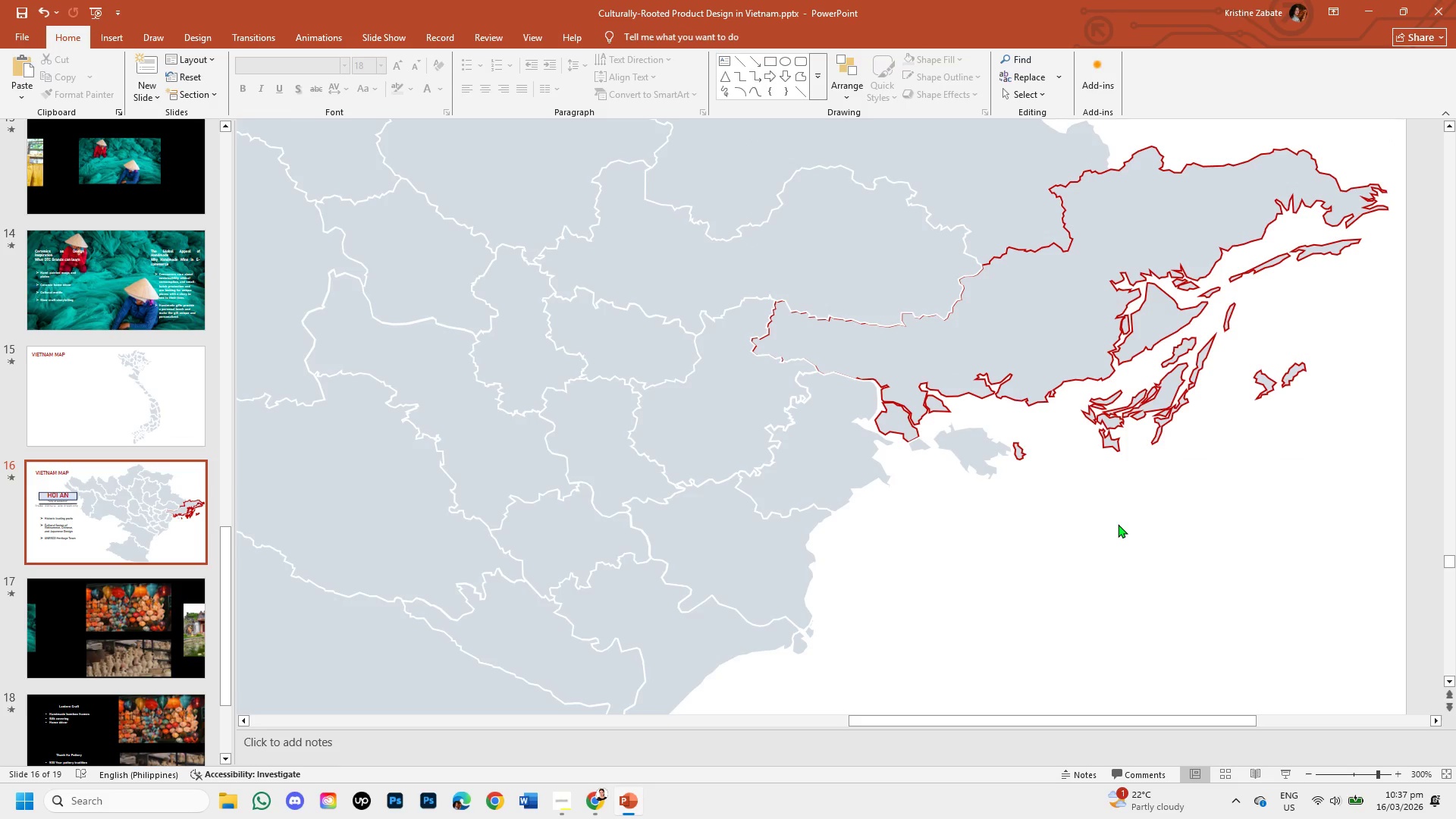 
key(Control+Z)
 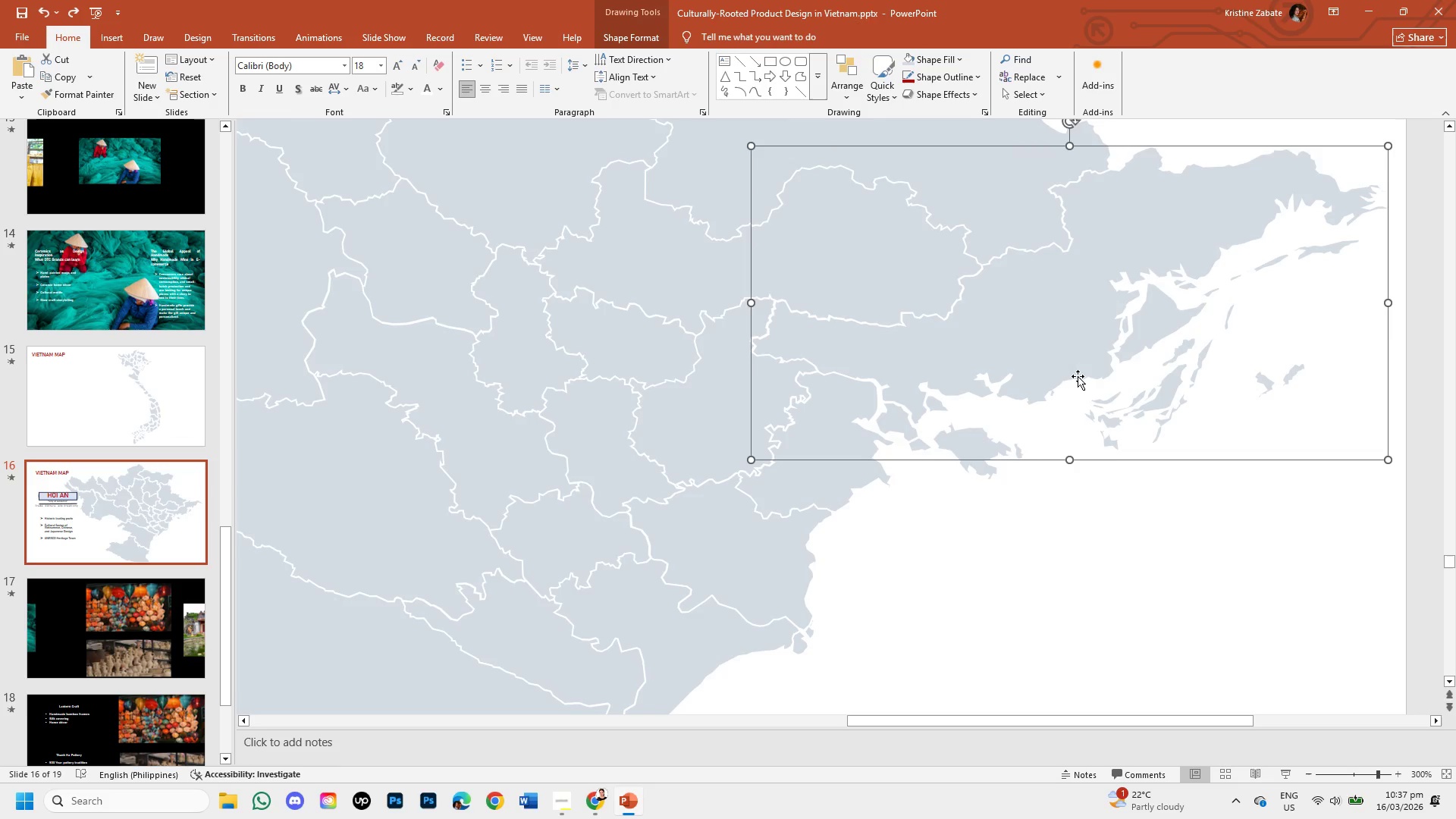 
left_click([1055, 332])
 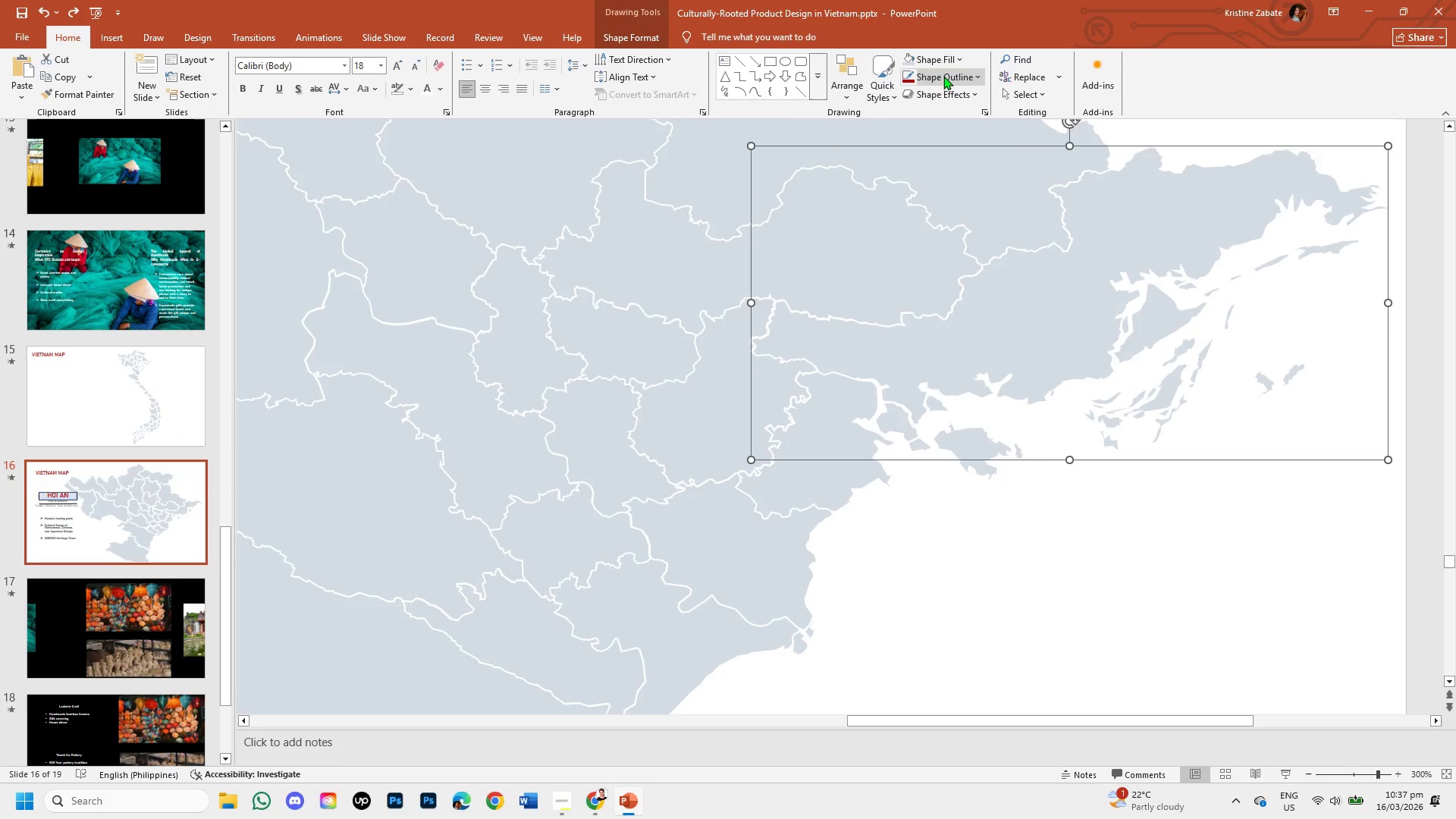 
left_click([938, 63])
 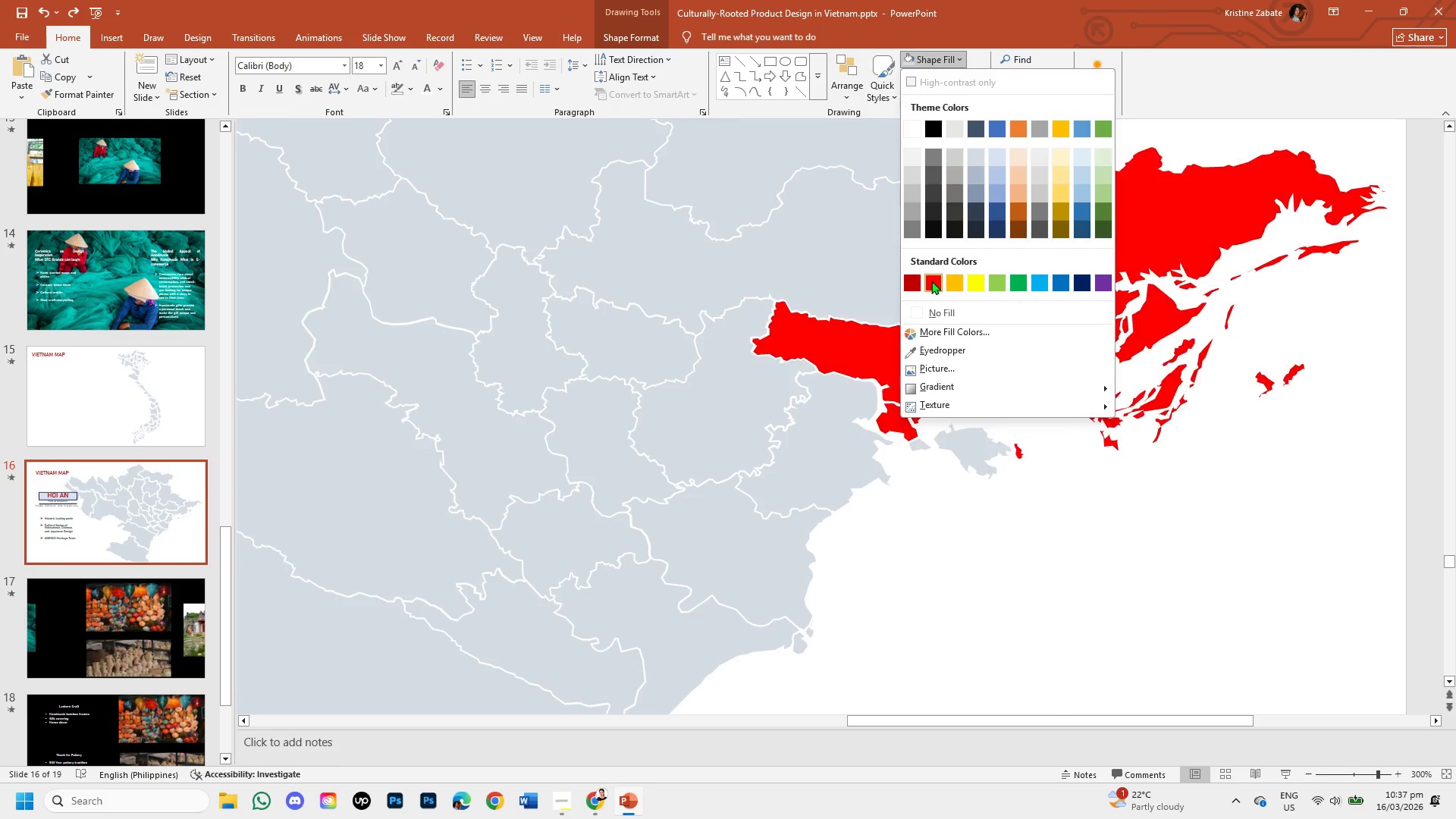 
left_click_drag(start_coordinate=[931, 281], to_coordinate=[911, 286])